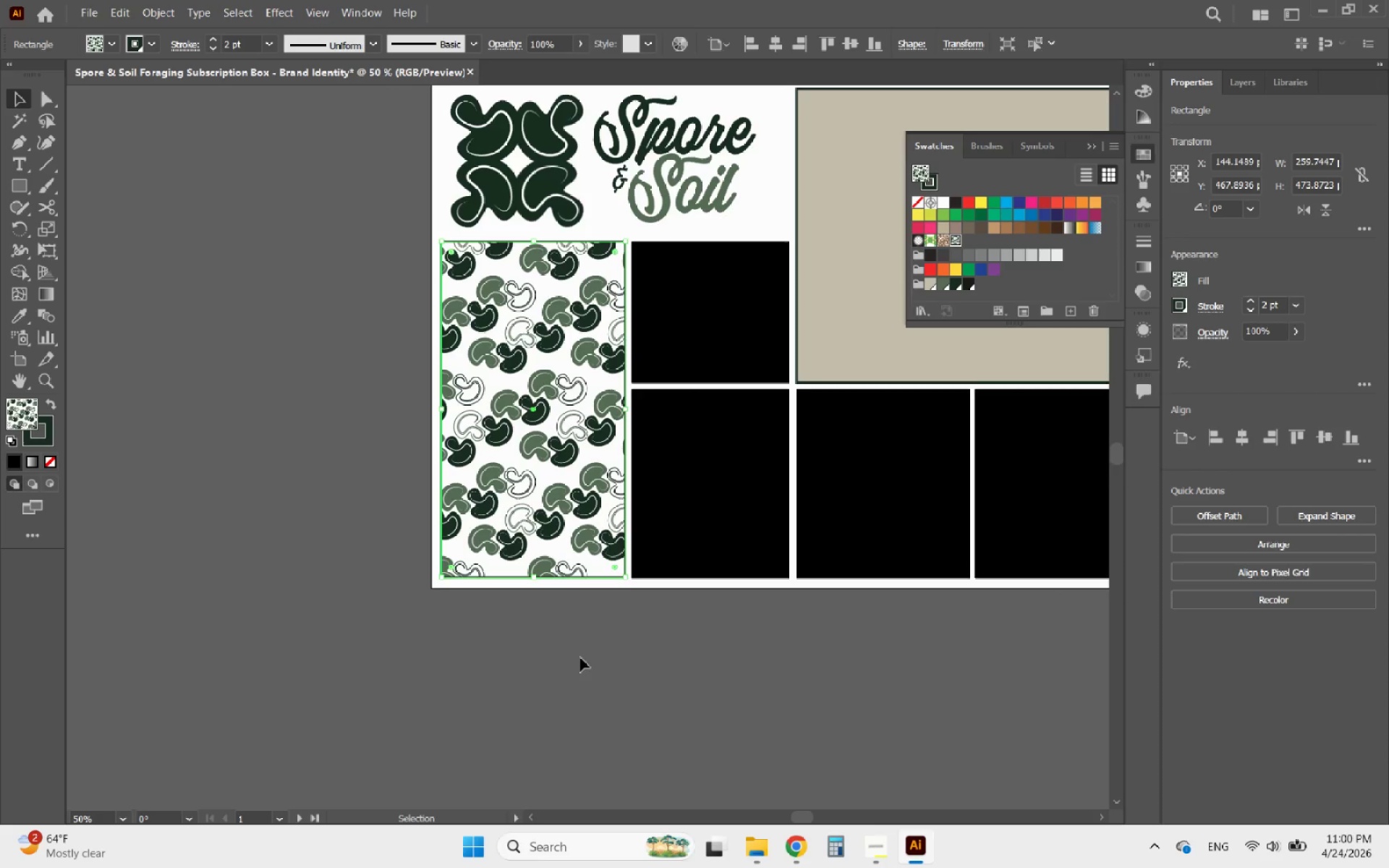 
hold_key(key=AltLeft, duration=1.86)
scroll: coordinate [401, 616], scroll_direction: down, amount: 2.0
 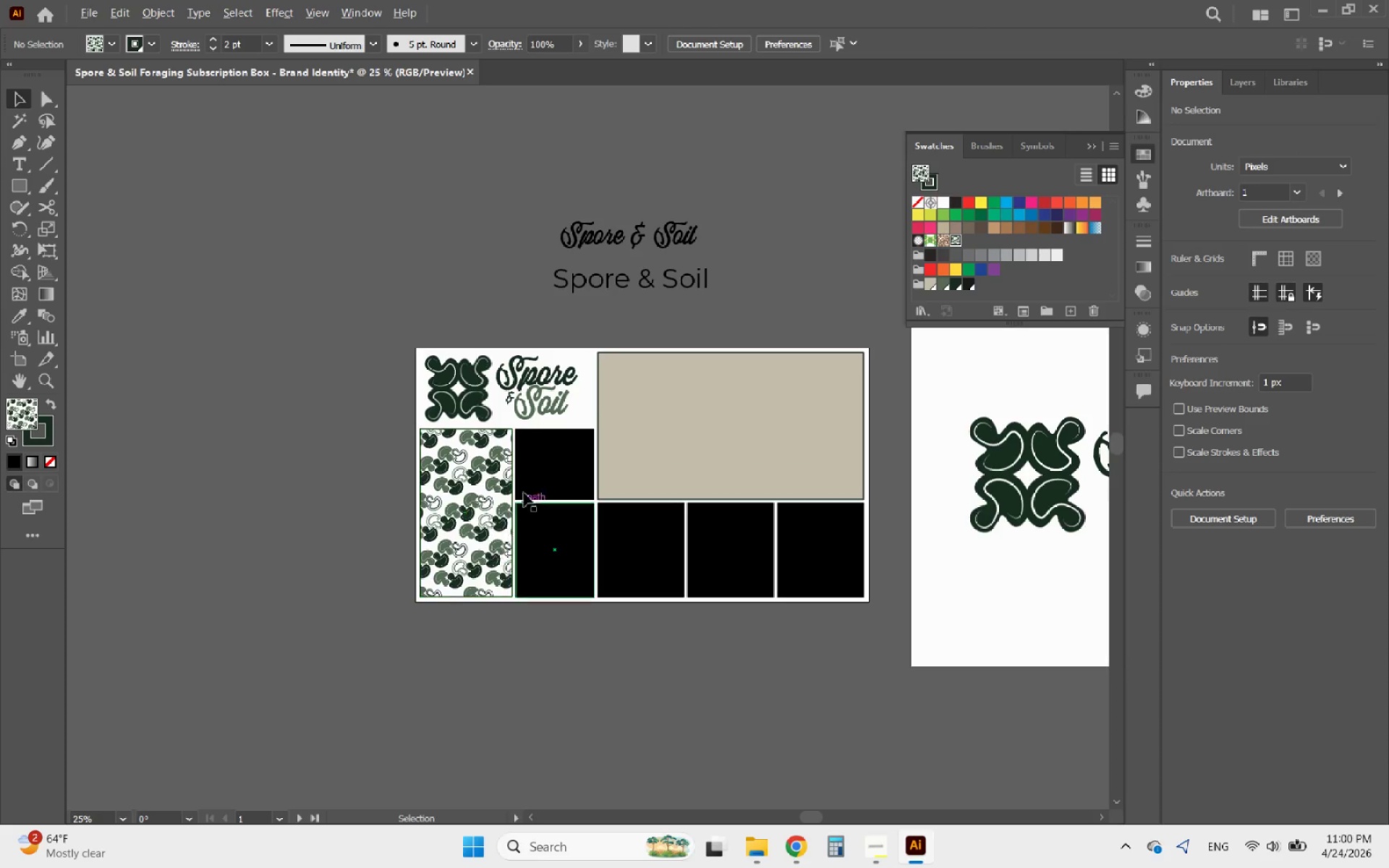 
scroll: coordinate [506, 480], scroll_direction: up, amount: 3.0
 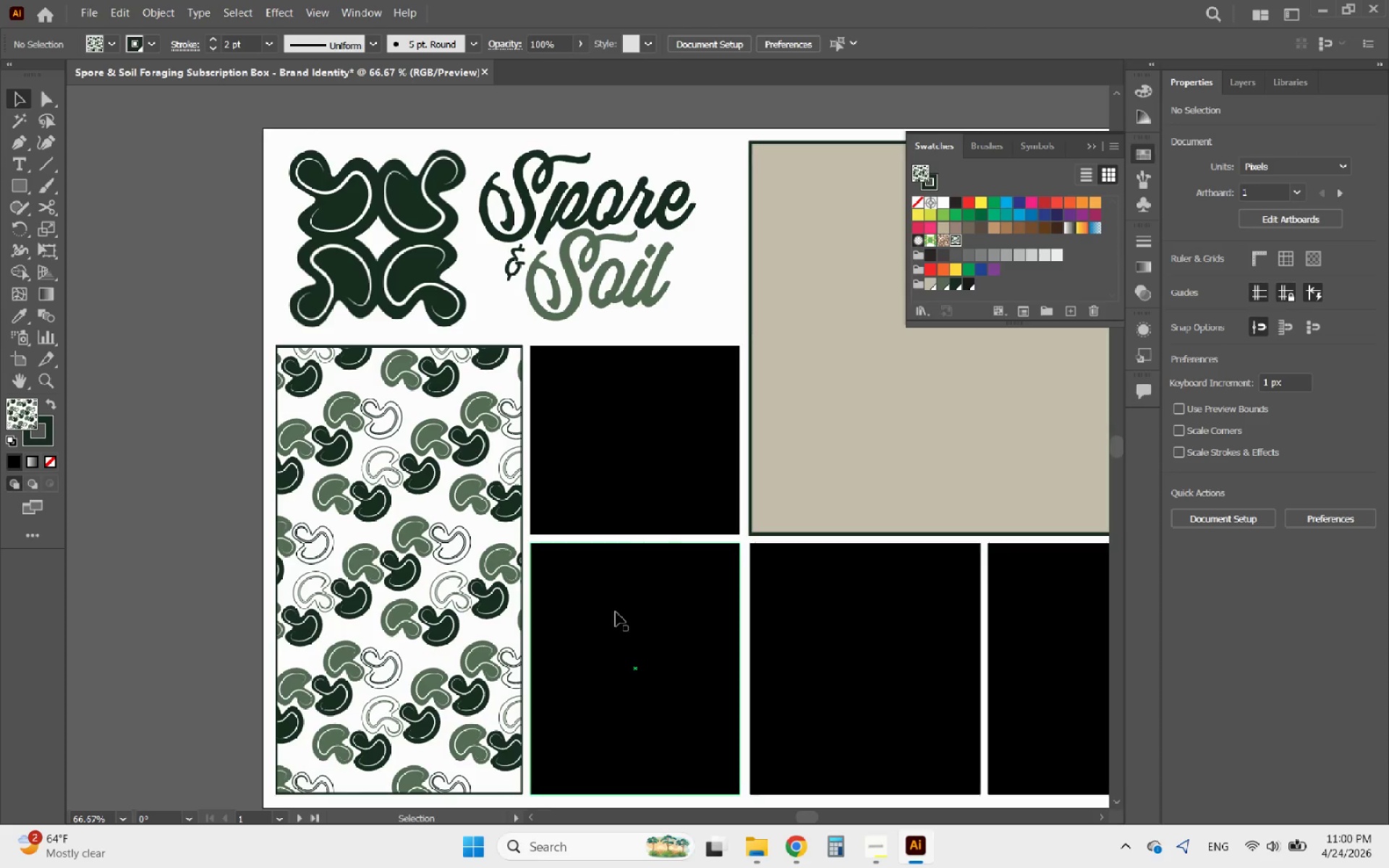 
hold_key(key=AltLeft, duration=0.53)
 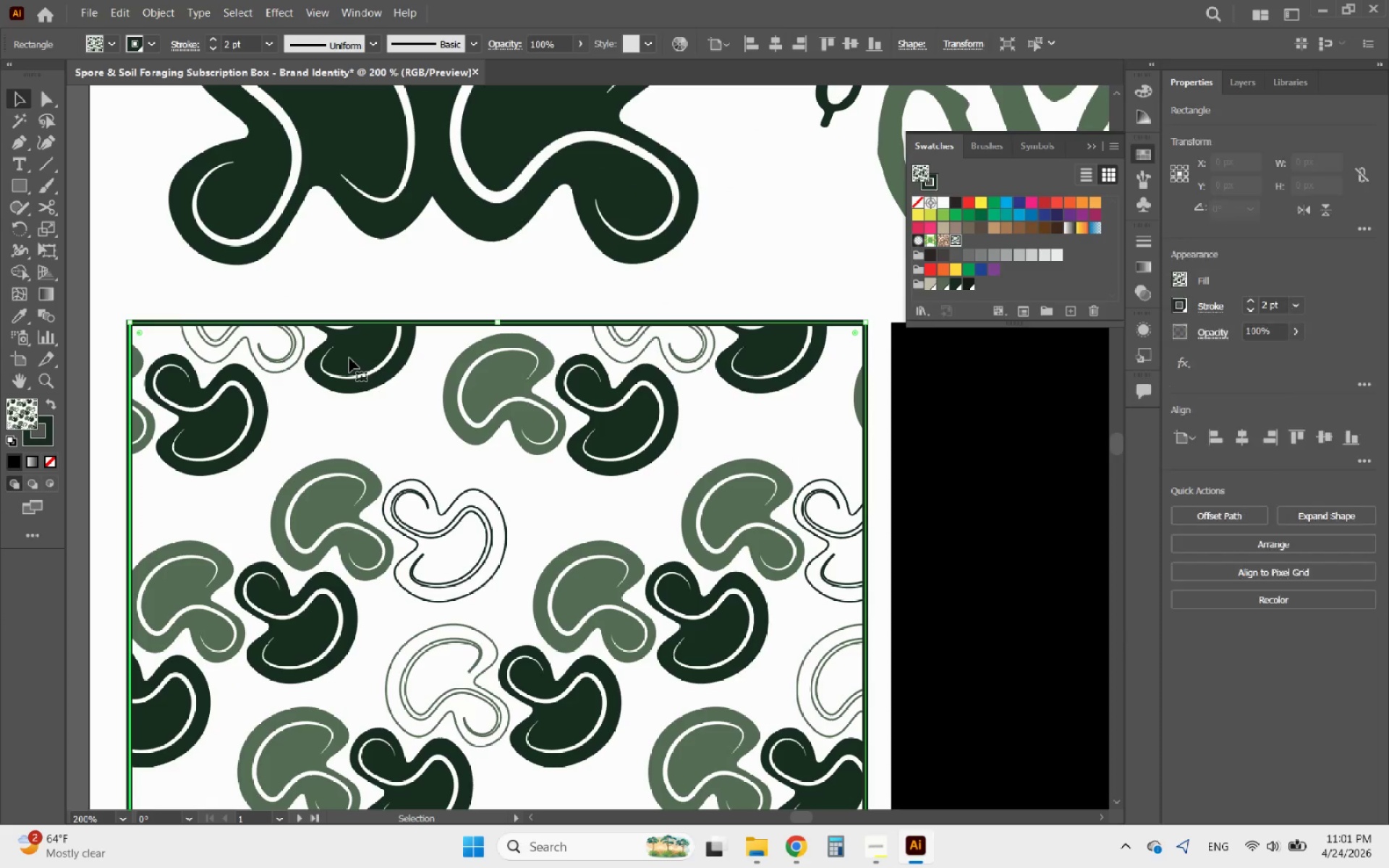 
left_click([349, 358])
 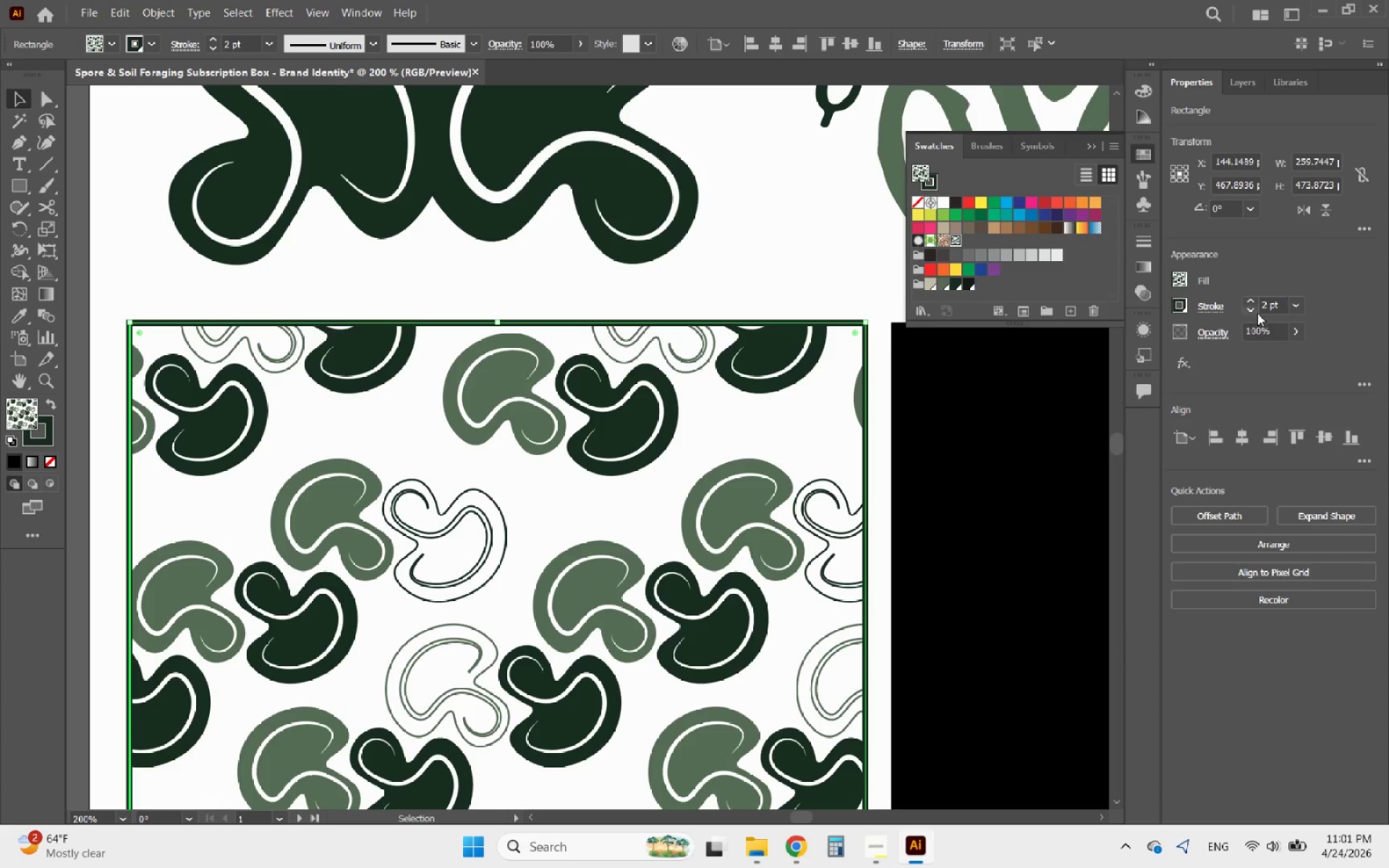 
scroll: coordinate [349, 358], scroll_direction: up, amount: 3.0
 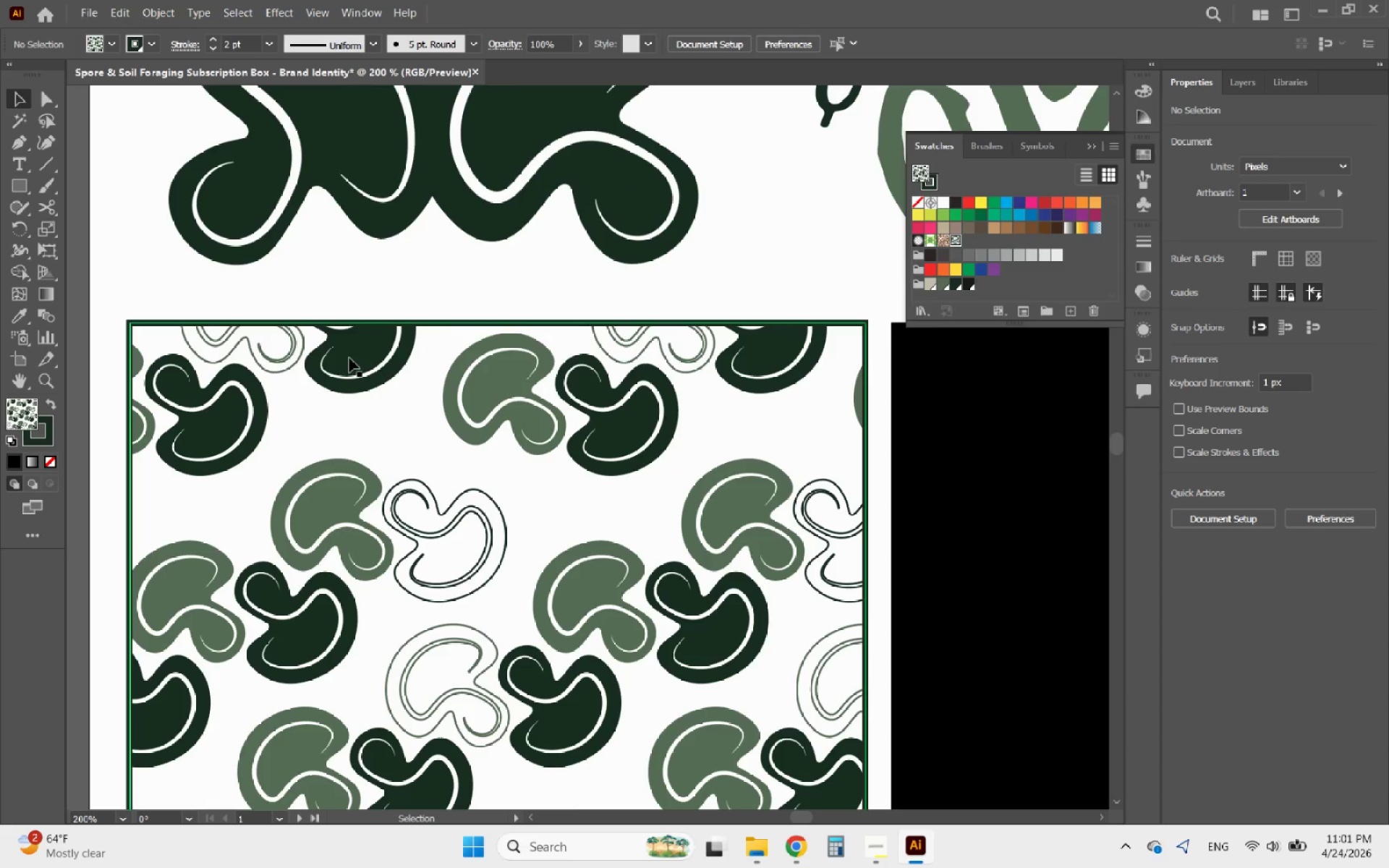 
left_click([1253, 310])
 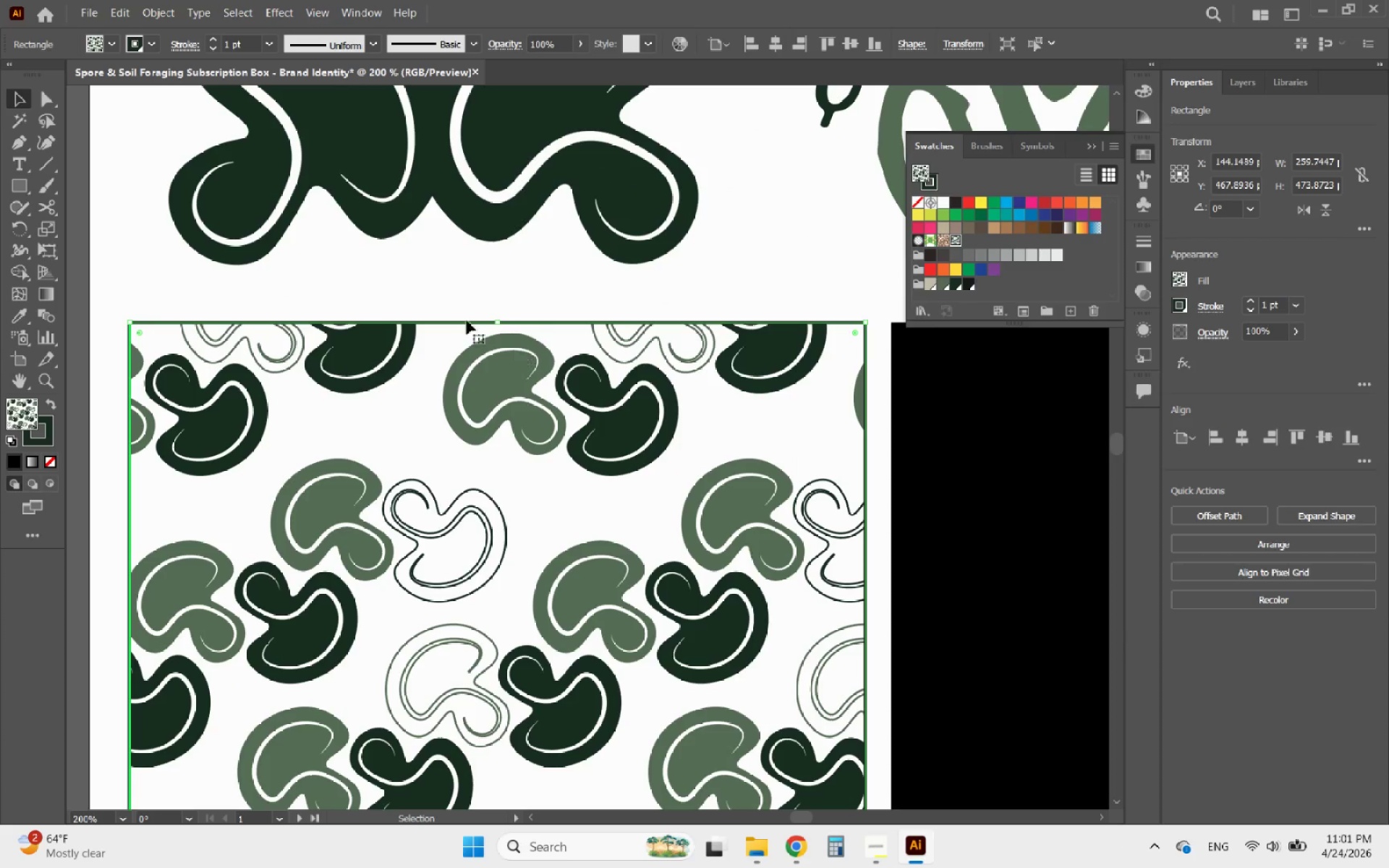 
left_click([427, 281])
 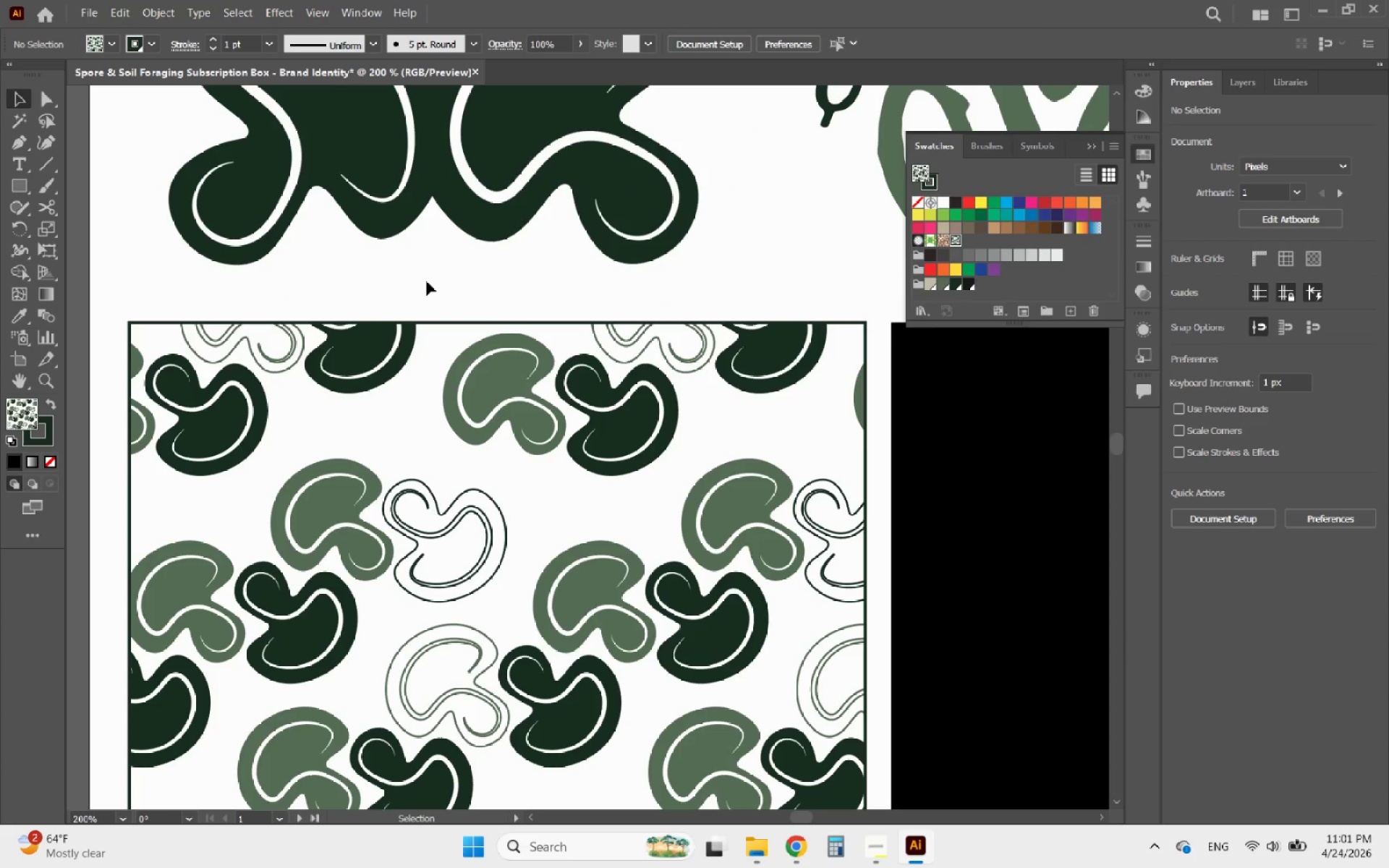 
hold_key(key=AltLeft, duration=1.64)
scroll: coordinate [354, 325], scroll_direction: down, amount: 4.0
 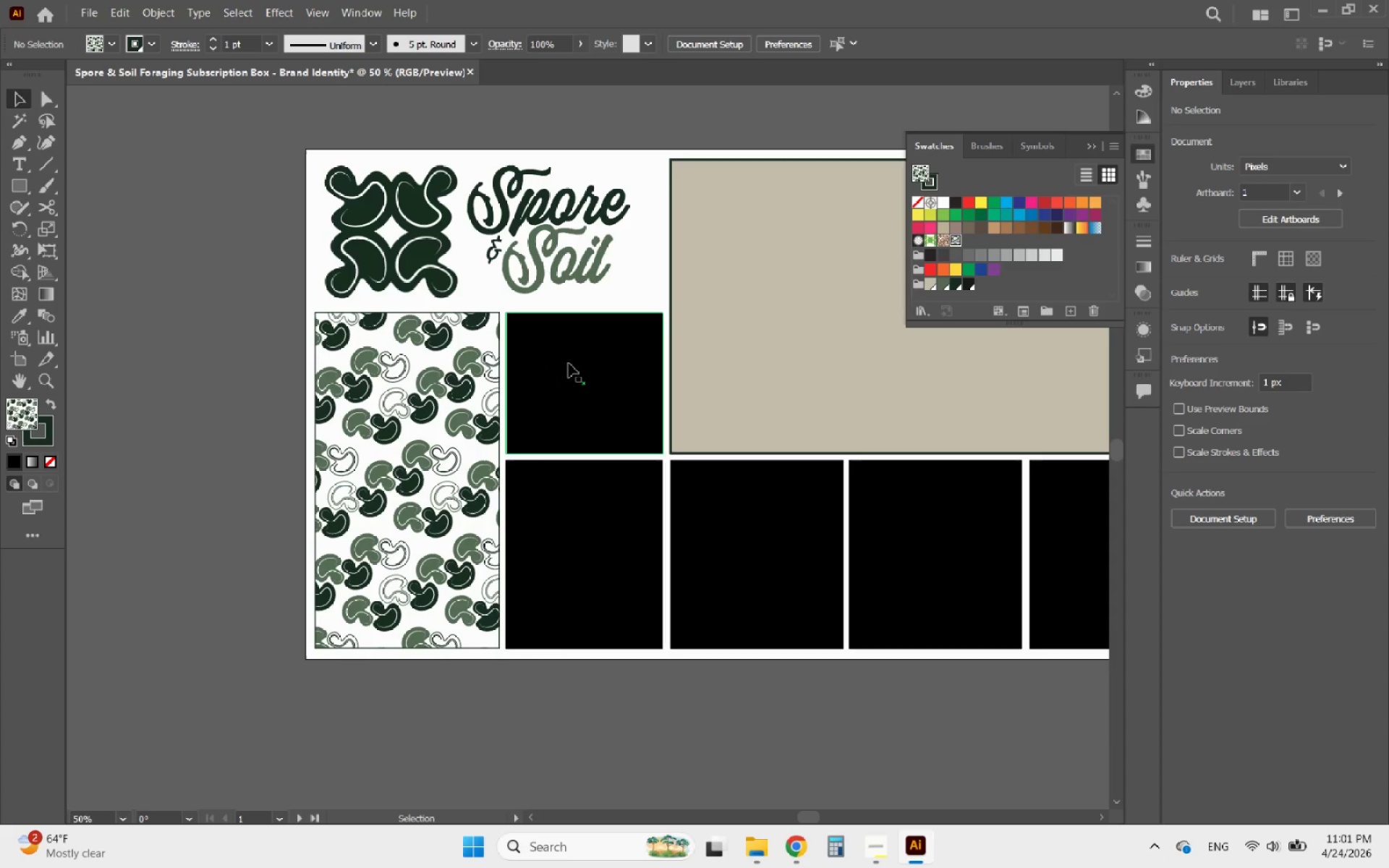 
left_click([569, 363])
 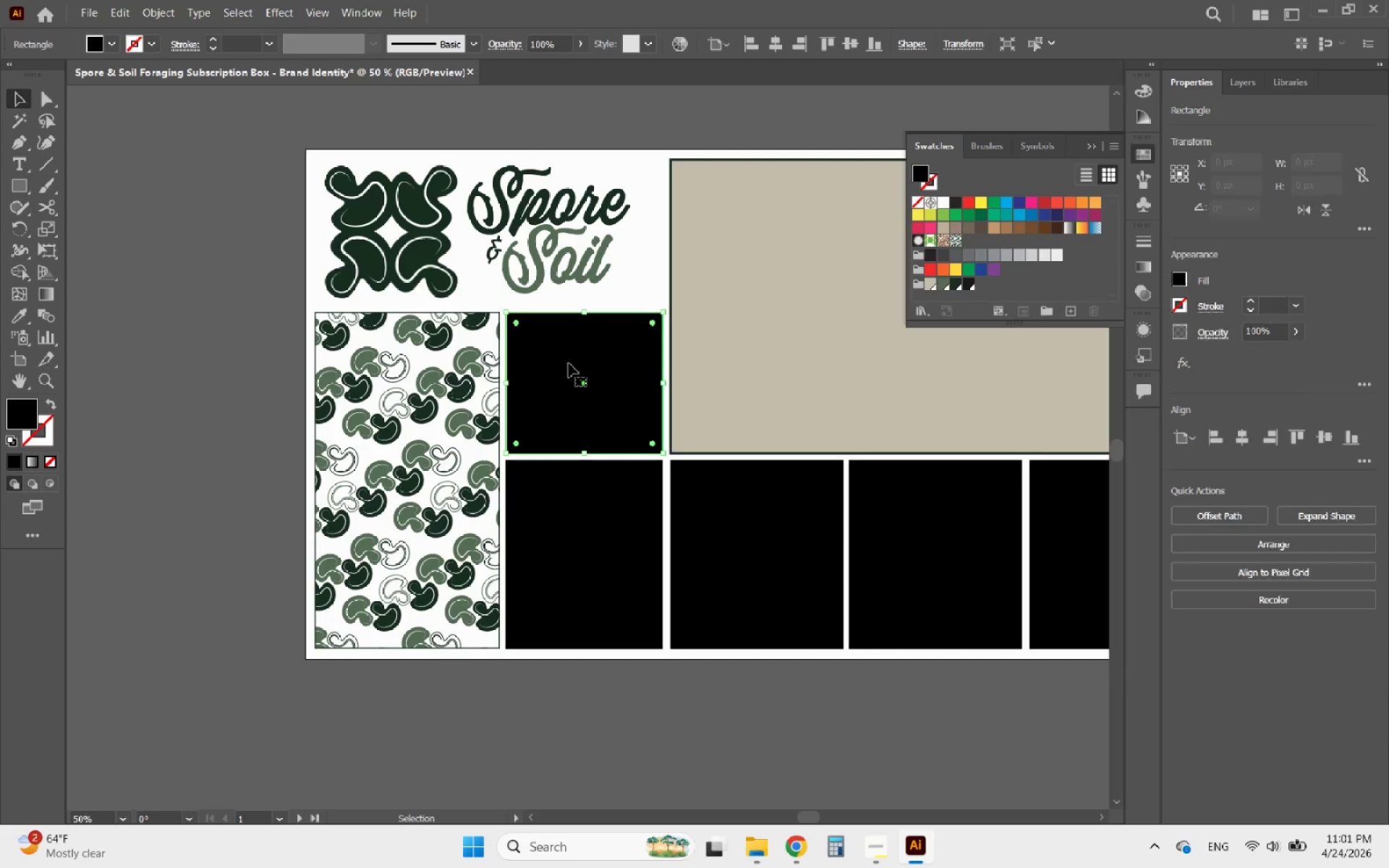 
hold_key(key=AltLeft, duration=0.73)
scroll: coordinate [542, 319], scroll_direction: up, amount: 3.0
 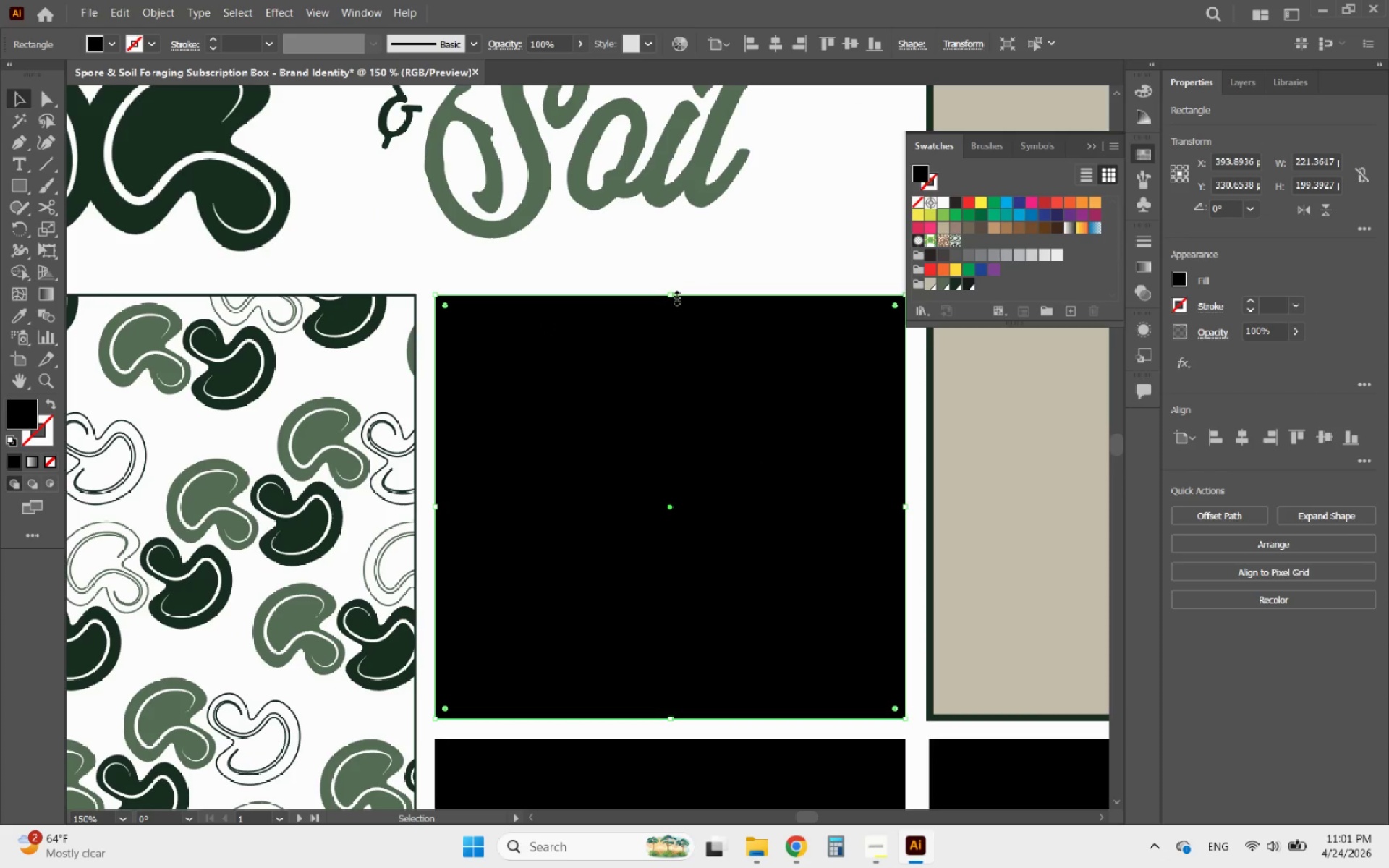 
left_click_drag(start_coordinate=[671, 296], to_coordinate=[400, 296])
 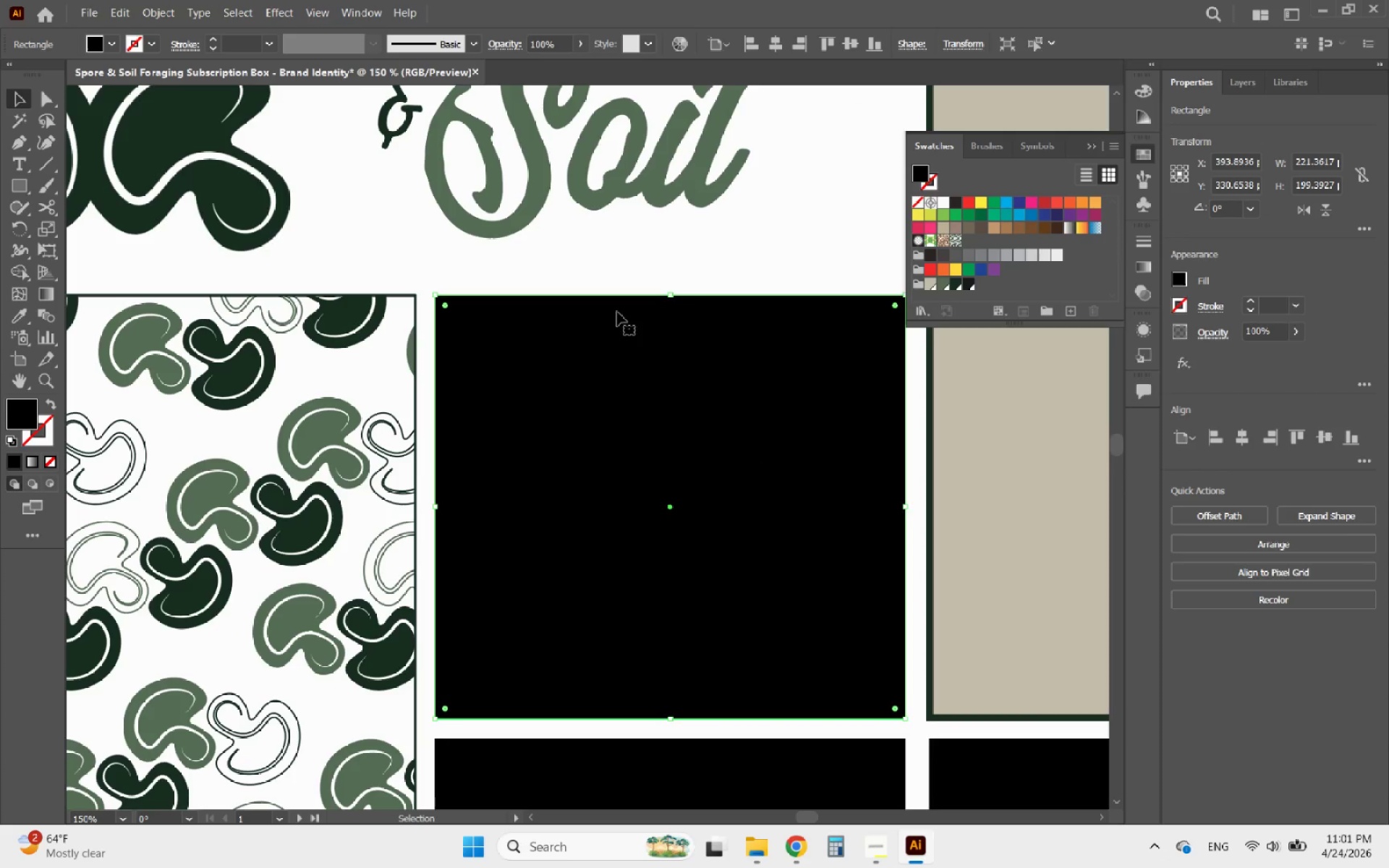 
hold_key(key=AltLeft, duration=0.59)
scroll: coordinate [693, 284], scroll_direction: up, amount: 4.0
 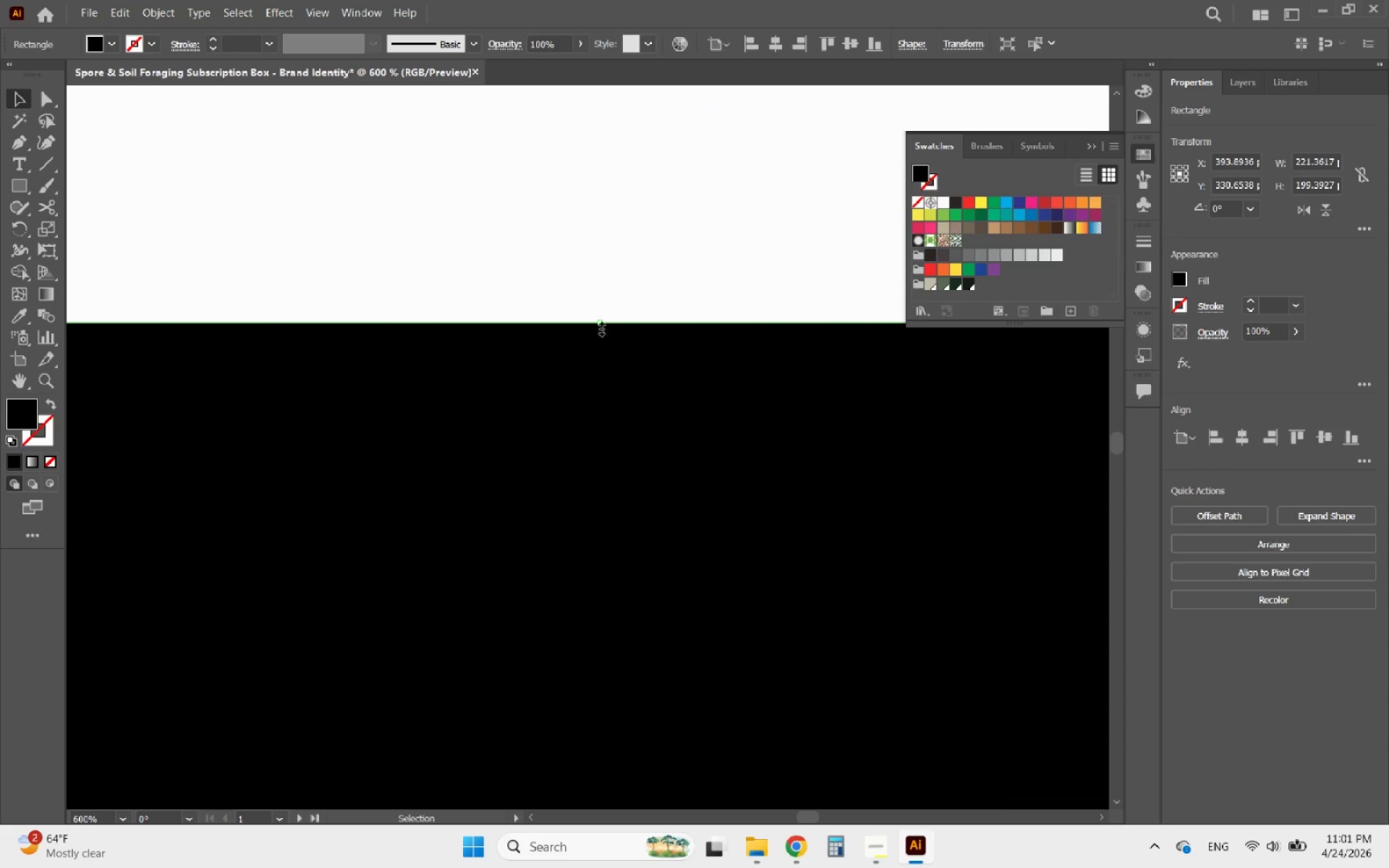 
left_click_drag(start_coordinate=[600, 324], to_coordinate=[615, 319])
 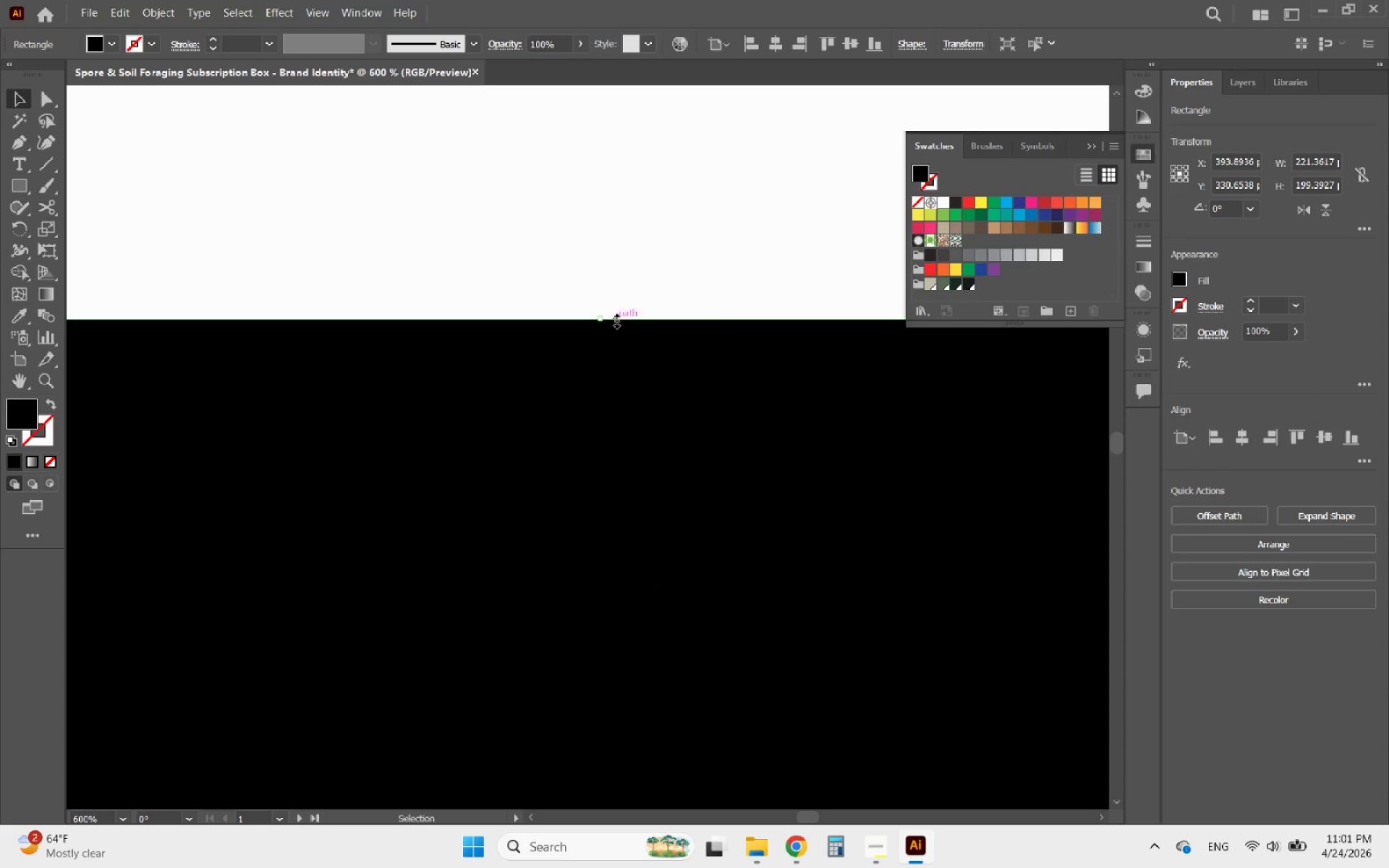 
hold_key(key=AltLeft, duration=0.62)
scroll: coordinate [615, 319], scroll_direction: down, amount: 7.0
 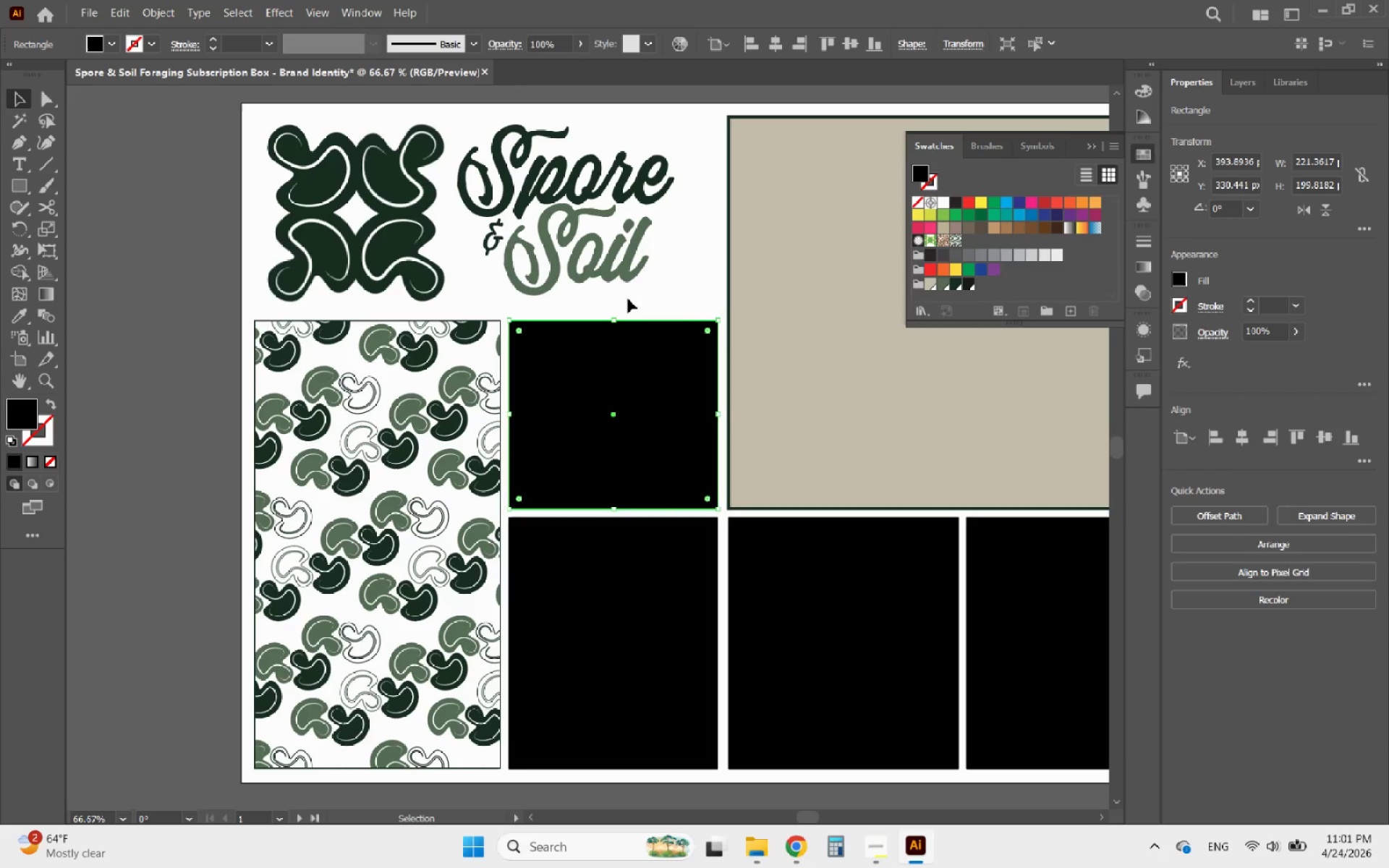 
left_click([628, 299])
 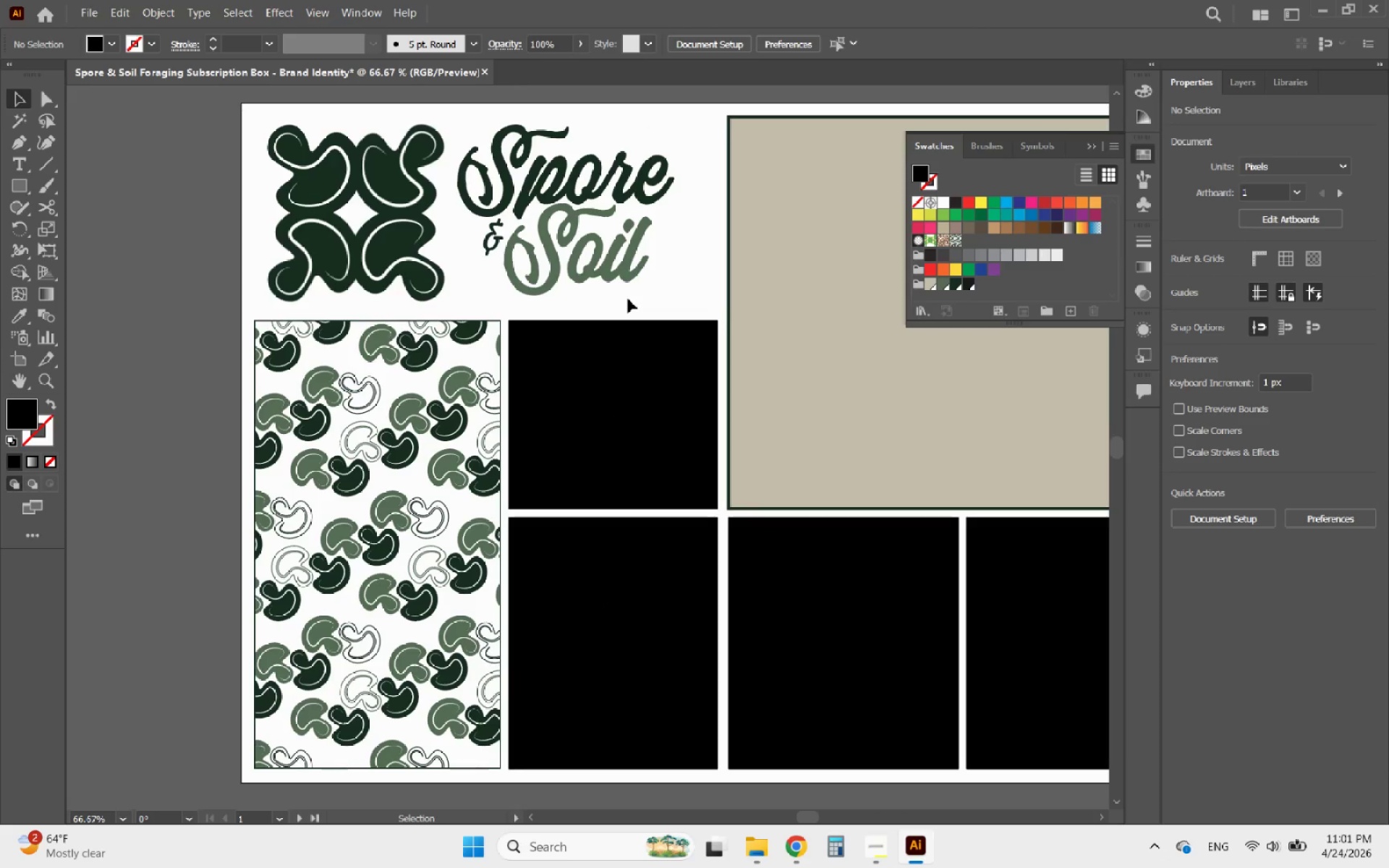 
hold_key(key=AltLeft, duration=1.23)
scroll: coordinate [429, 459], scroll_direction: down, amount: 2.0
 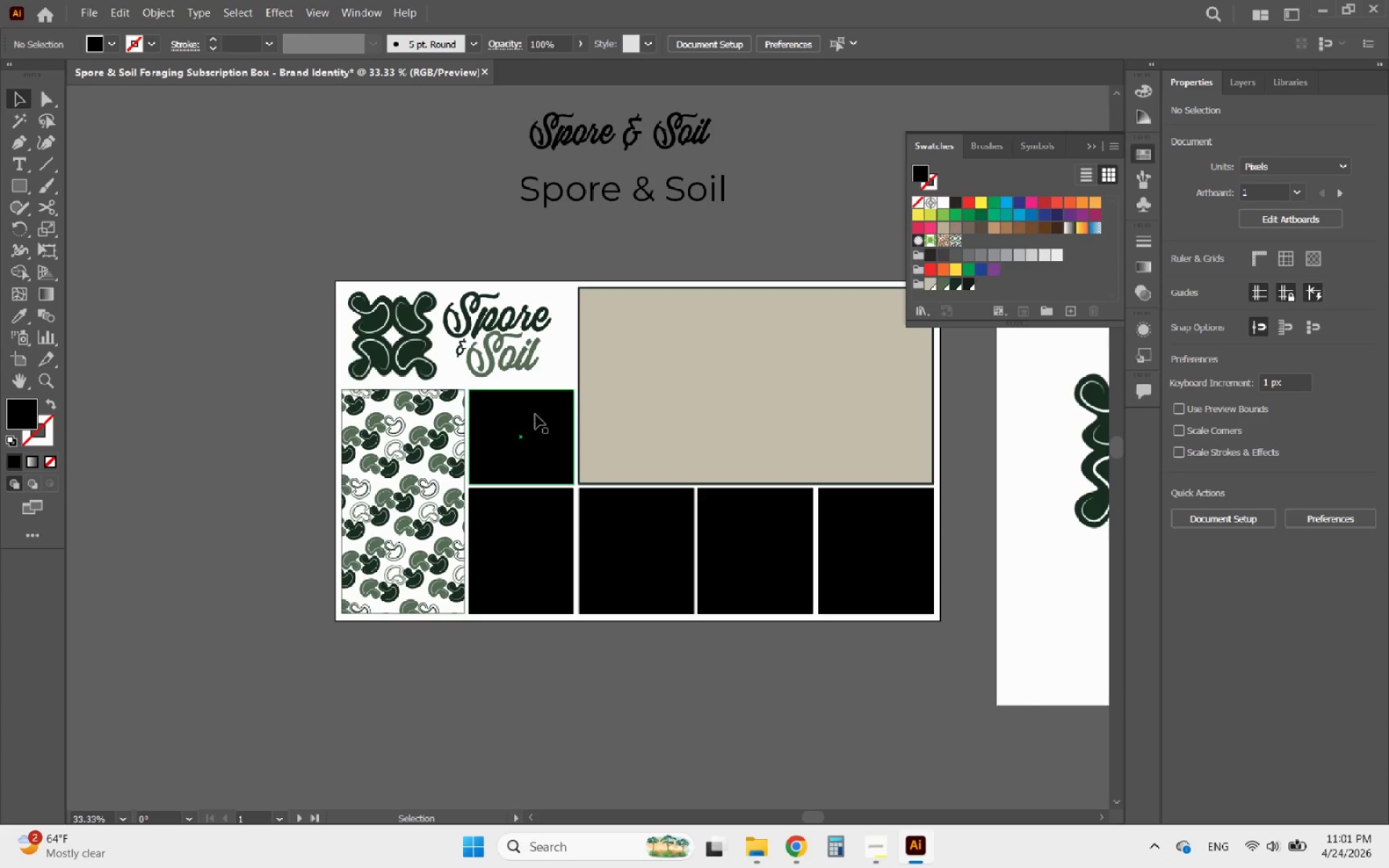 
left_click([535, 414])
 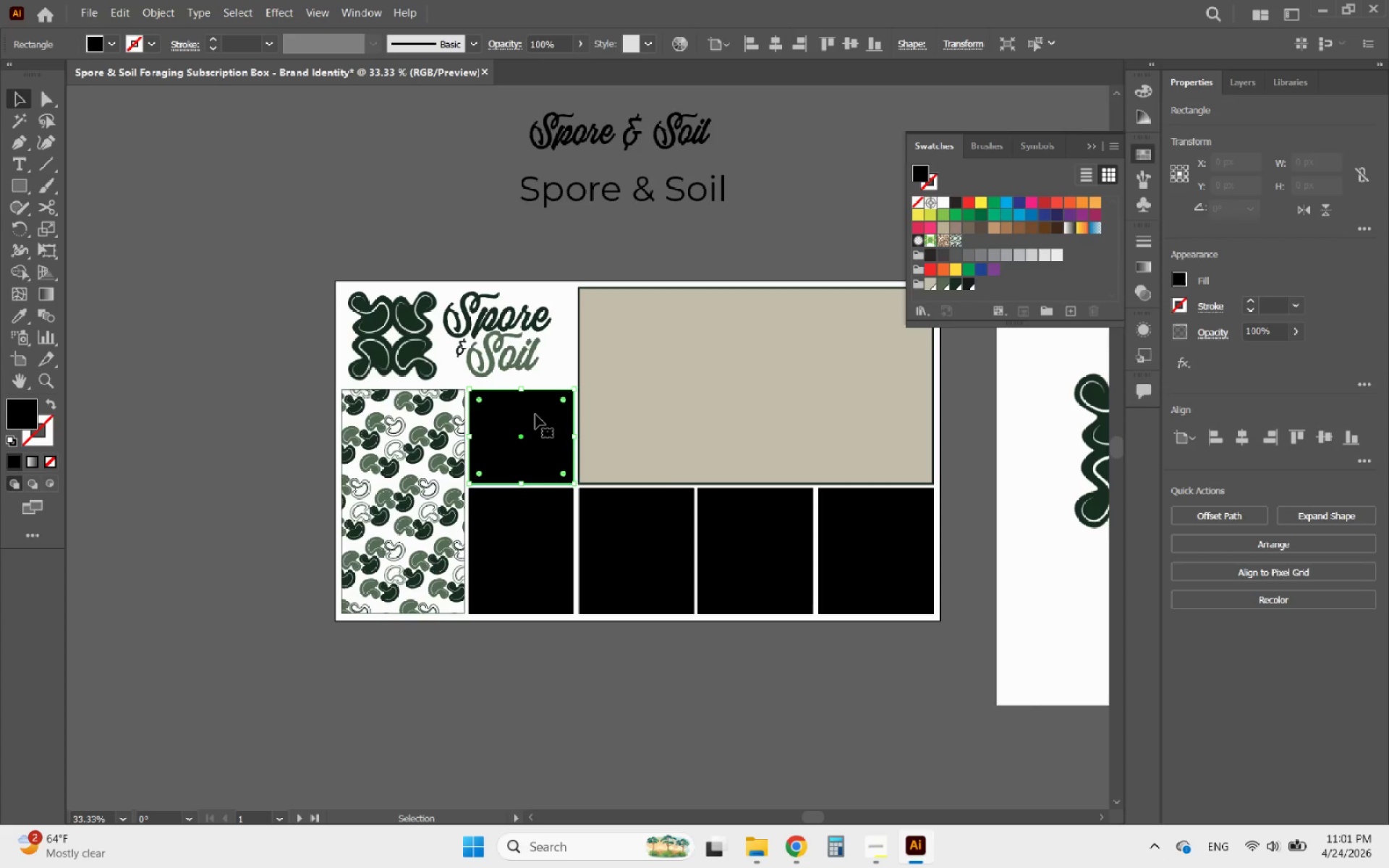 
hold_key(key=AltLeft, duration=0.69)
scroll: coordinate [535, 414], scroll_direction: up, amount: 2.0
 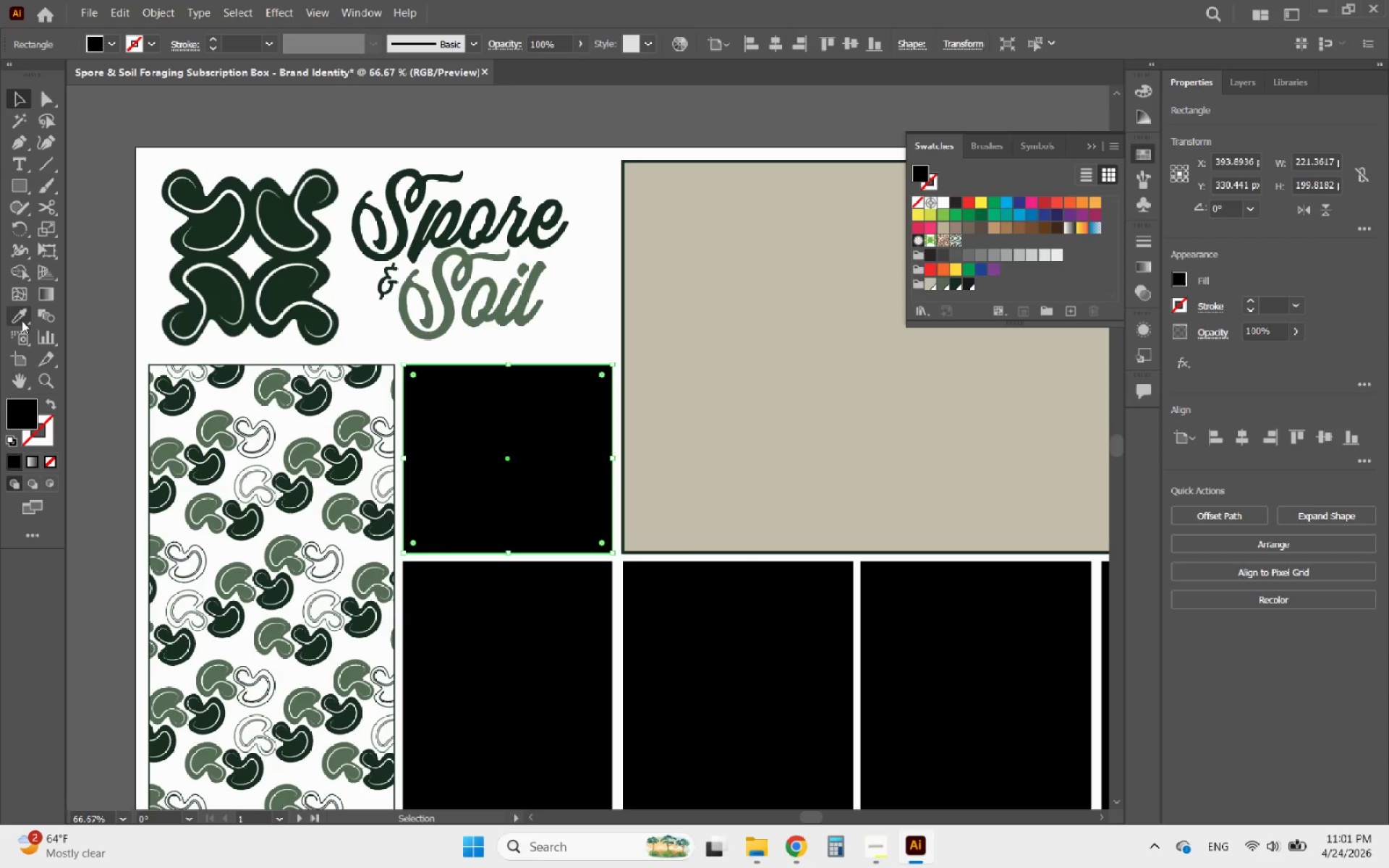 
hold_key(key=AltLeft, duration=3.84)
scroll: coordinate [339, 550], scroll_direction: down, amount: 5.0
 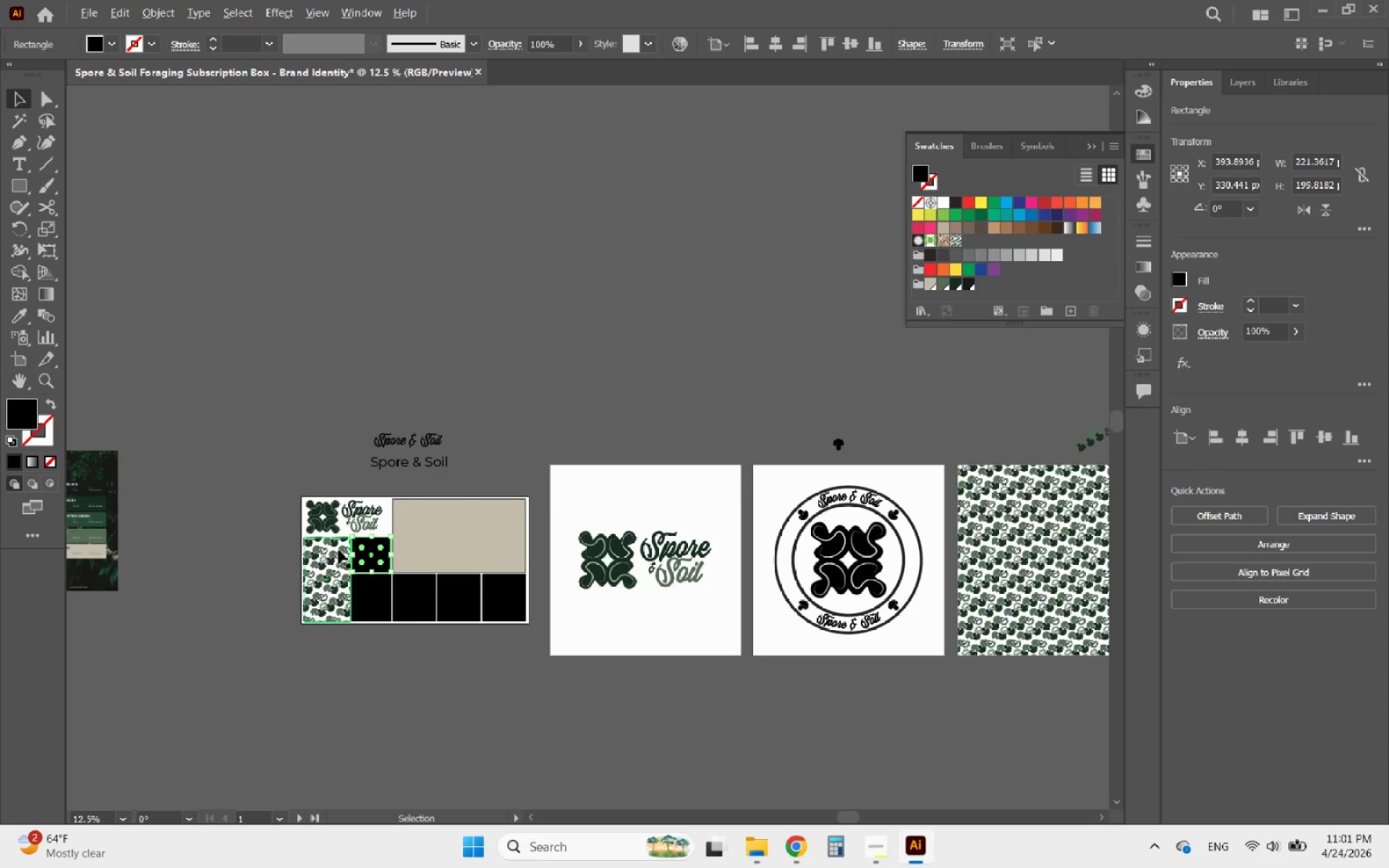 
scroll: coordinate [391, 538], scroll_direction: up, amount: 5.0
 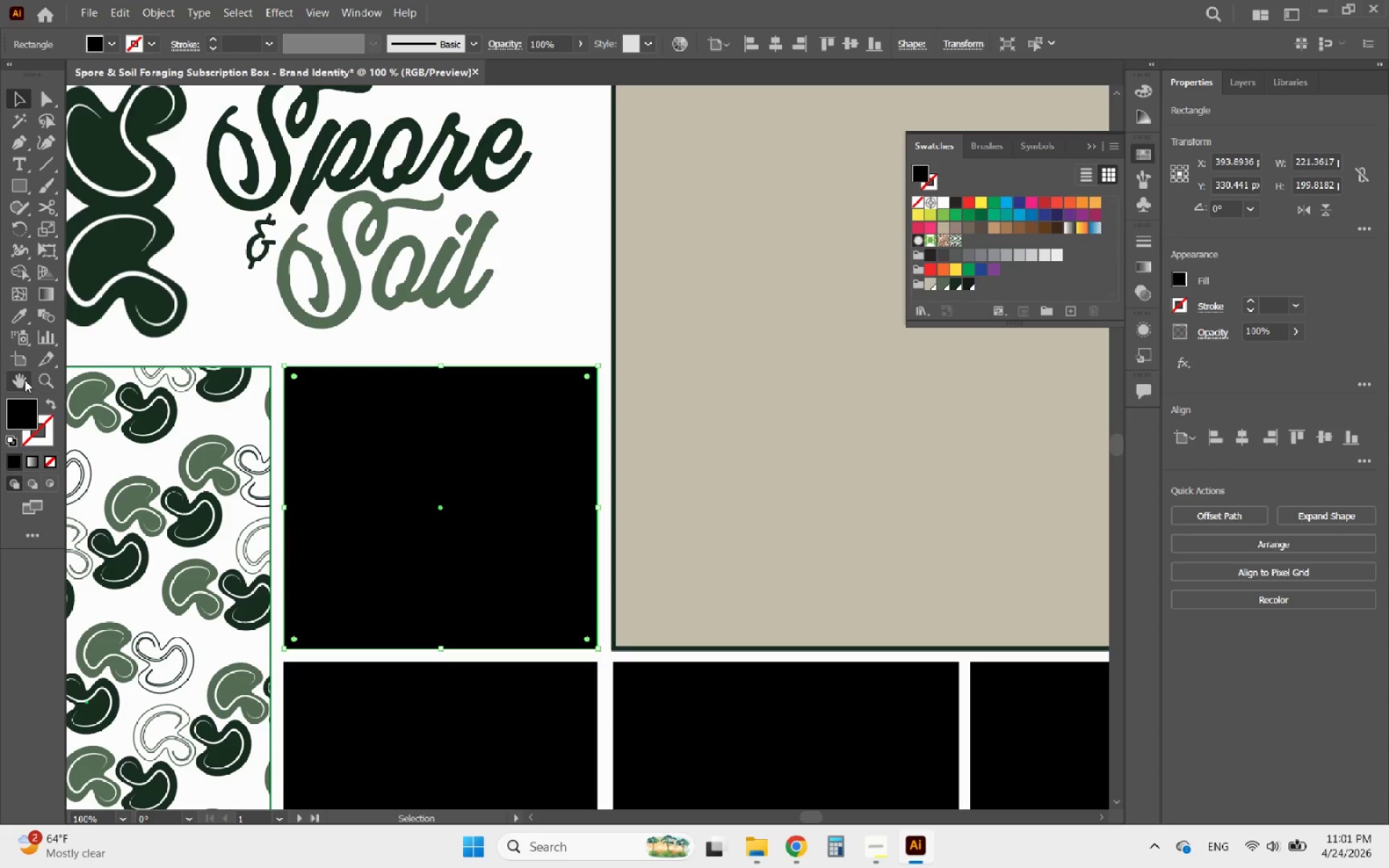 
left_click([20, 310])
 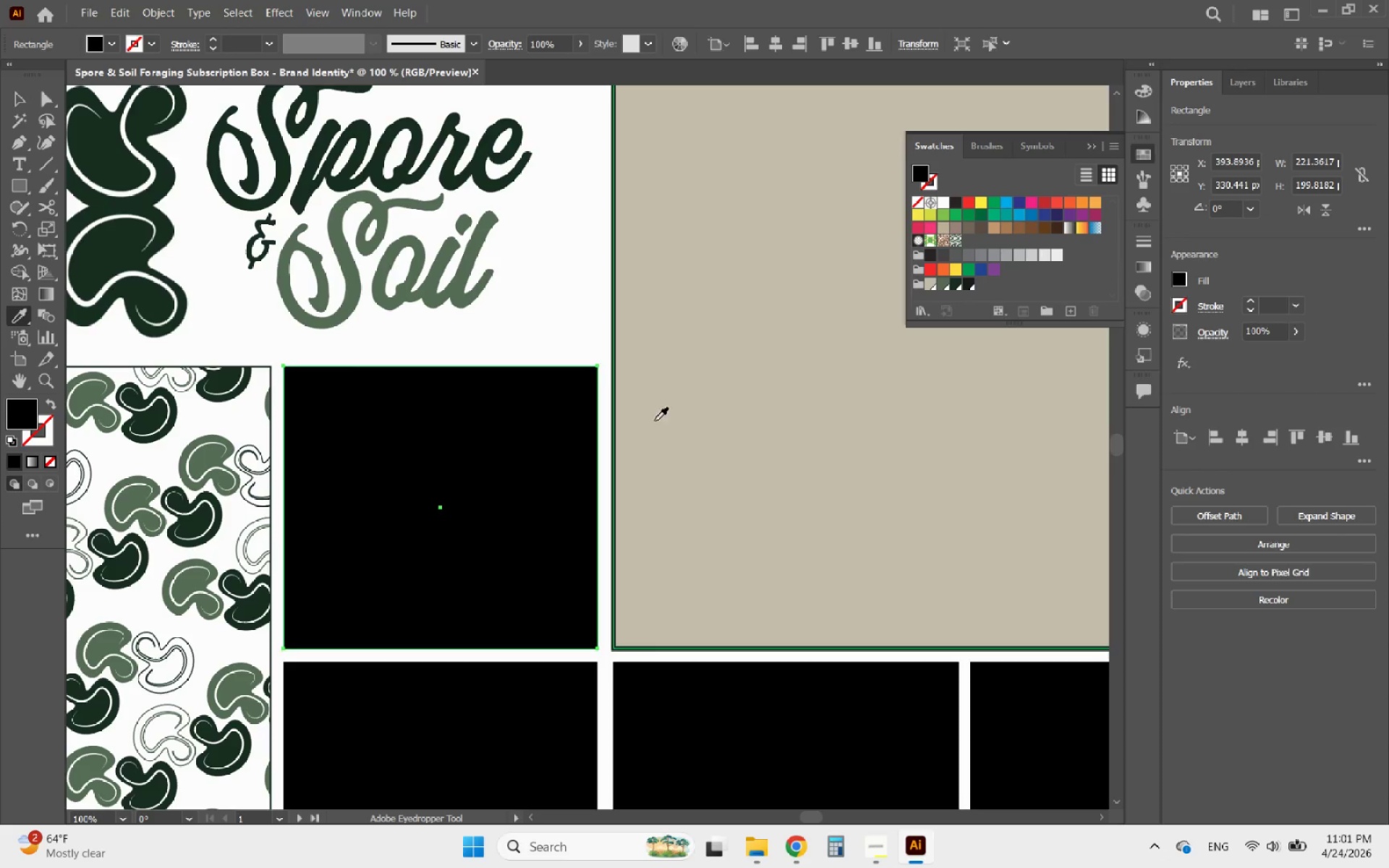 
left_click([681, 422])
 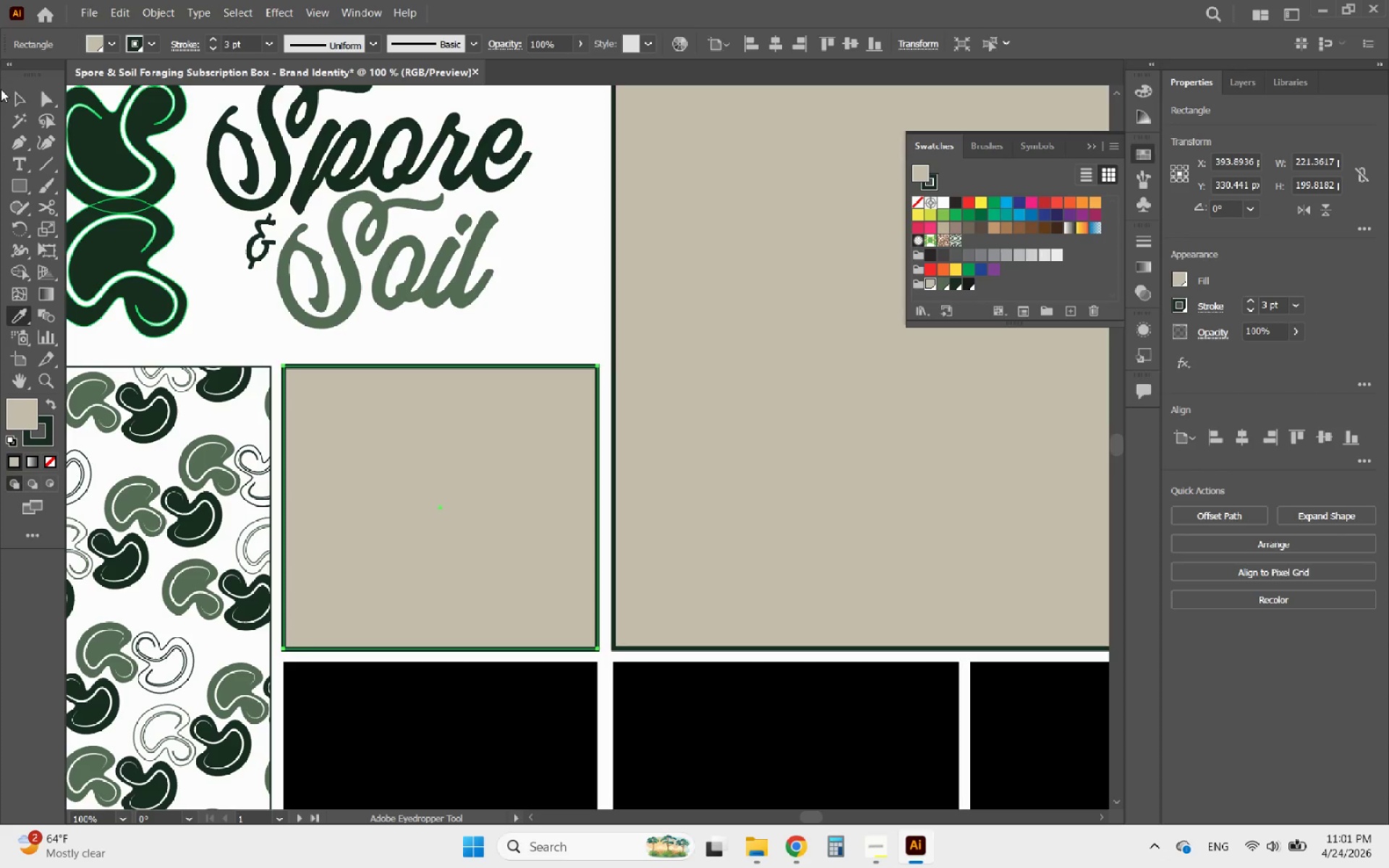 
left_click([13, 98])
 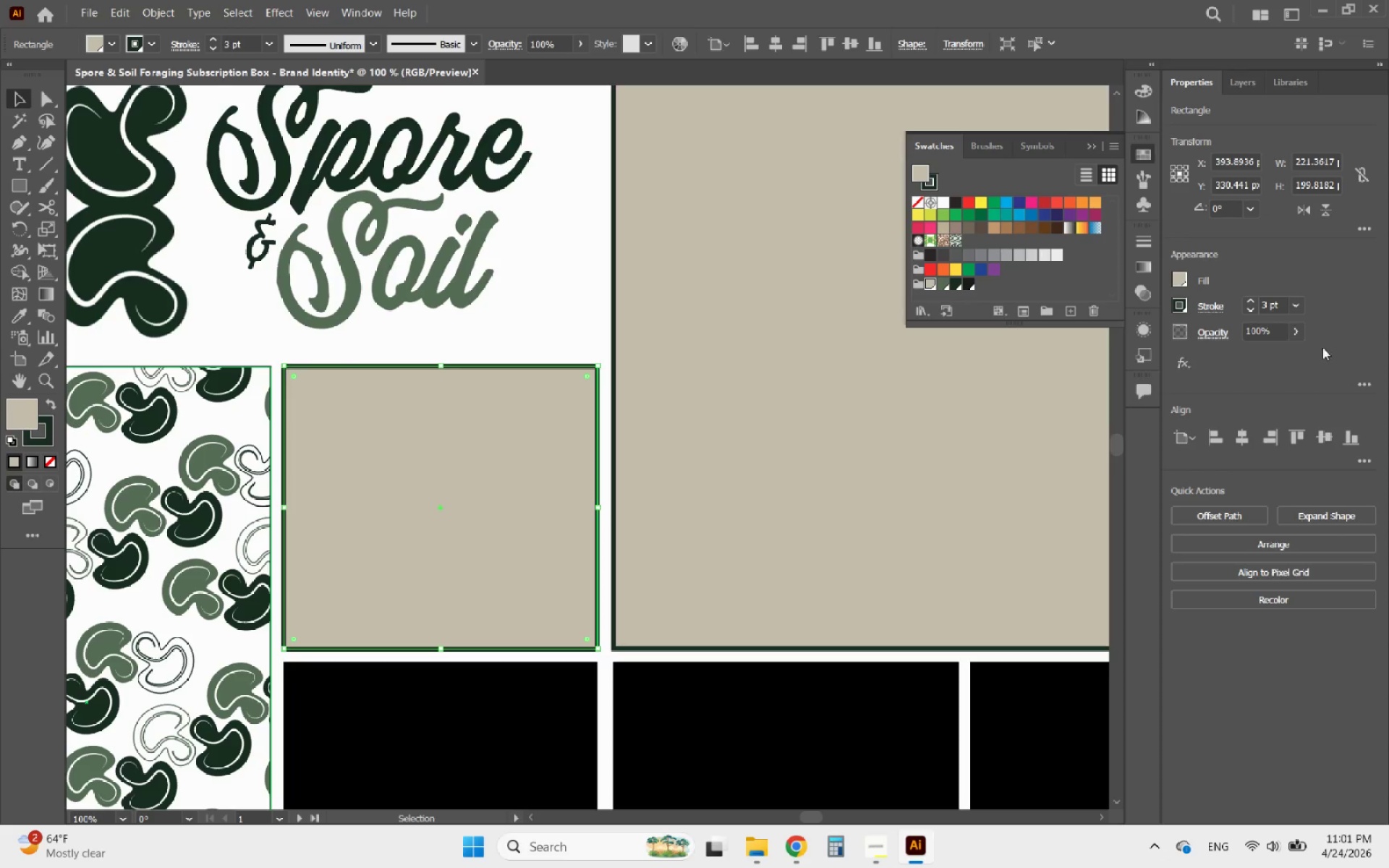 
left_click([1254, 306])
 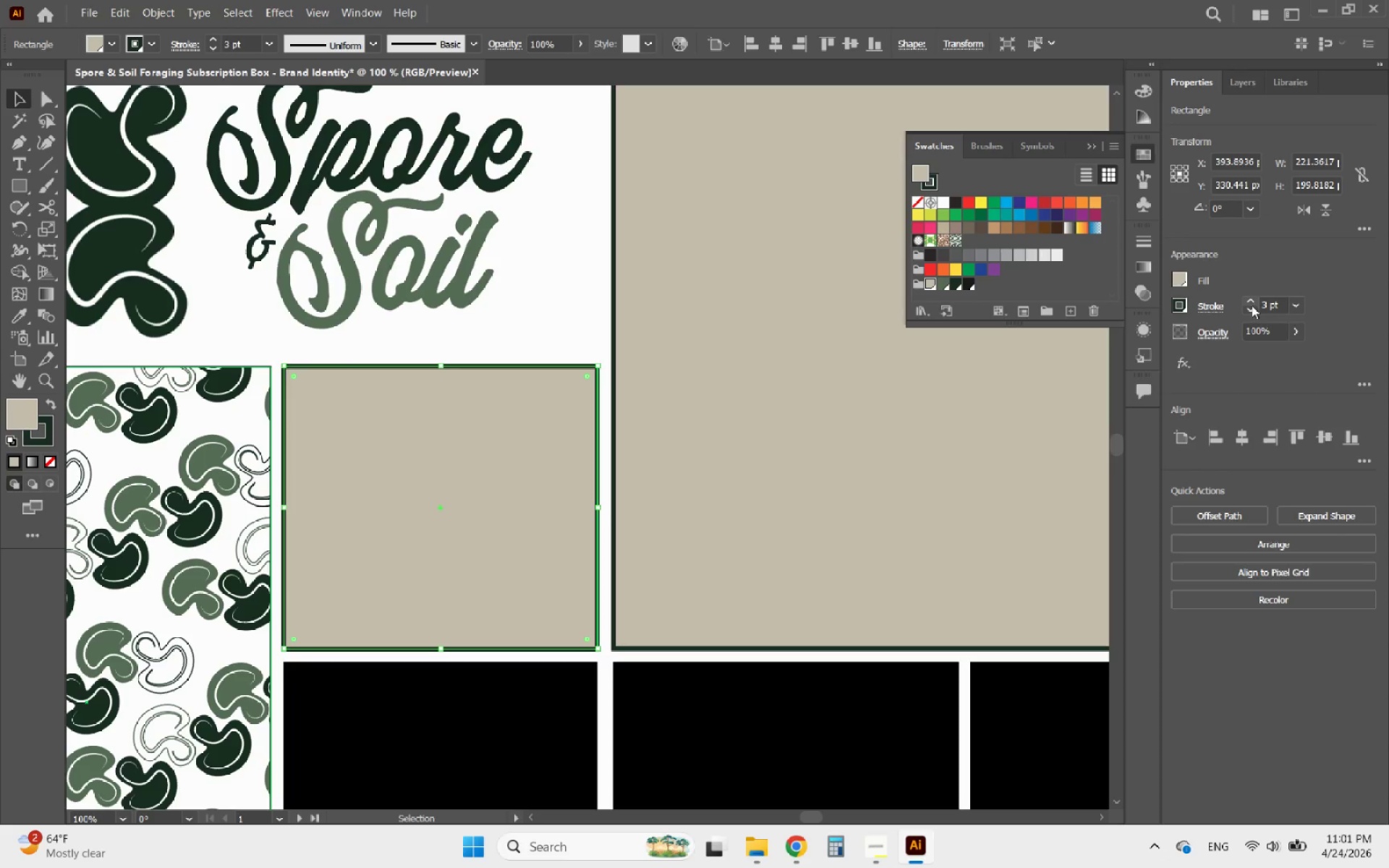 
left_click([1251, 305])
 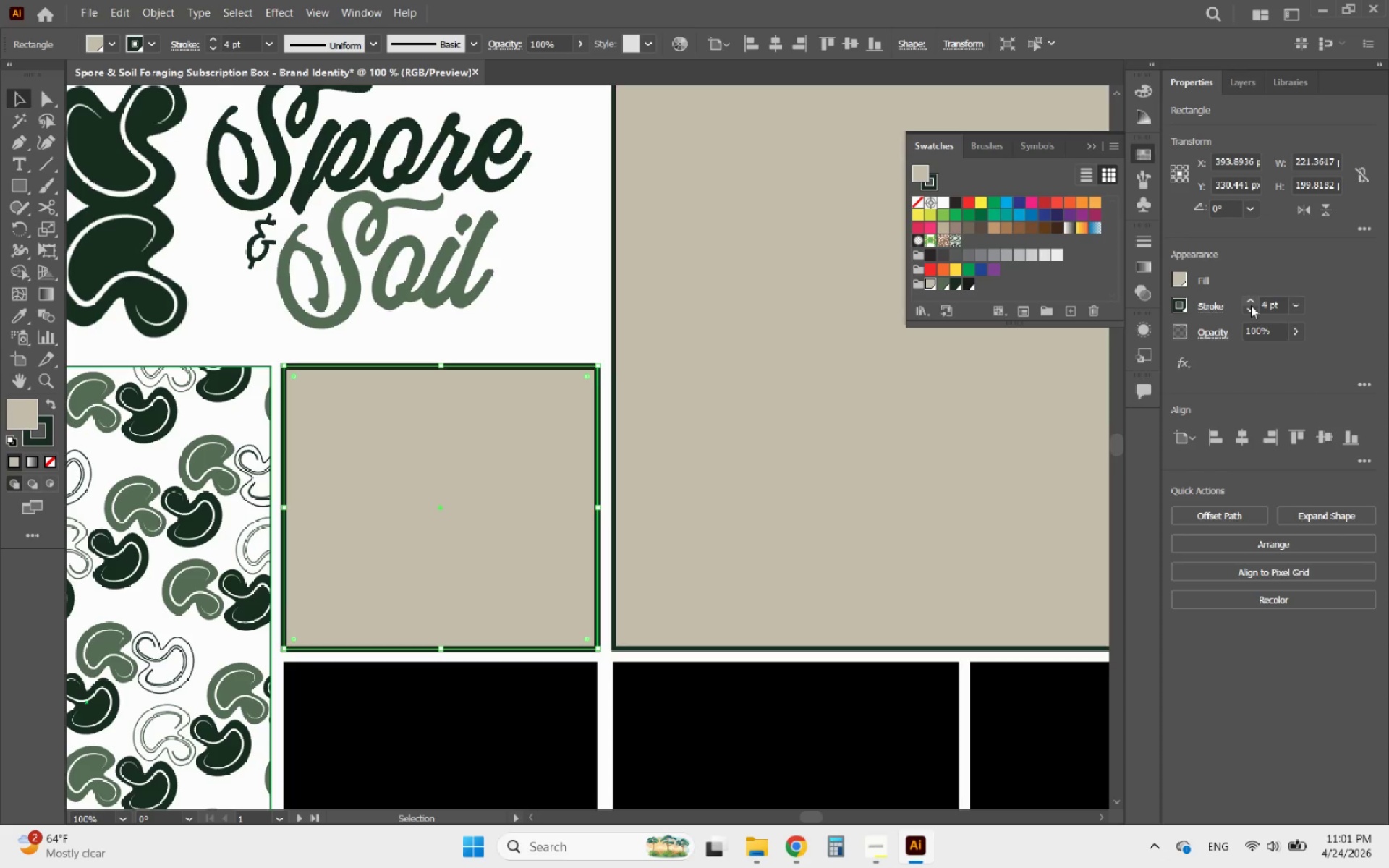 
left_click([1251, 305])
 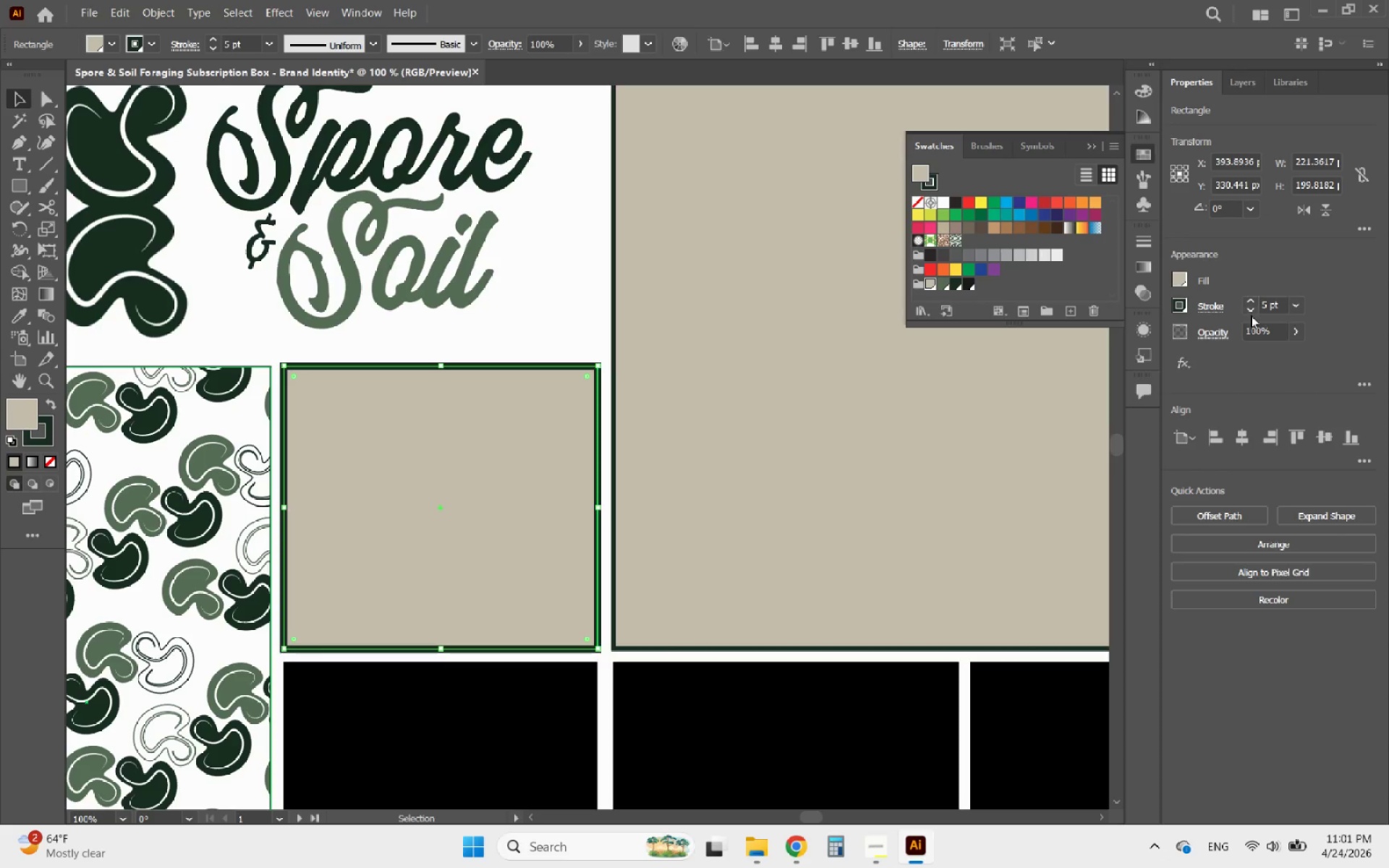 
left_click([1251, 315])
 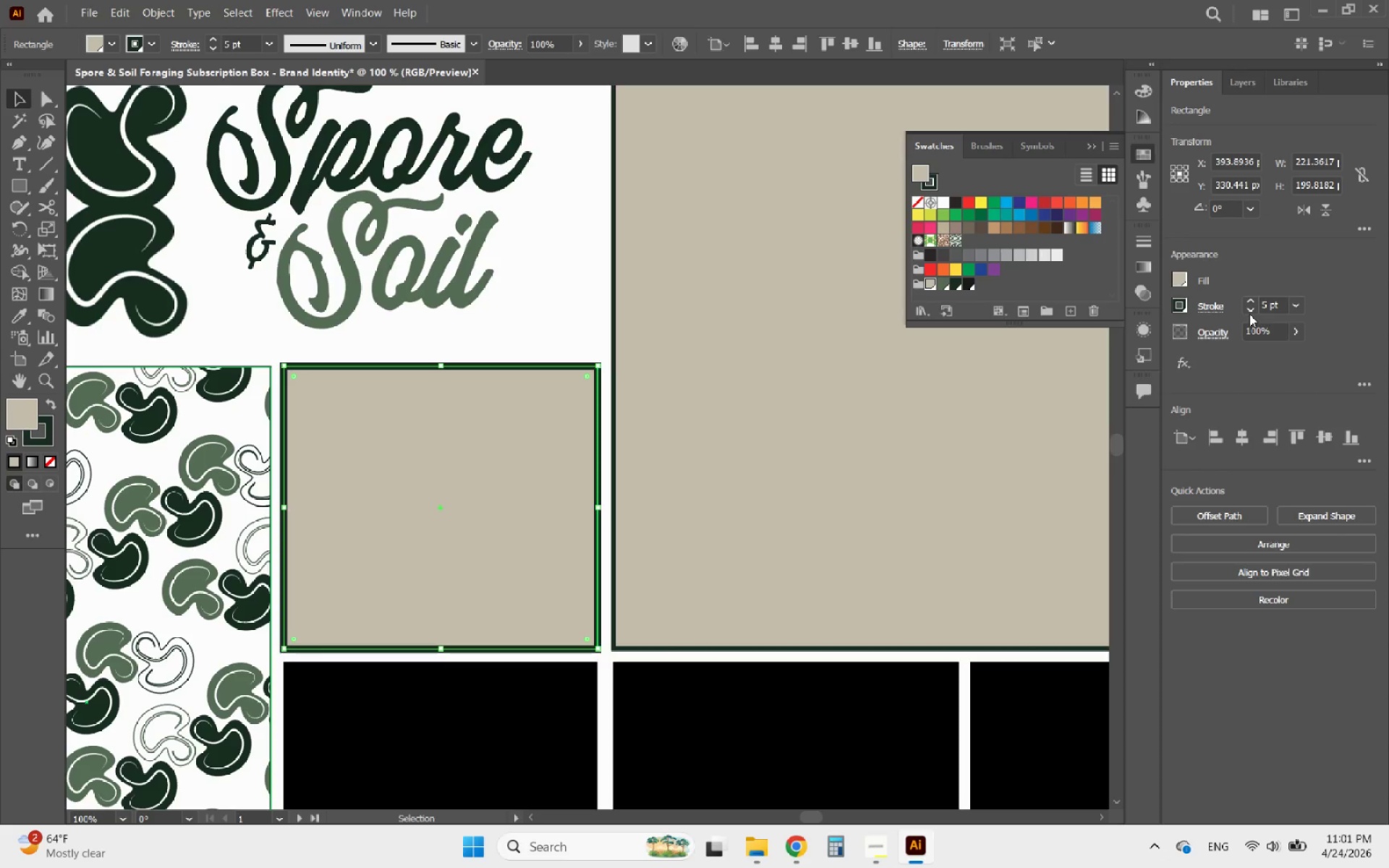 
double_click([1249, 314])
 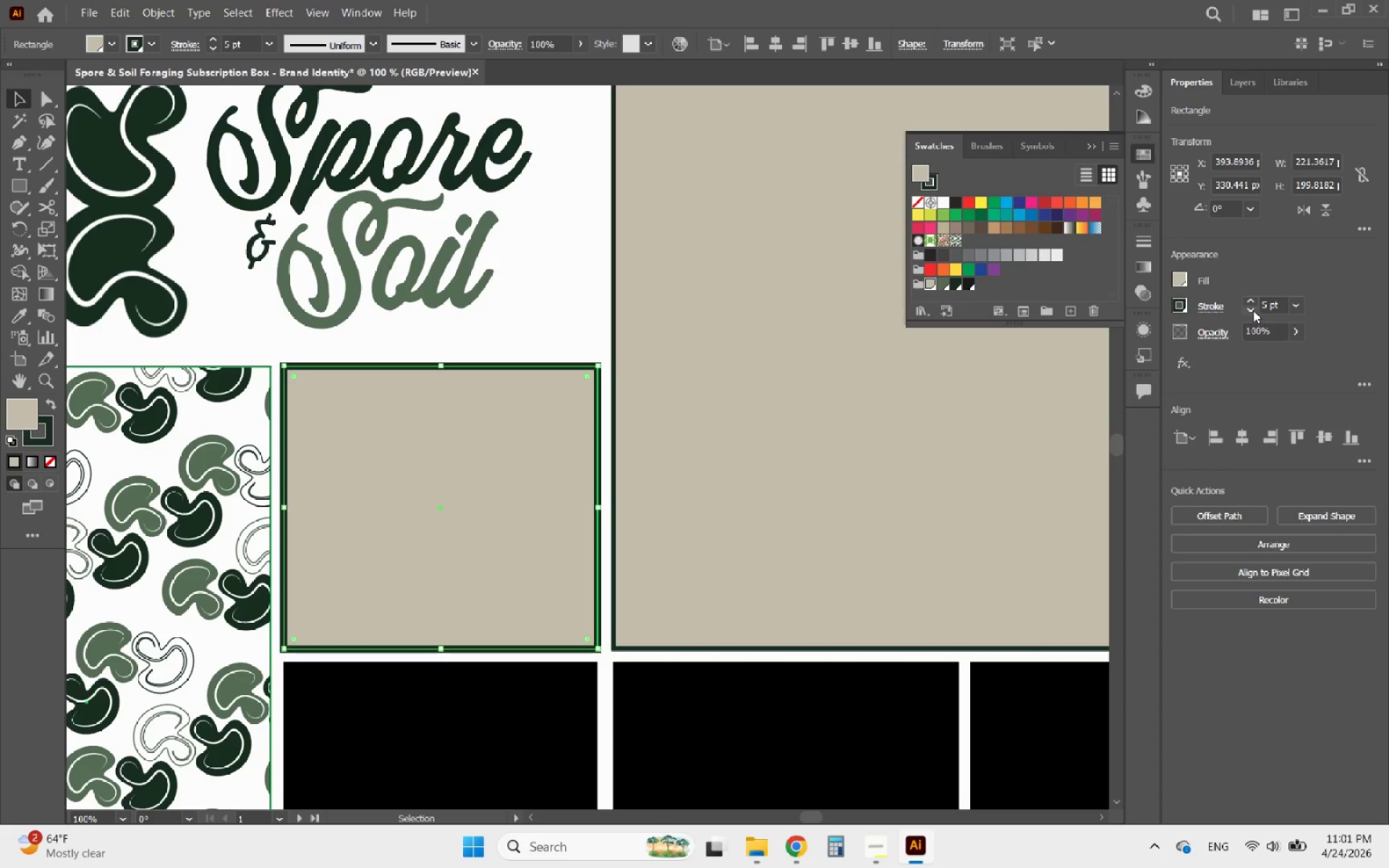 
triple_click([1253, 310])
 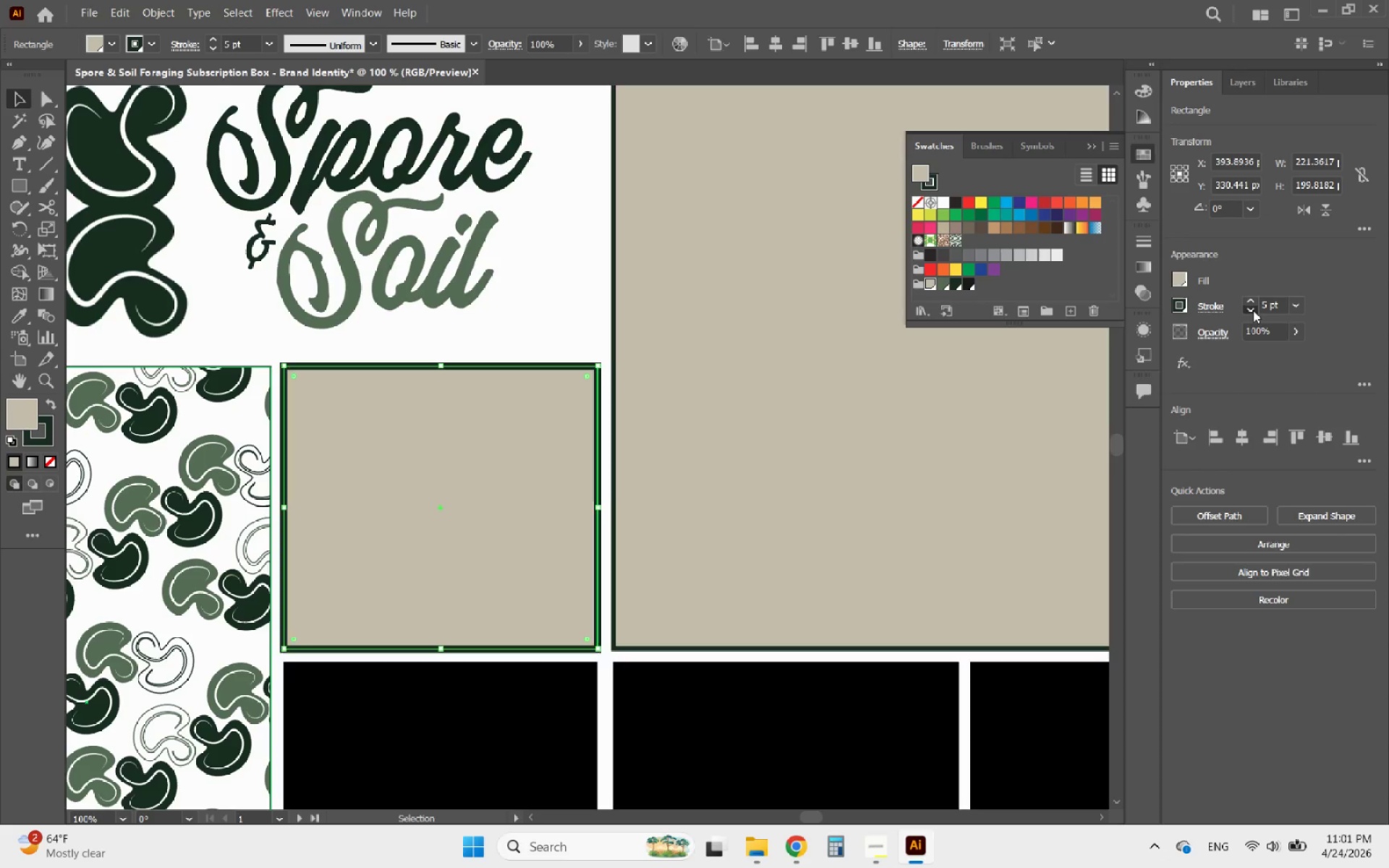 
triple_click([1253, 310])
 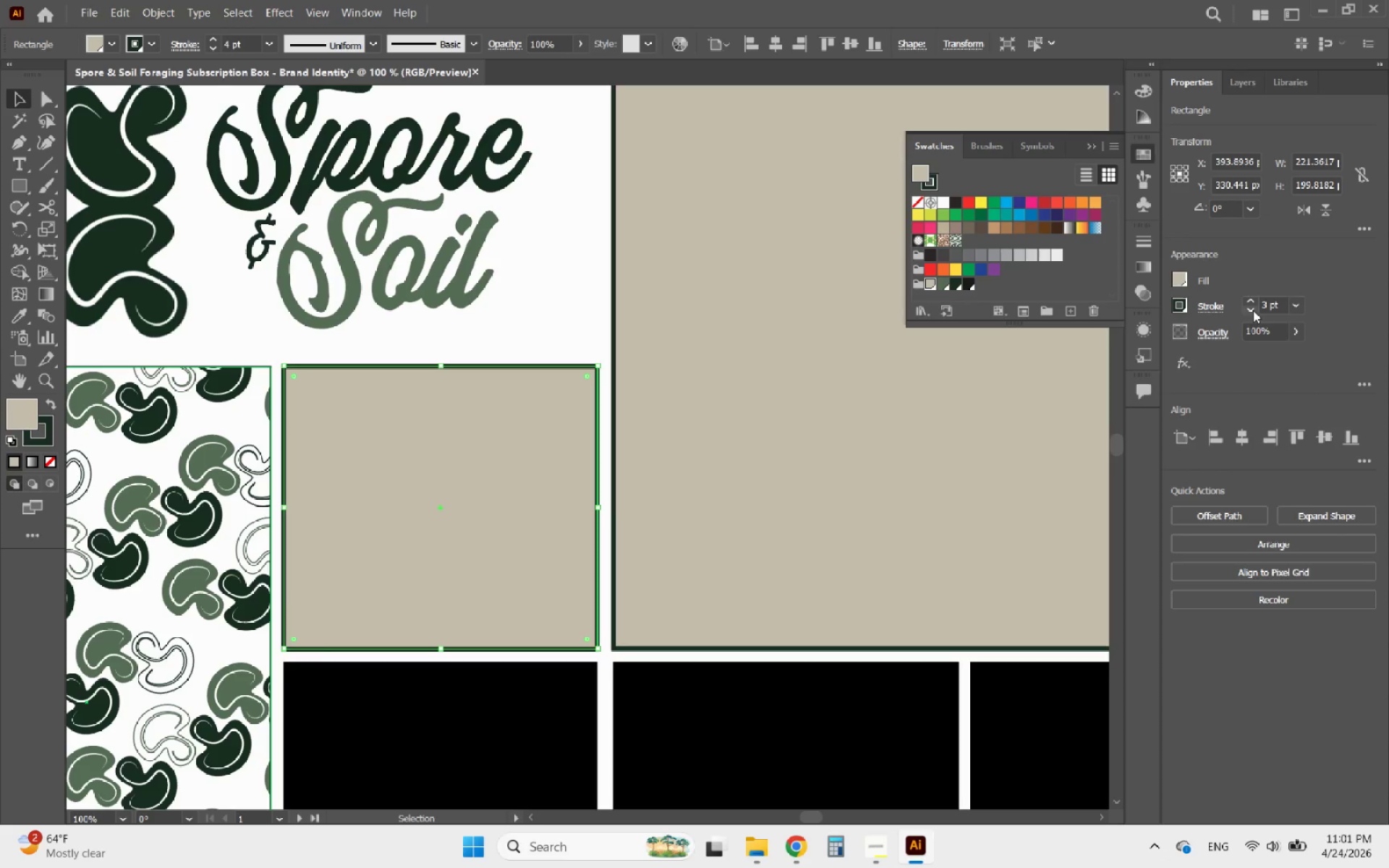 
triple_click([1253, 310])
 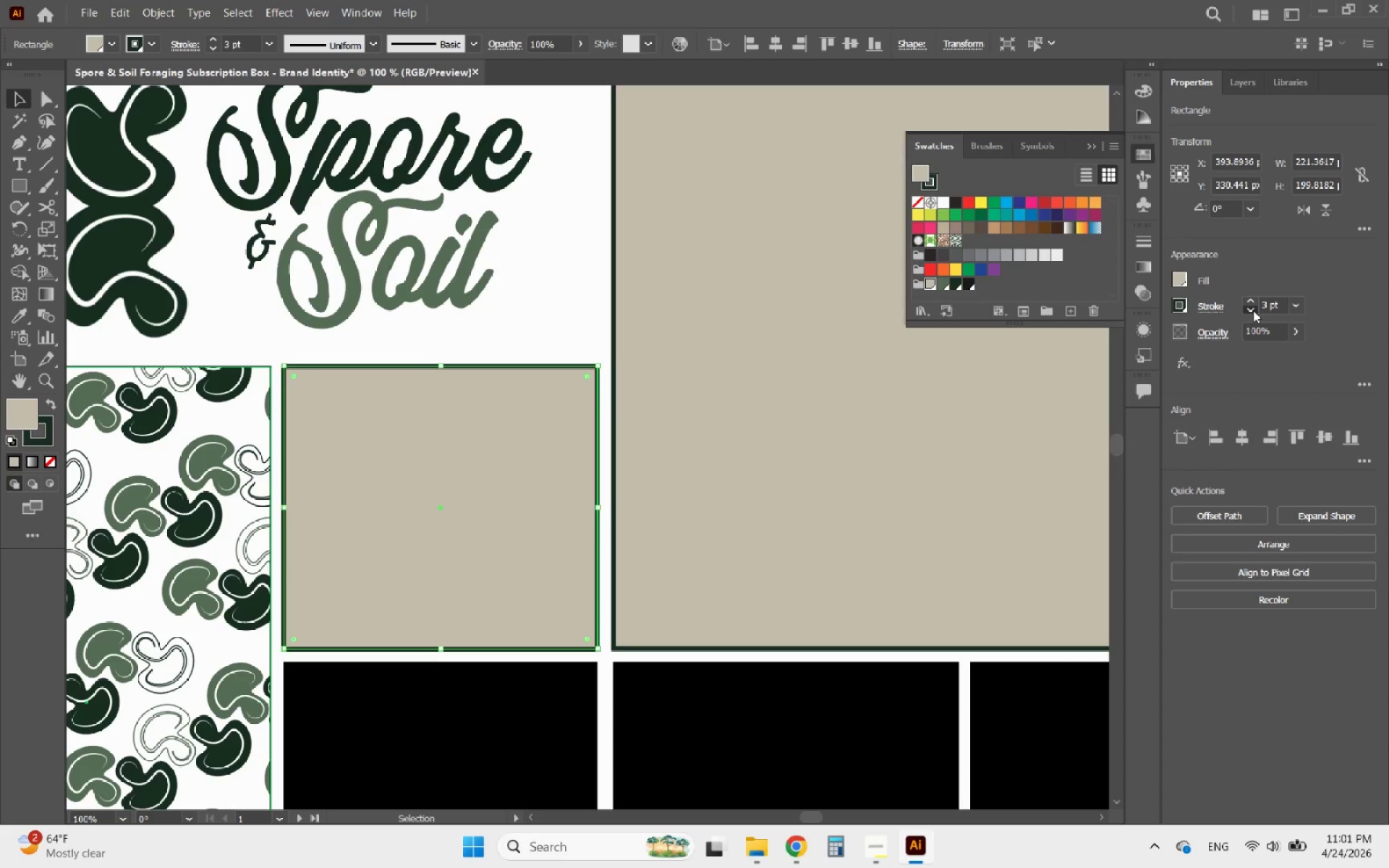 
triple_click([1253, 310])
 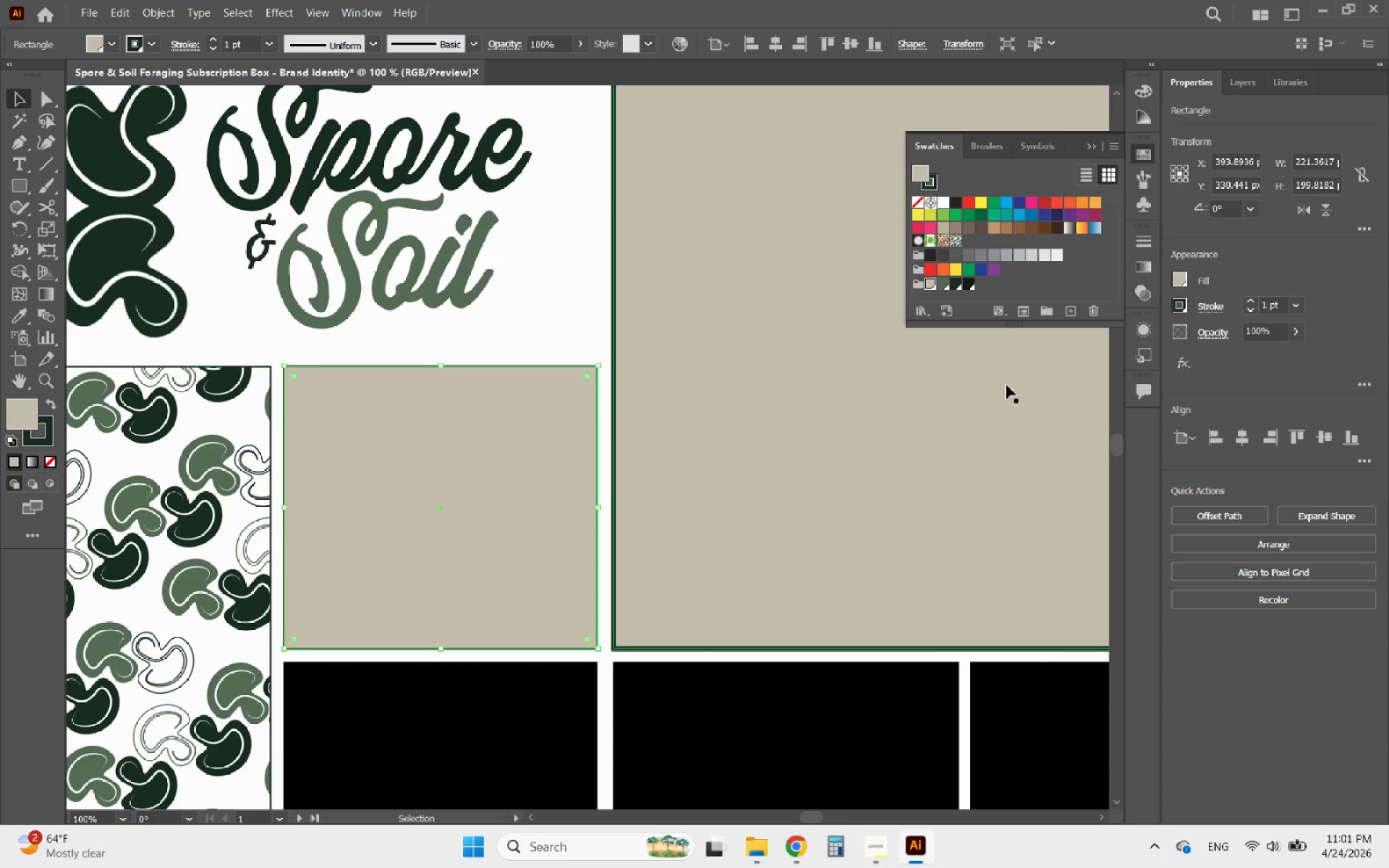 
key(Alt+AltLeft)
 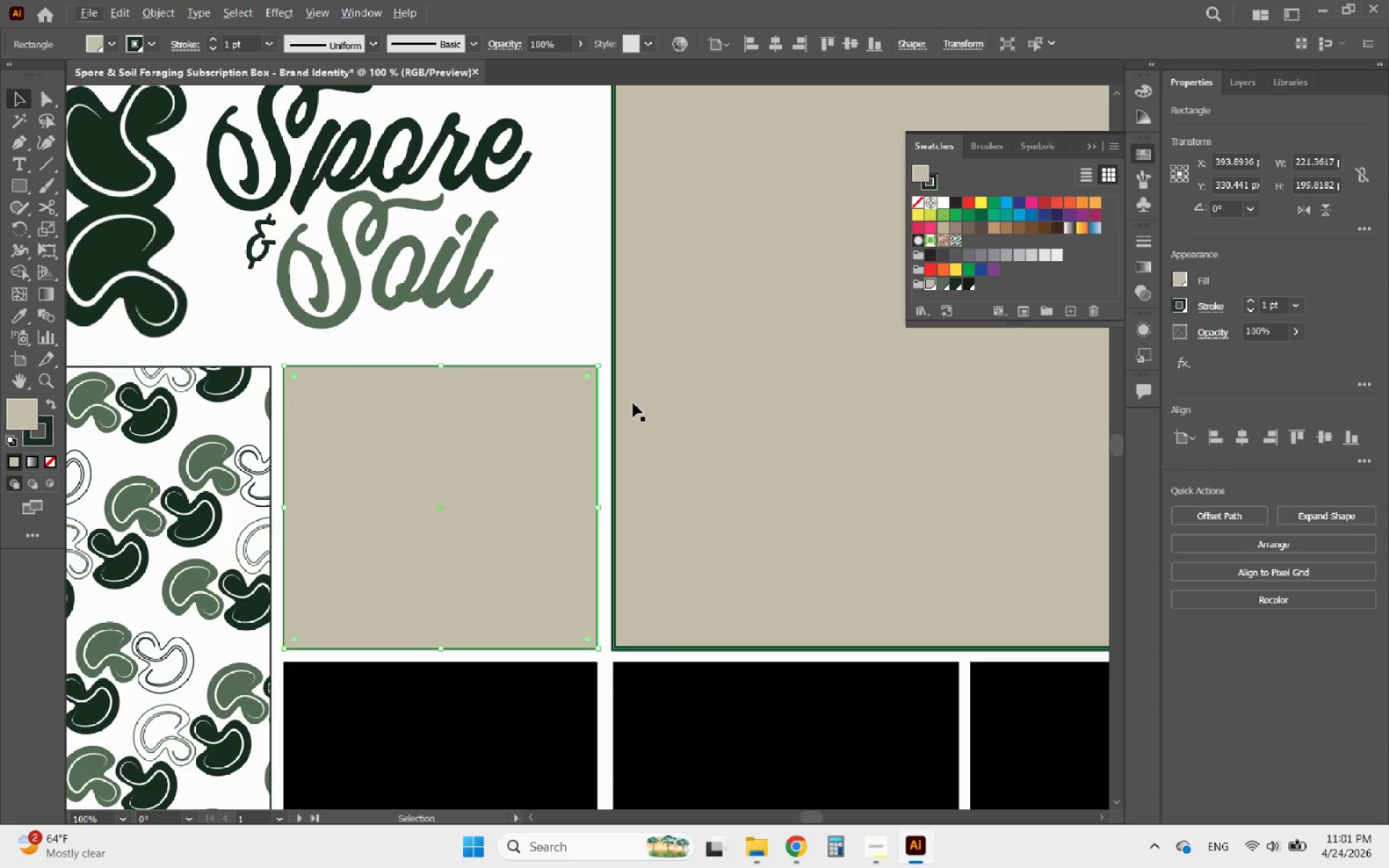 
left_click([633, 403])
 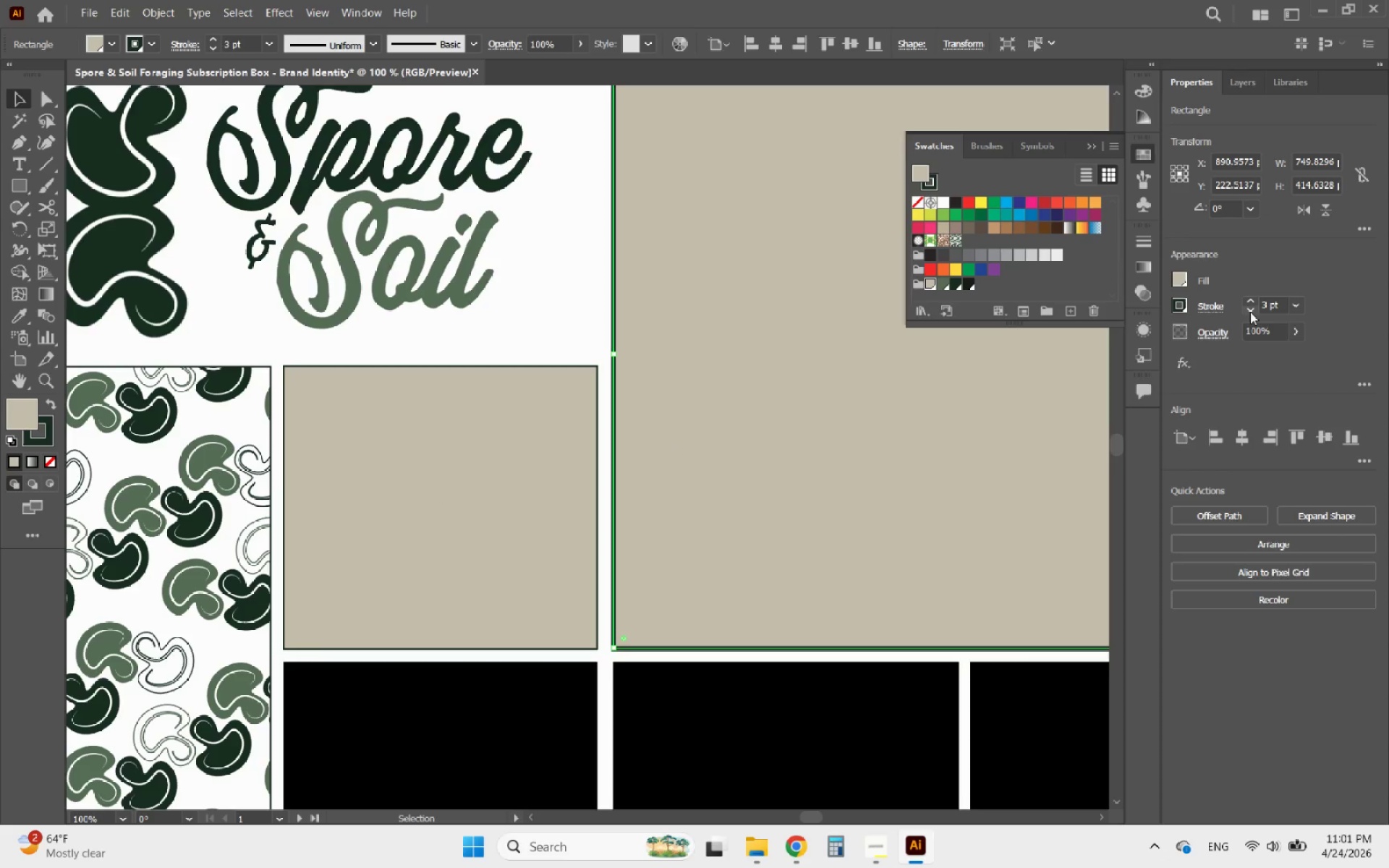 
left_click([1250, 312])
 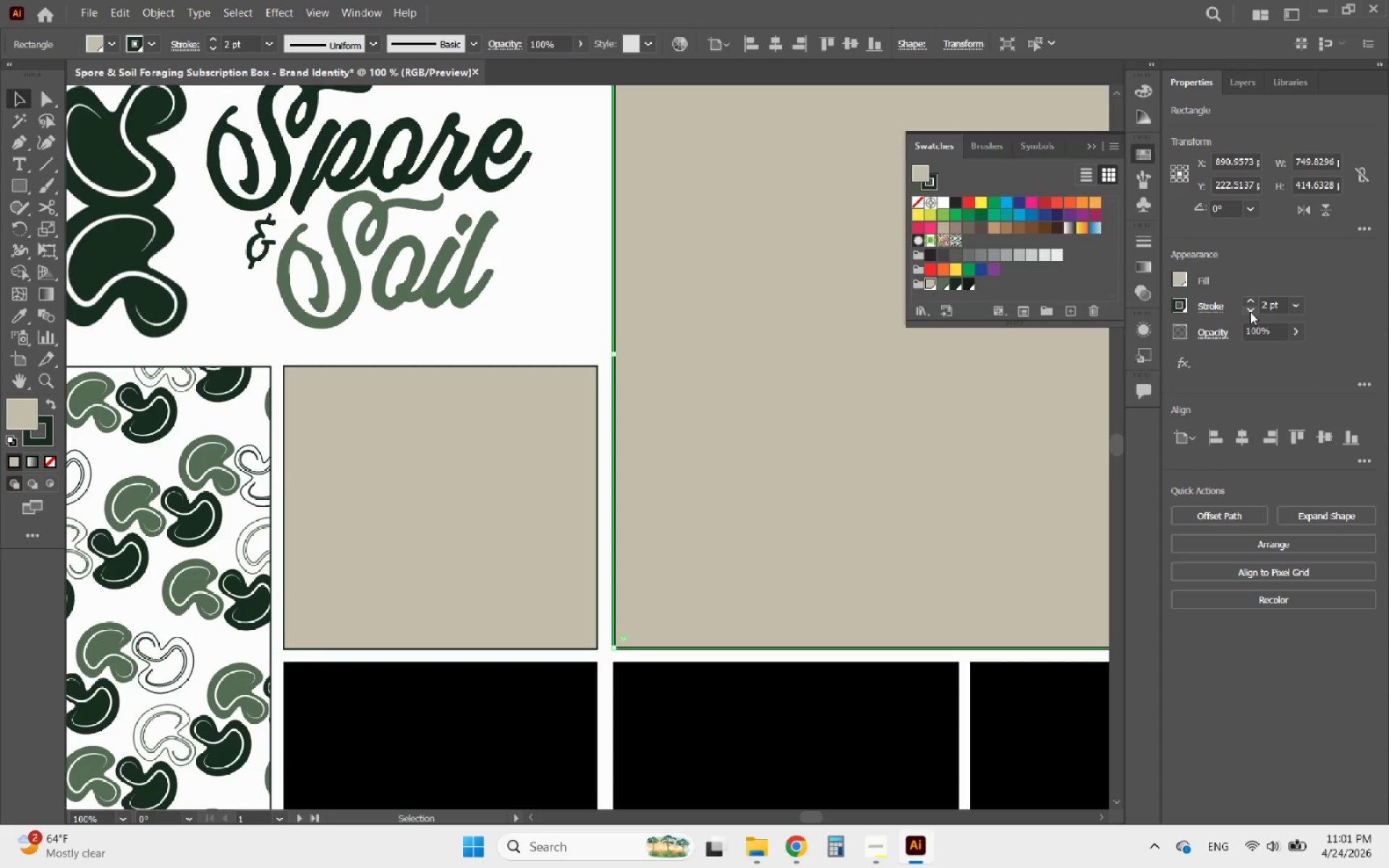 
hold_key(key=AltLeft, duration=0.72)
scroll: coordinate [530, 434], scroll_direction: down, amount: 3.0
 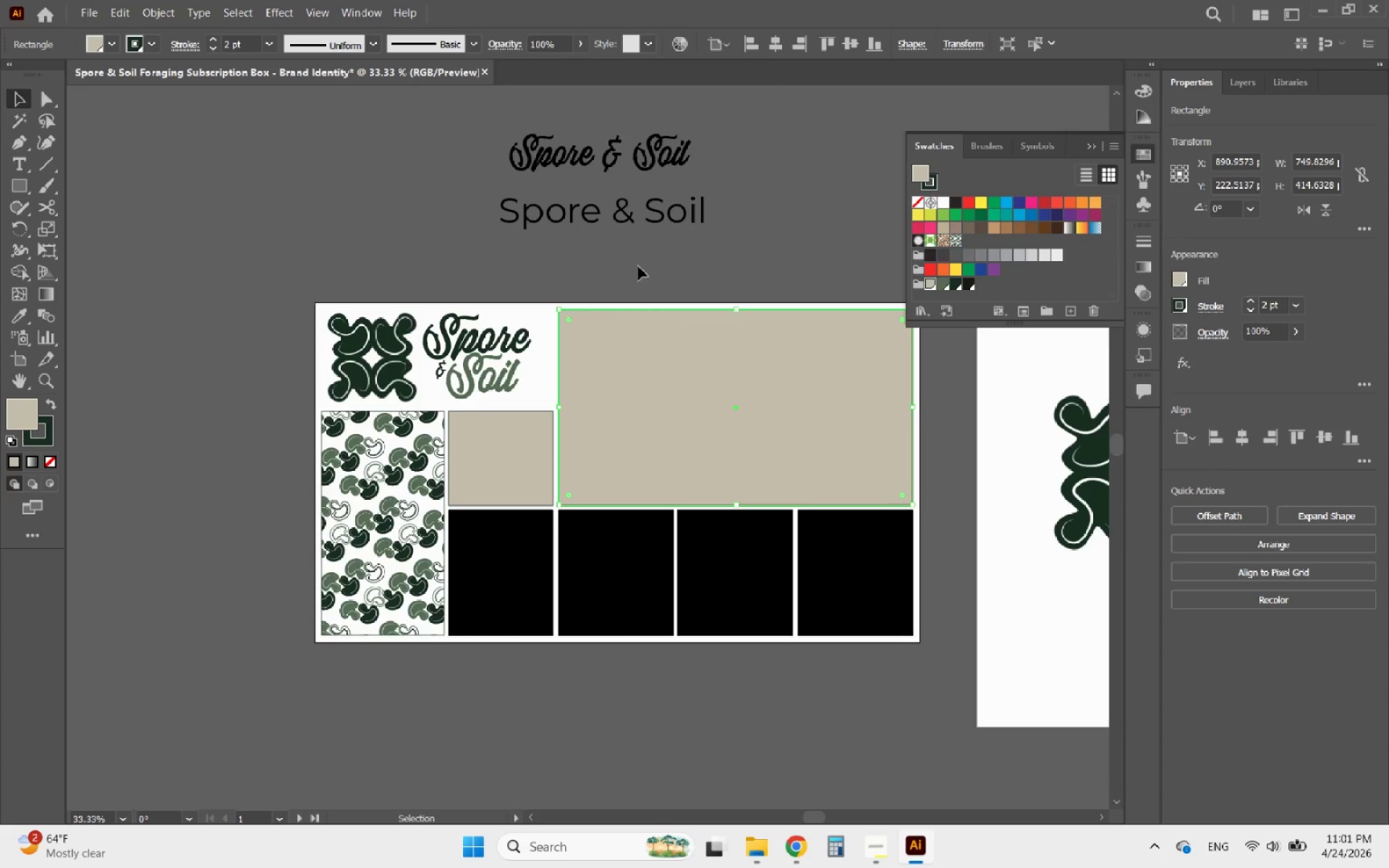 
left_click([679, 239])
 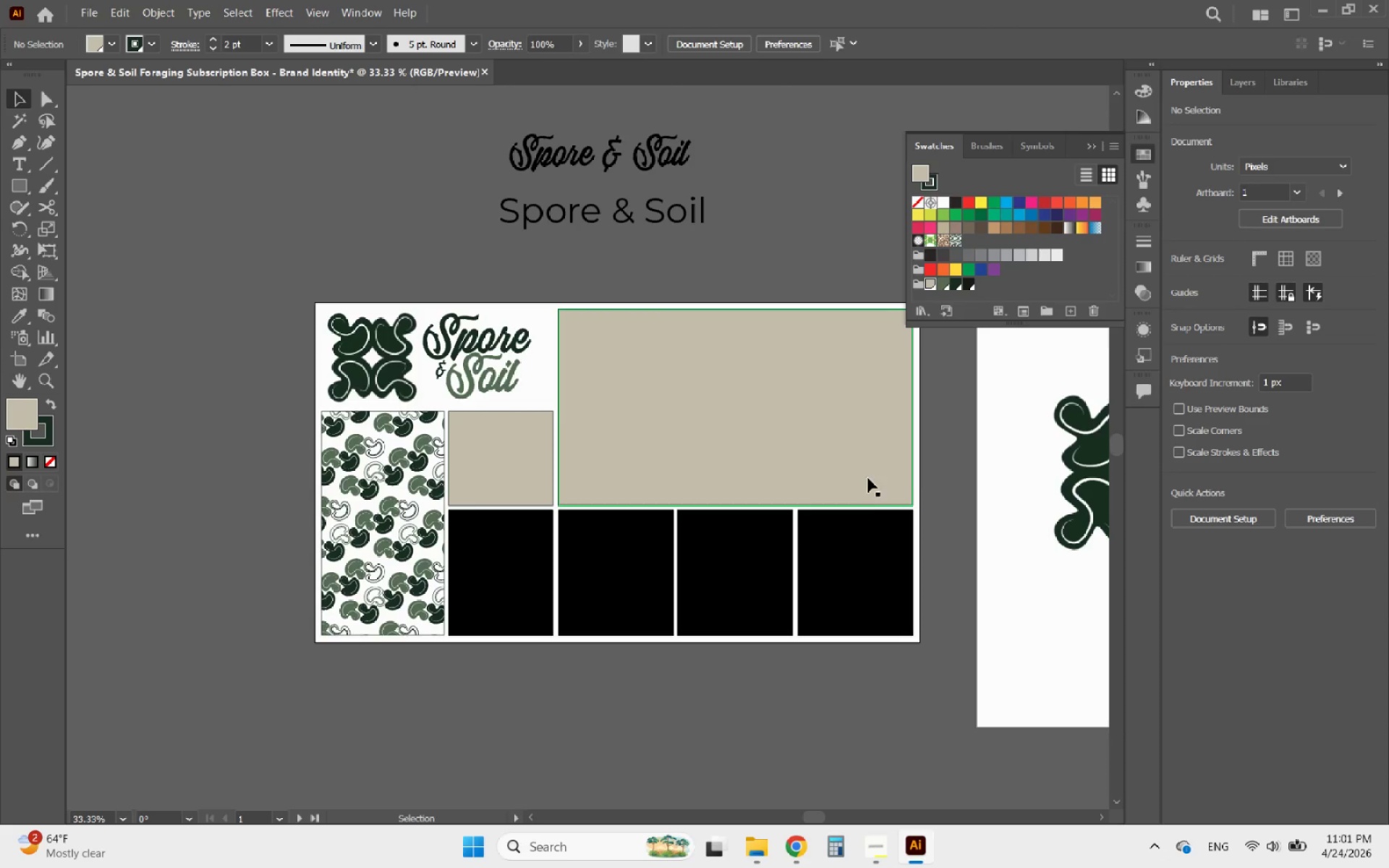 
hold_key(key=AltLeft, duration=0.62)
scroll: coordinate [498, 478], scroll_direction: down, amount: 3.0
 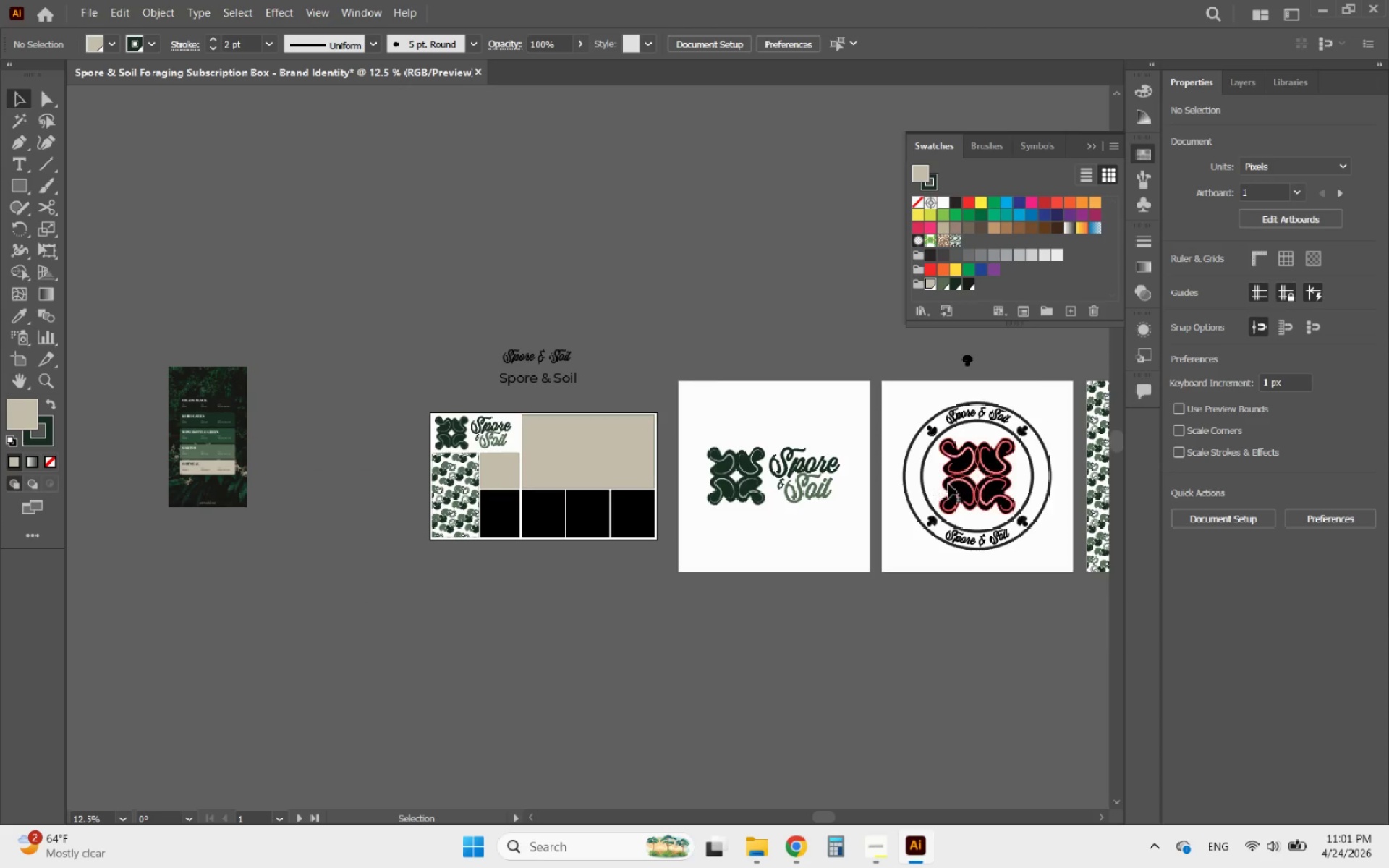 
left_click([961, 486])
 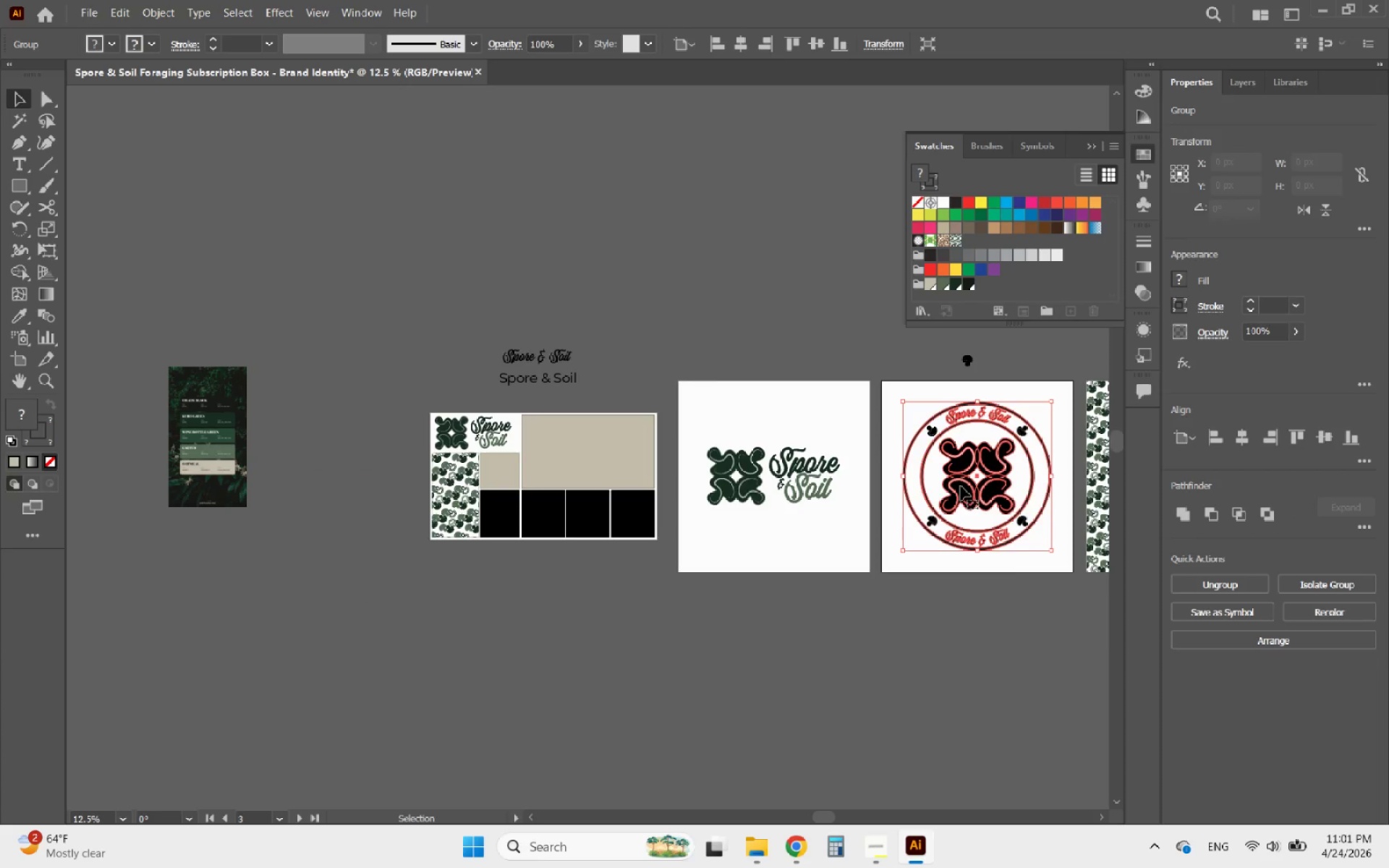 
hold_key(key=AltLeft, duration=1.84)
left_click_drag(start_coordinate=[961, 486], to_coordinate=[556, 470])
 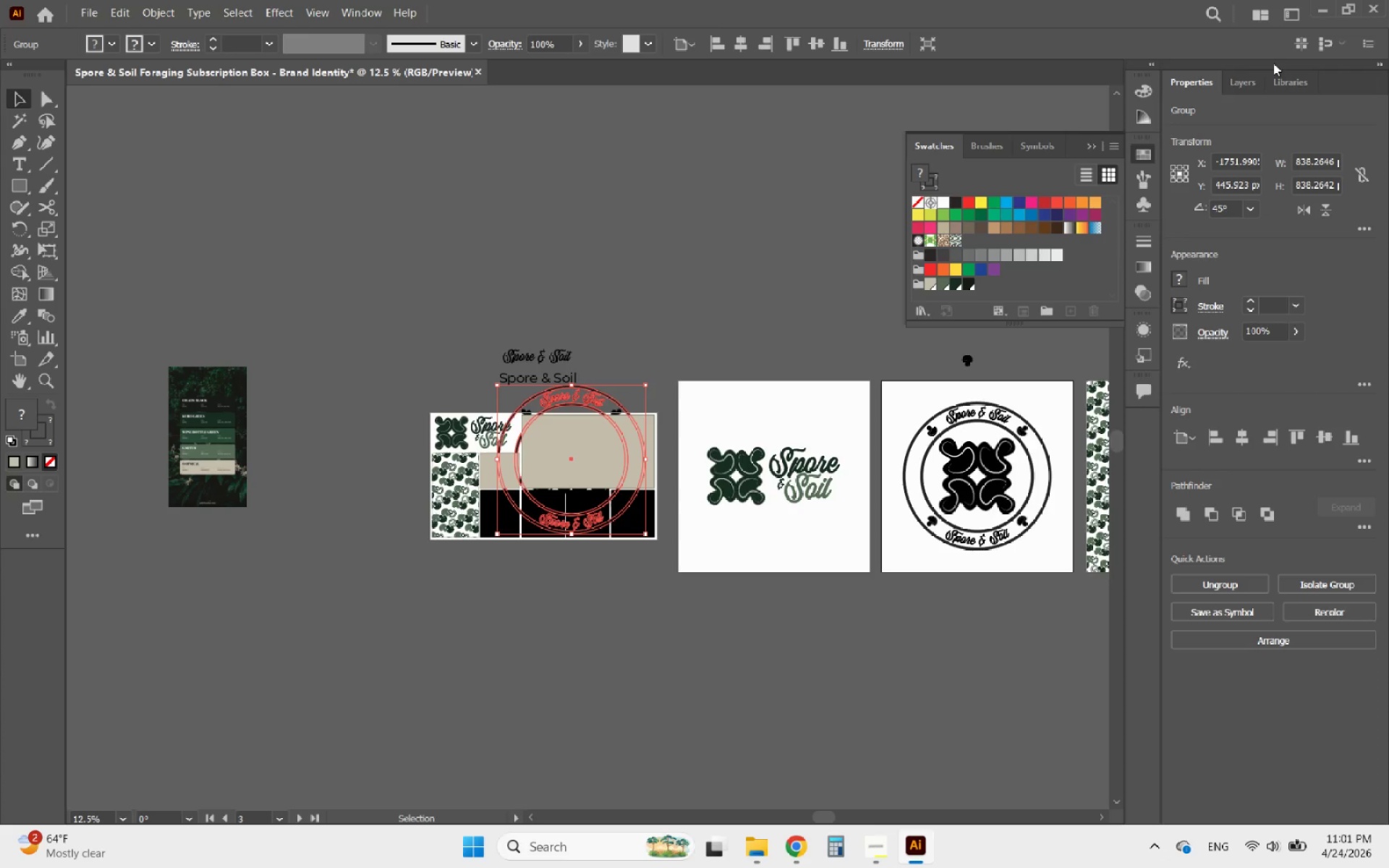 
left_click([1241, 93])
 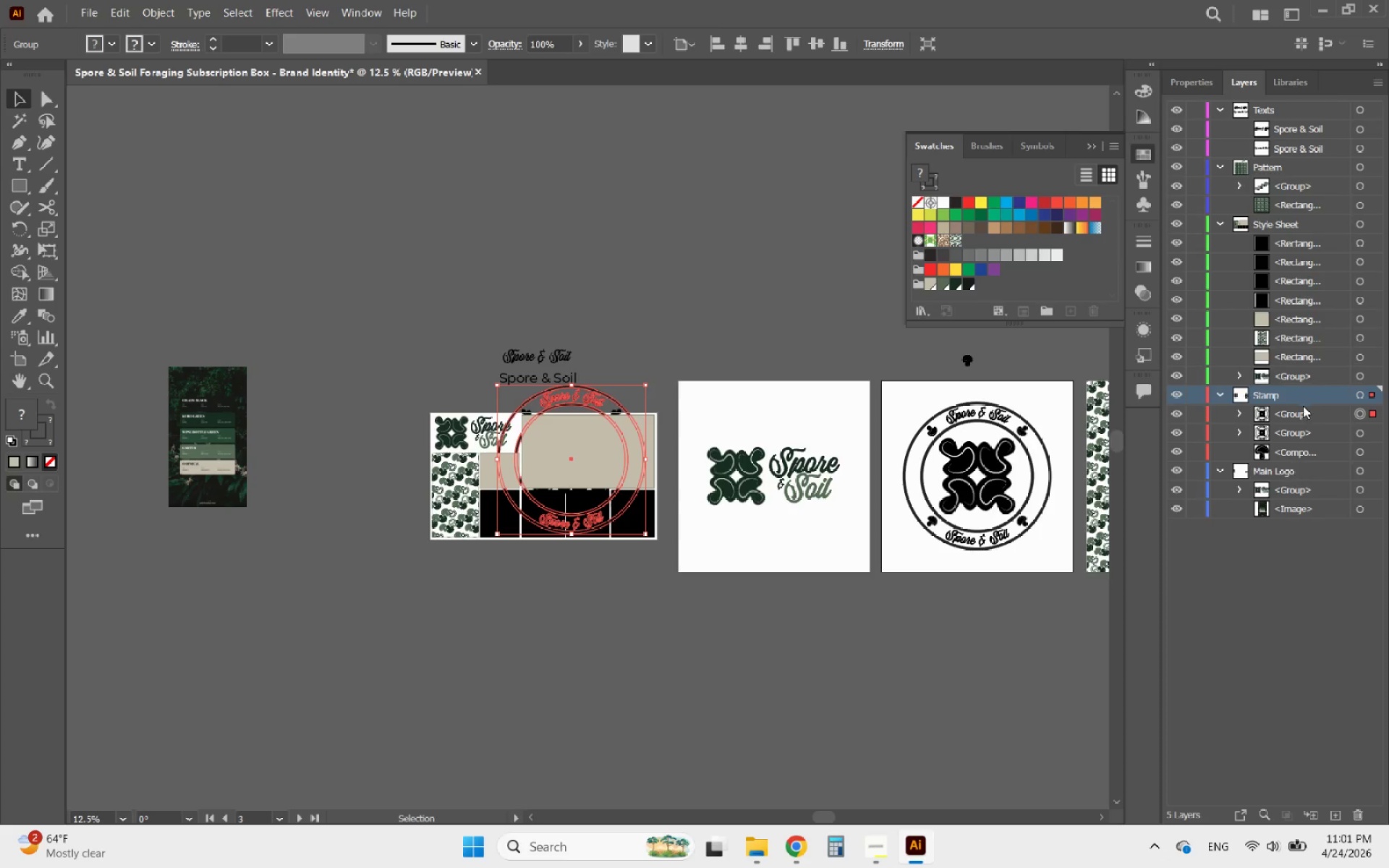 
left_click_drag(start_coordinate=[1295, 412], to_coordinate=[1298, 232])
 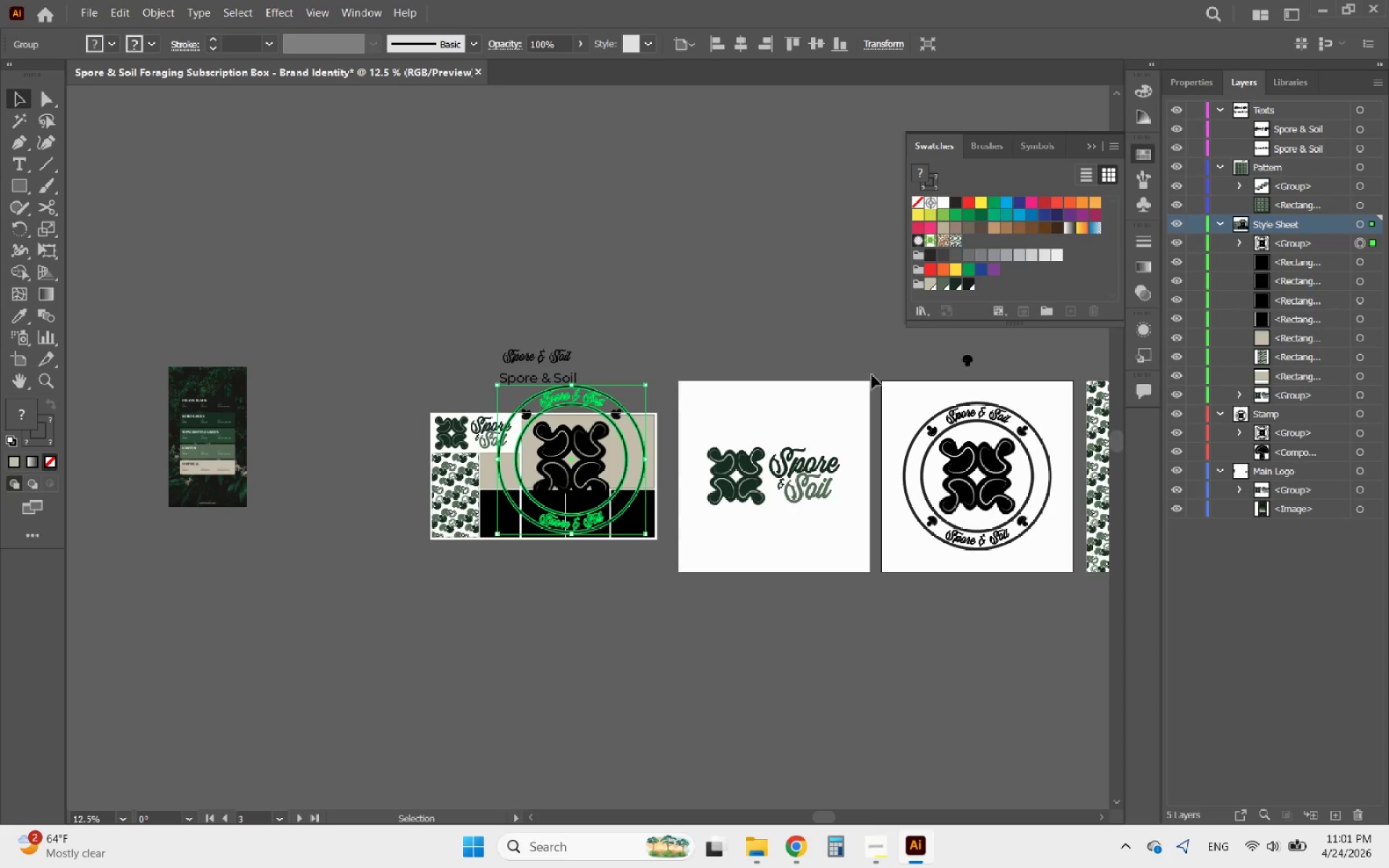 
hold_key(key=AltLeft, duration=0.66)
scroll: coordinate [530, 456], scroll_direction: up, amount: 2.0
 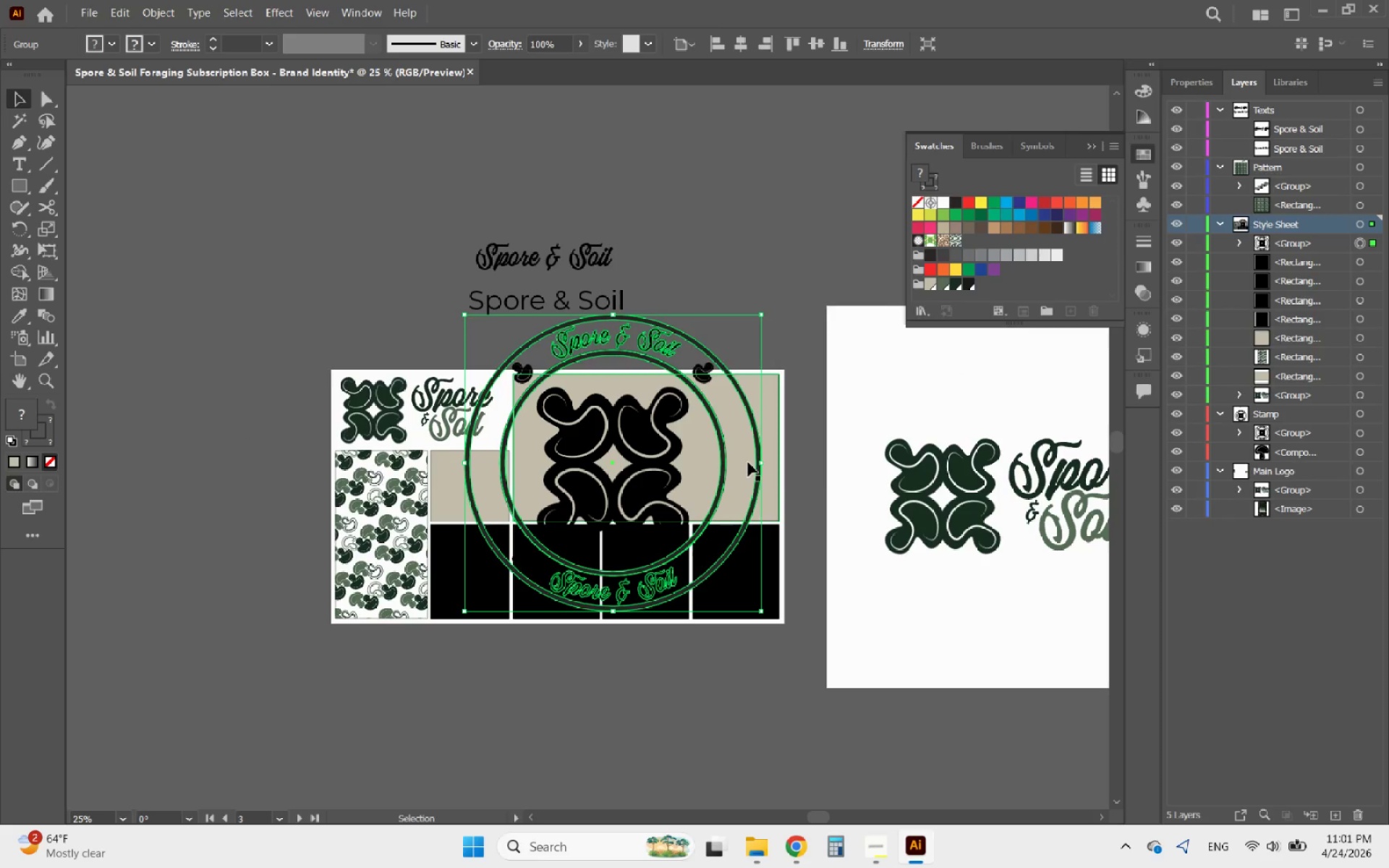 
hold_key(key=ShiftLeft, duration=1.48)
left_click_drag(start_coordinate=[759, 462], to_coordinate=[530, 460])
 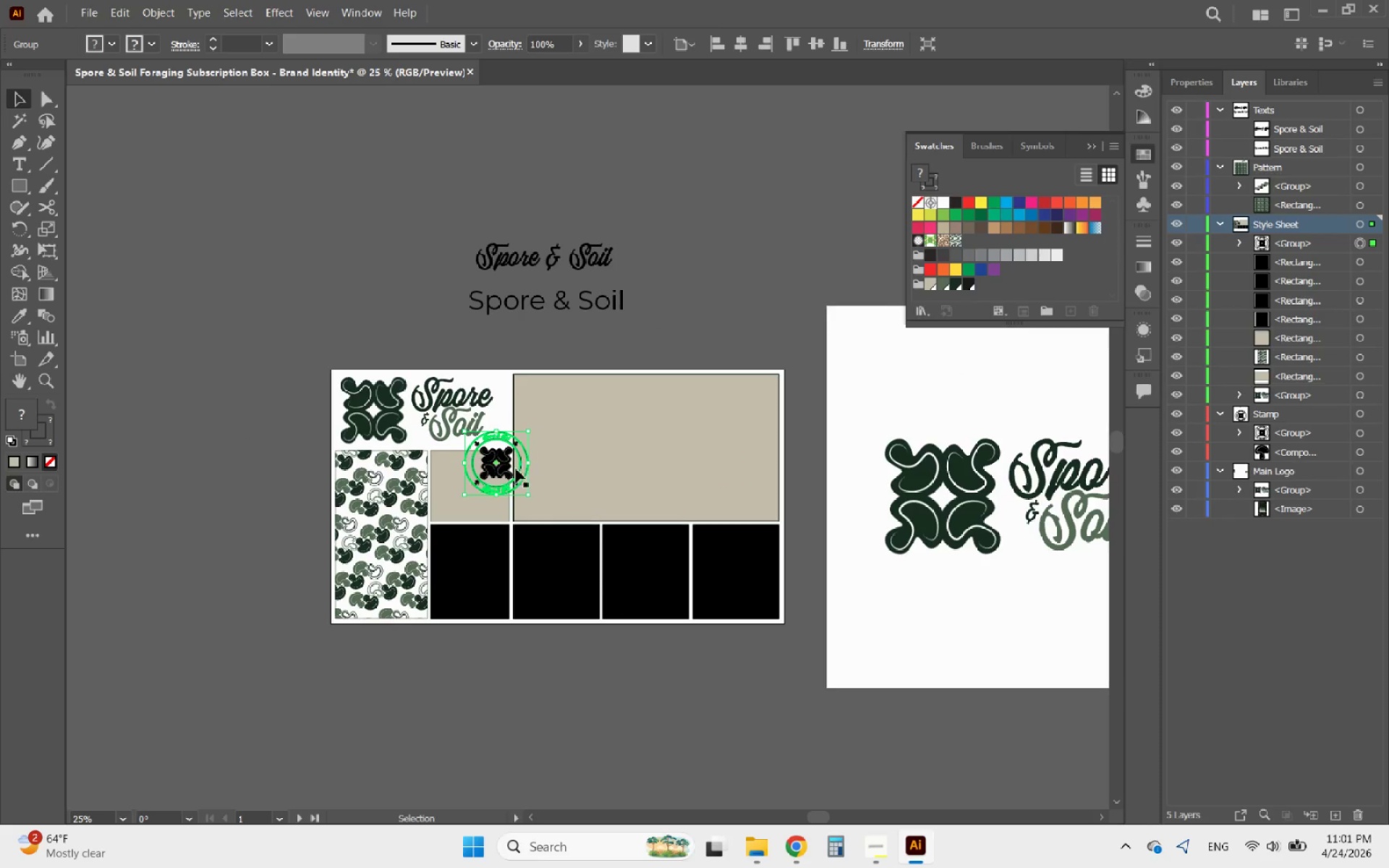 
hold_key(key=AltLeft, duration=0.5)
scroll: coordinate [493, 475], scroll_direction: up, amount: 3.0
 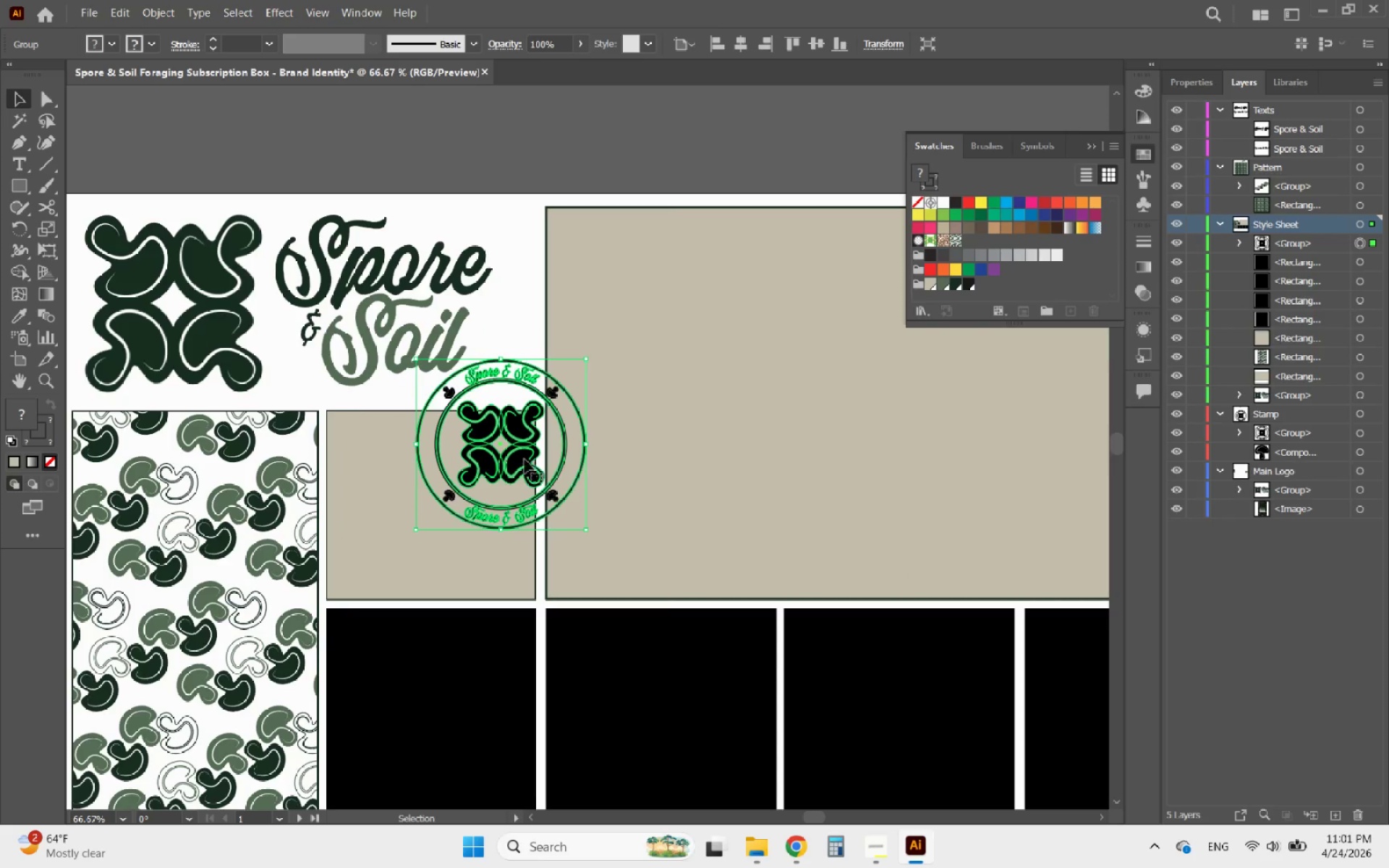 
left_click_drag(start_coordinate=[516, 458], to_coordinate=[446, 519])
 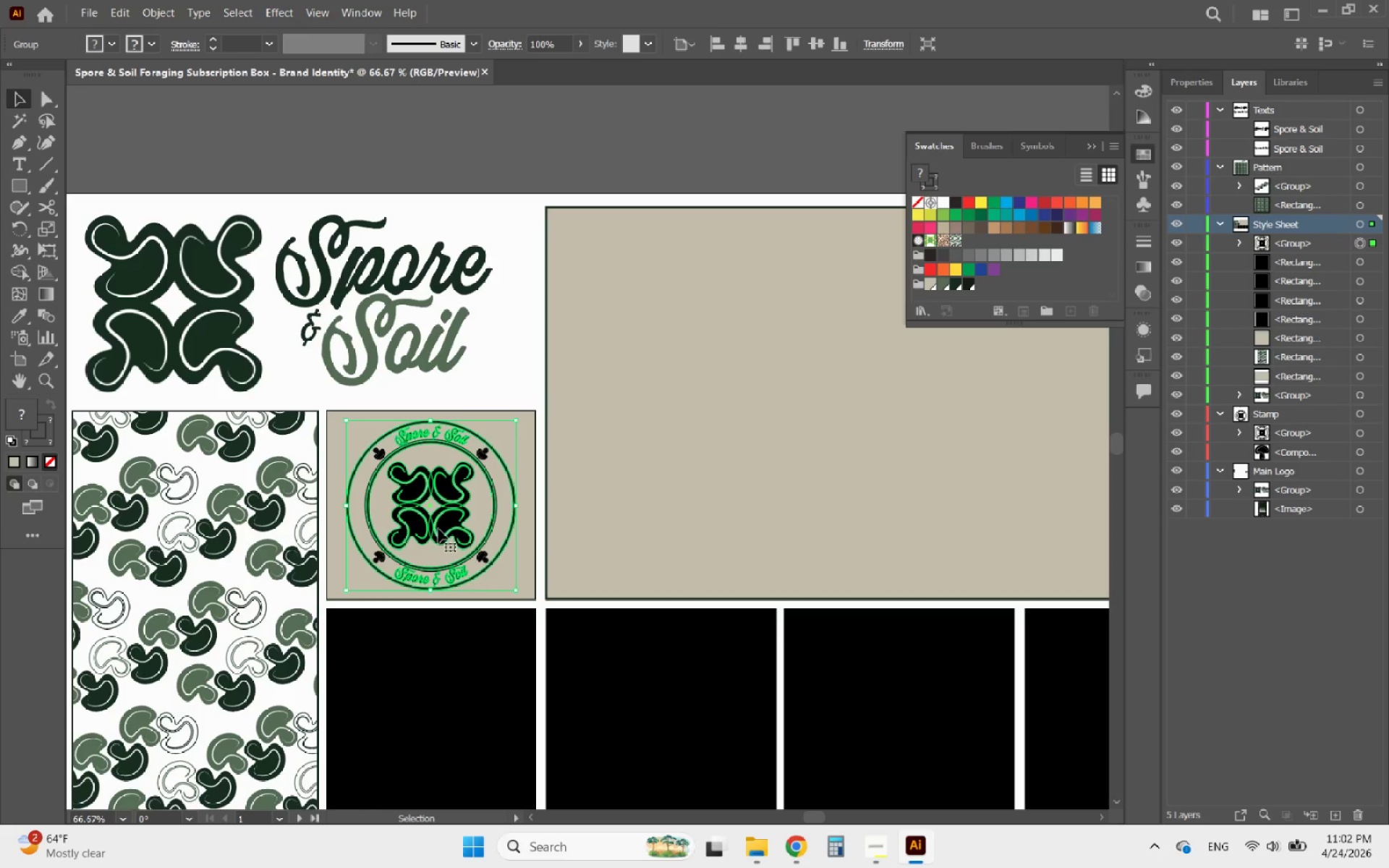 
hold_key(key=AltLeft, duration=0.61)
scroll: coordinate [391, 539], scroll_direction: up, amount: 2.0
 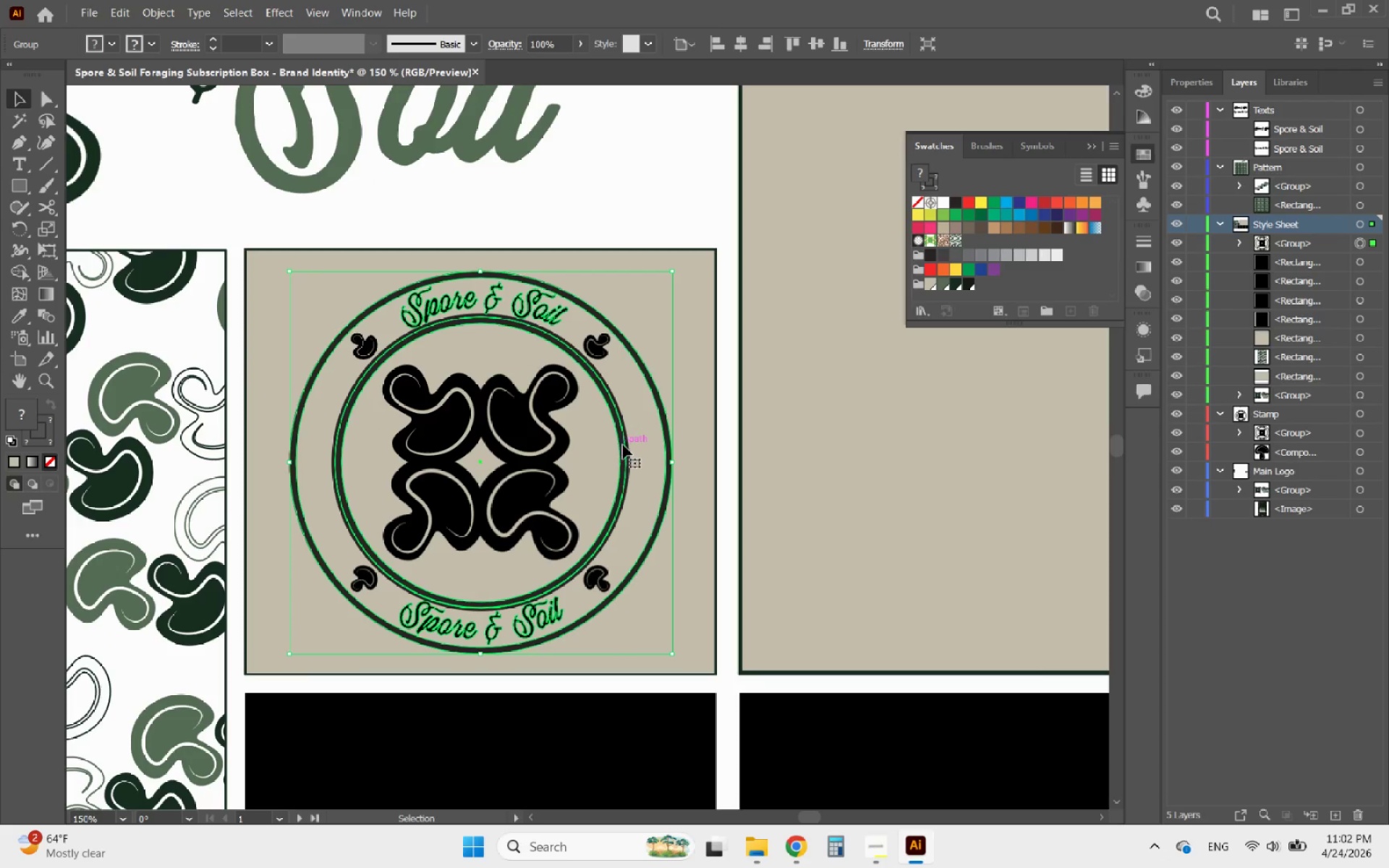 
double_click([623, 445])
 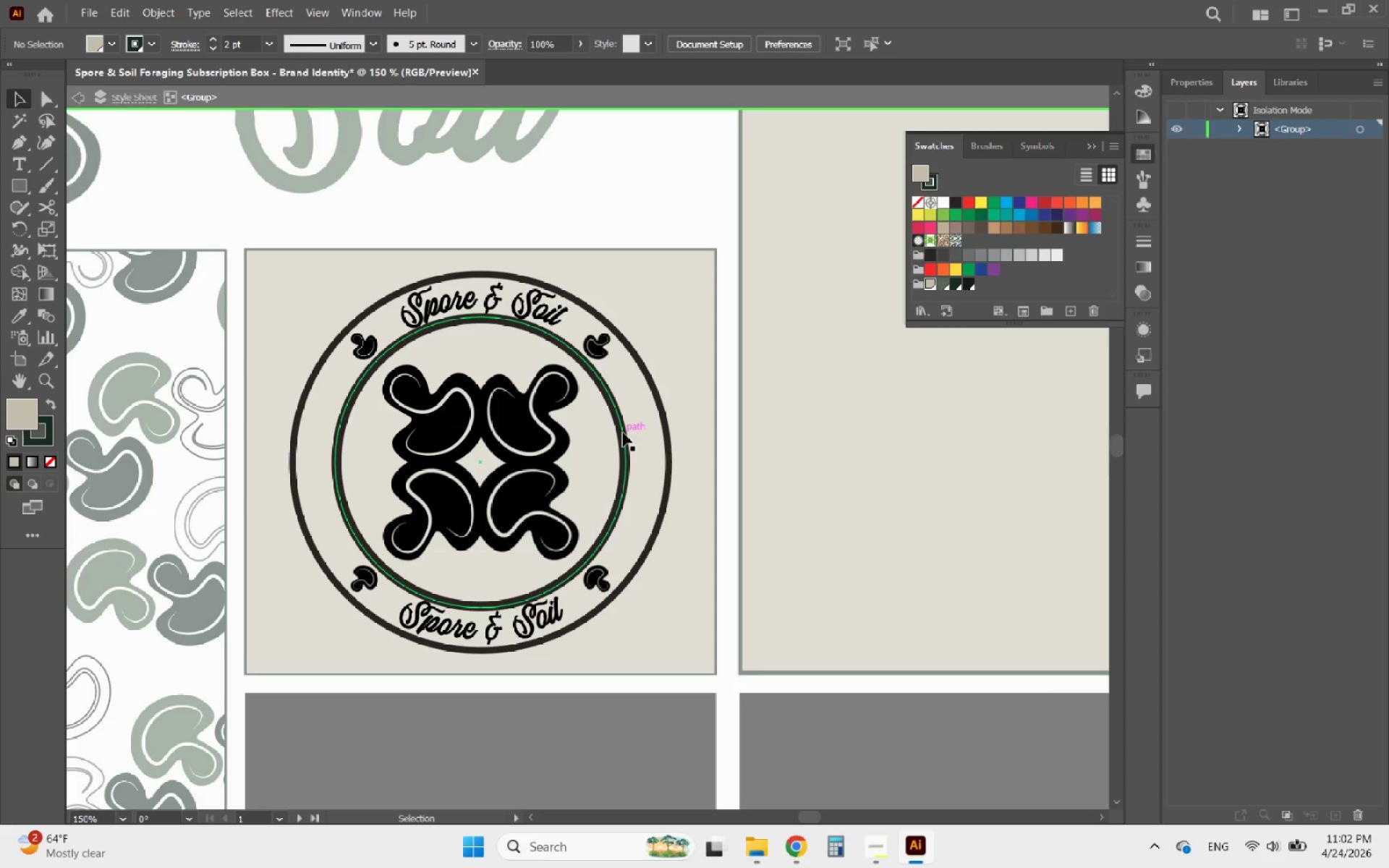 
left_click([623, 433])
 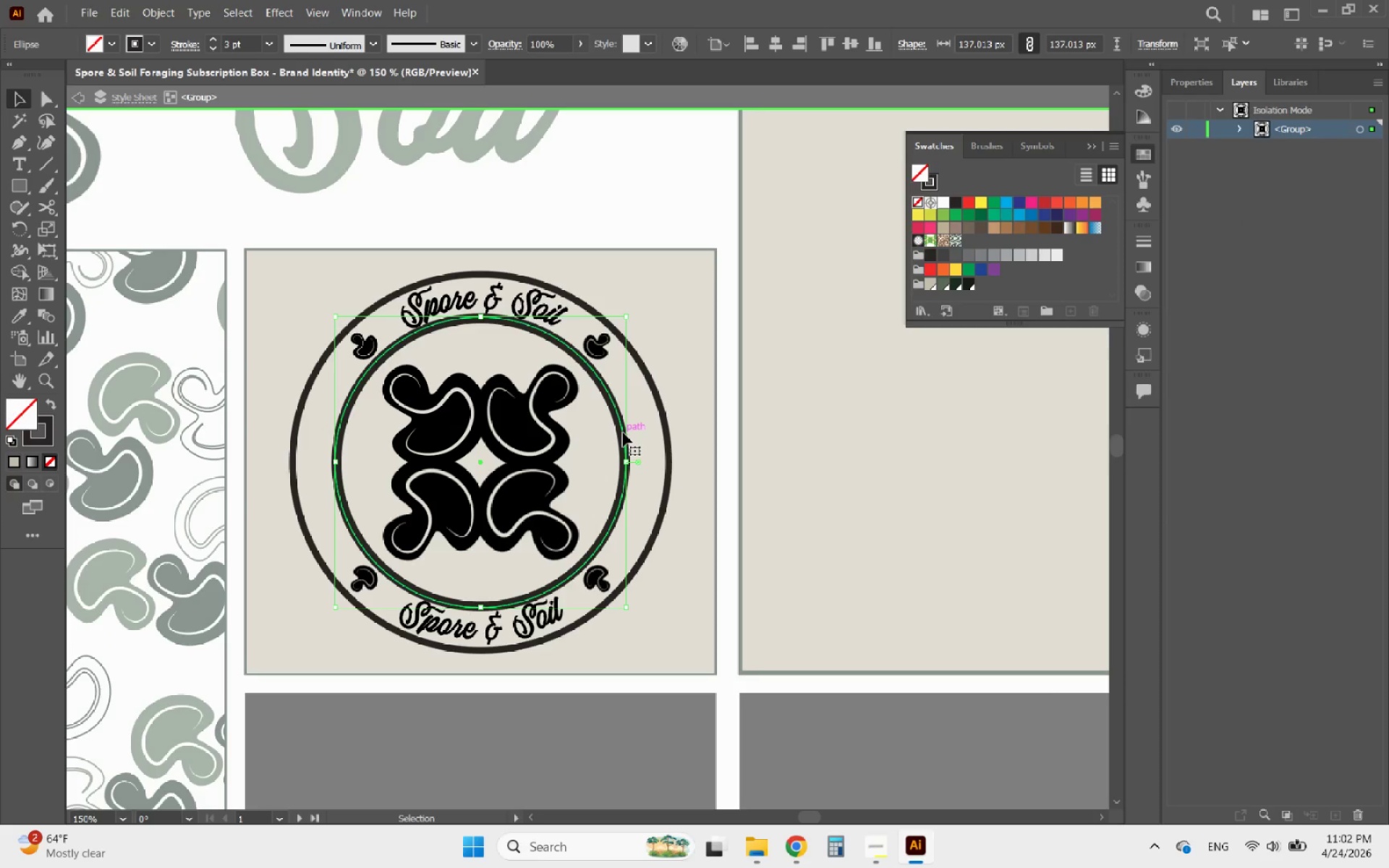 
left_click_drag(start_coordinate=[623, 433], to_coordinate=[581, 441])
 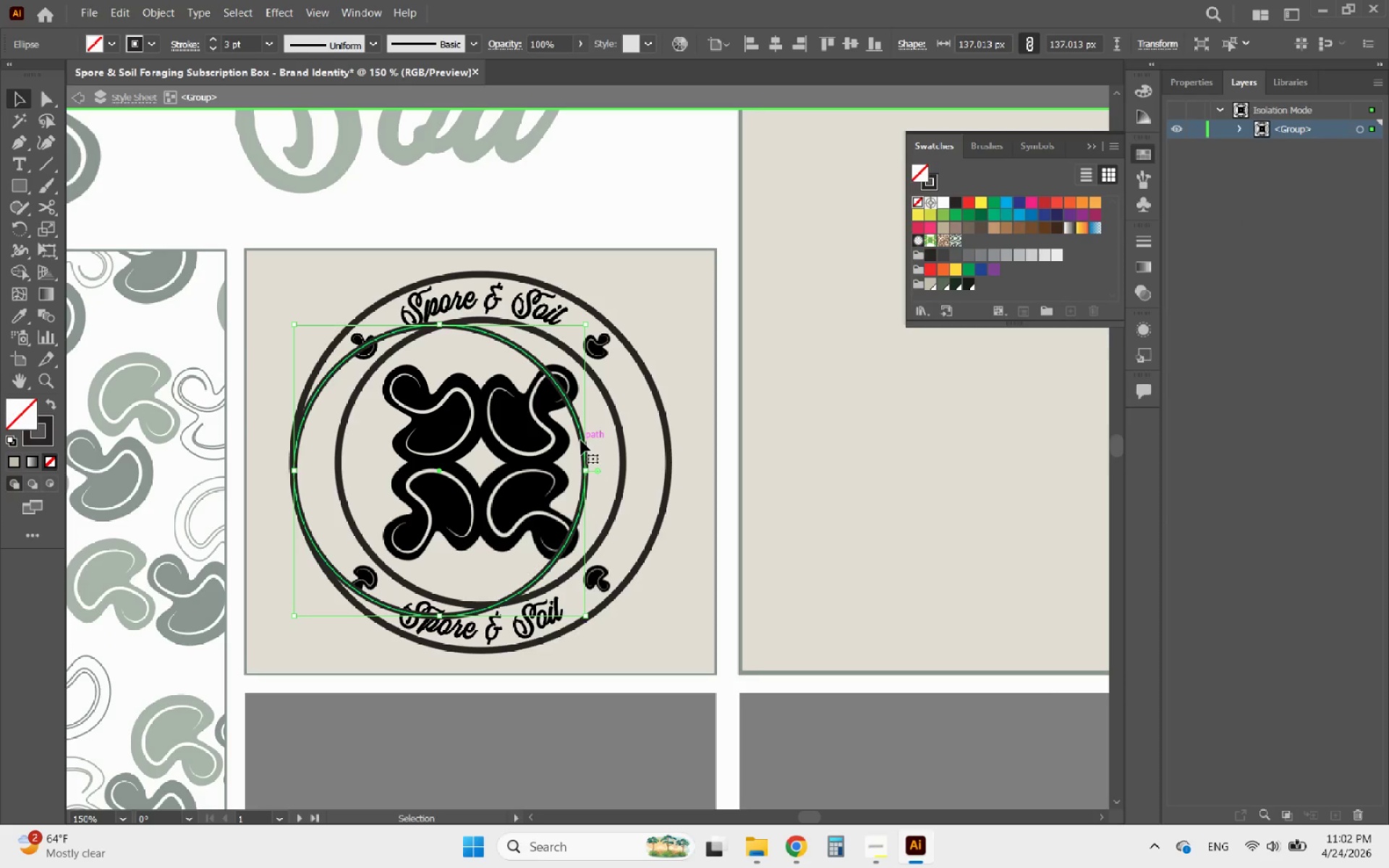 
key(Delete)
 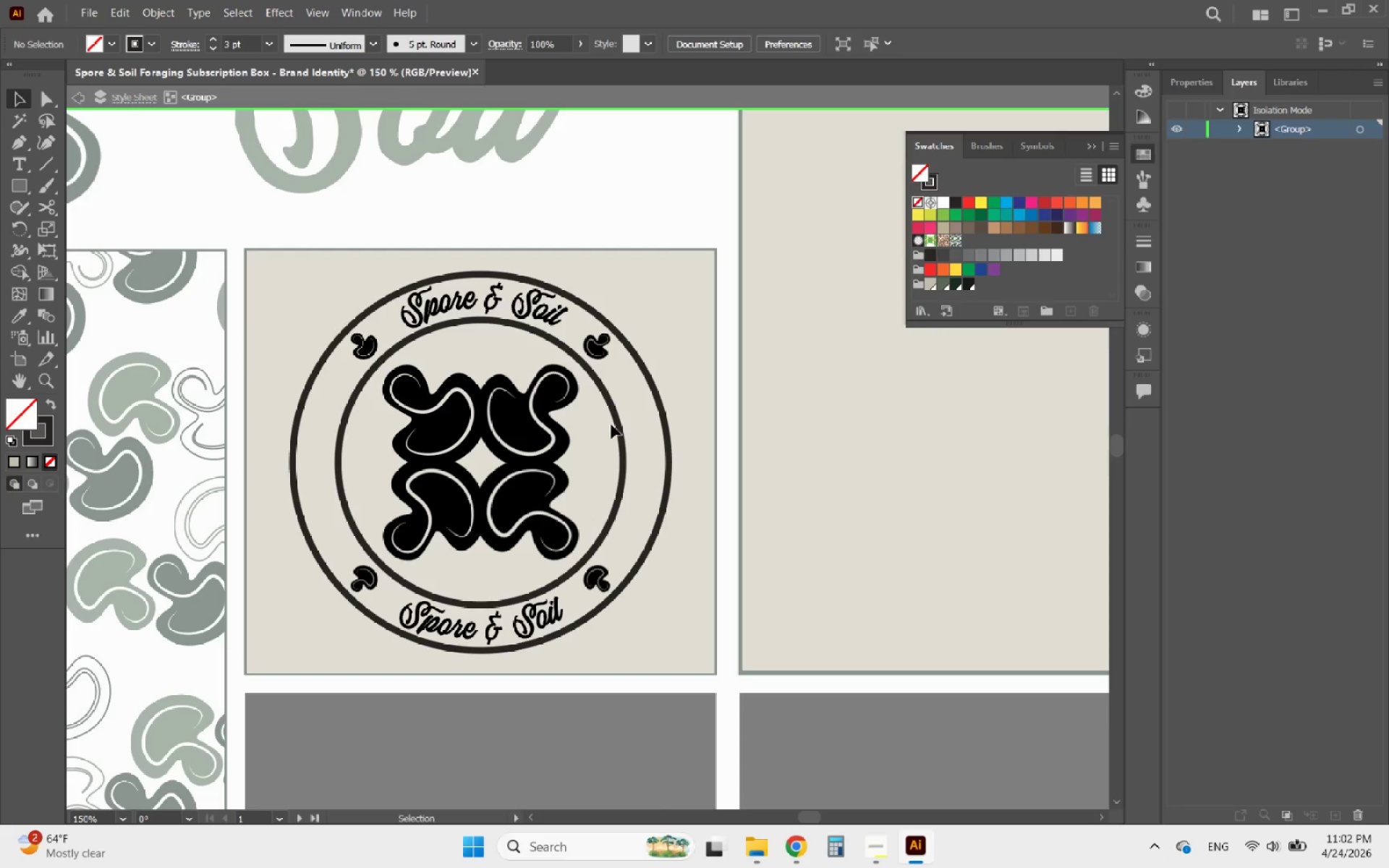 
left_click([617, 423])
 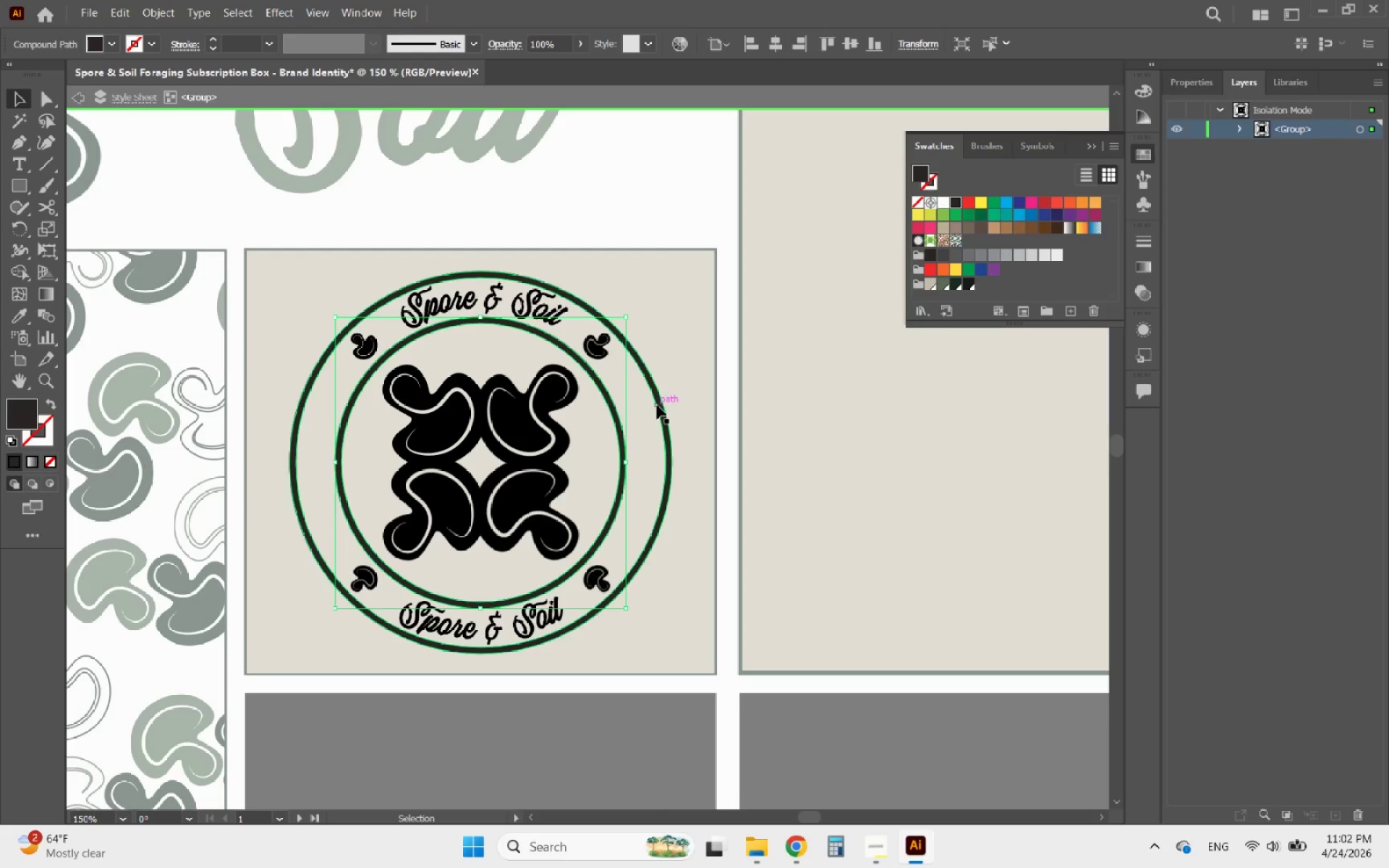 
hold_key(key=ShiftLeft, duration=0.53)
left_click([657, 405])
 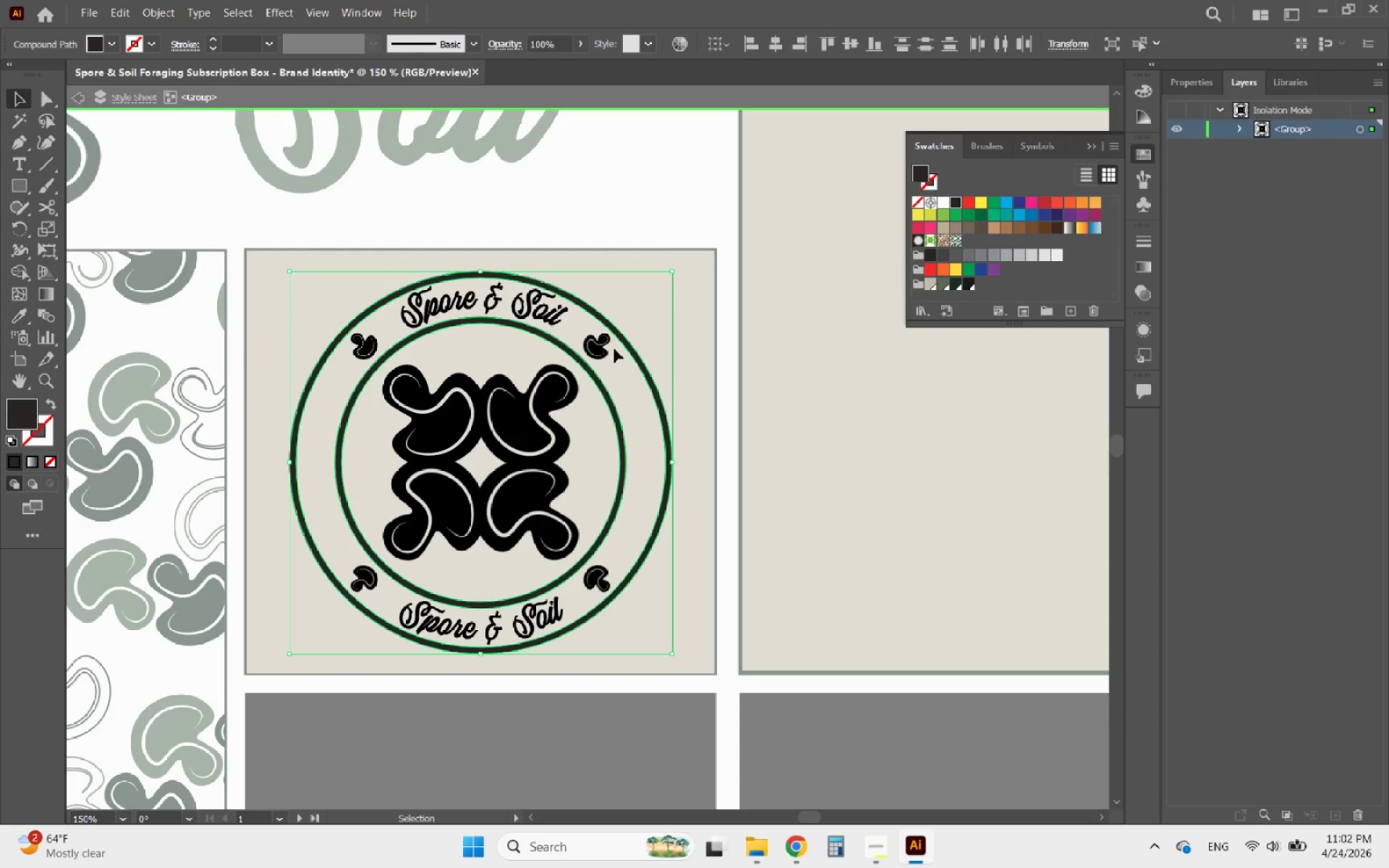 
left_click([972, 282])
 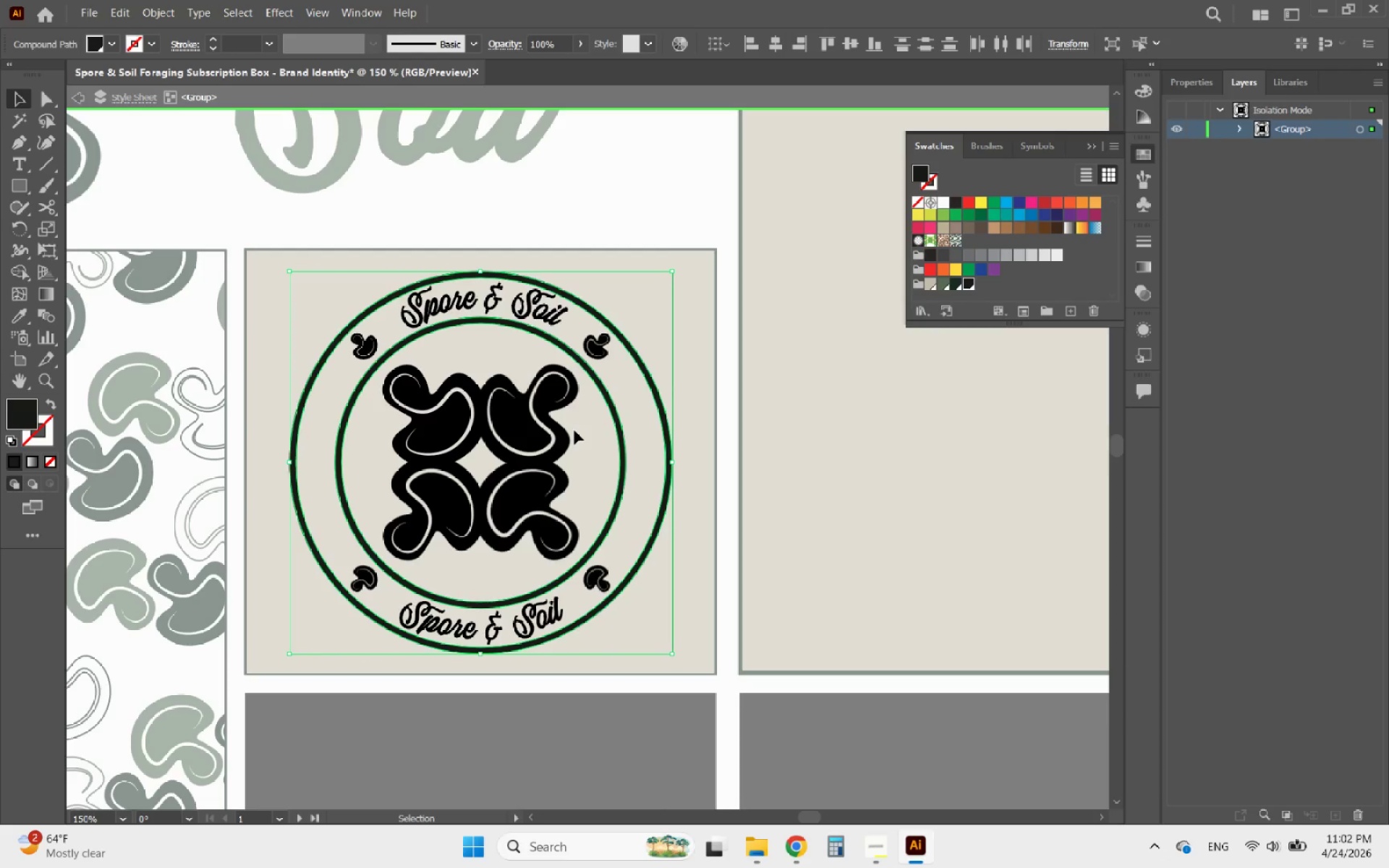 
left_click([541, 438])
 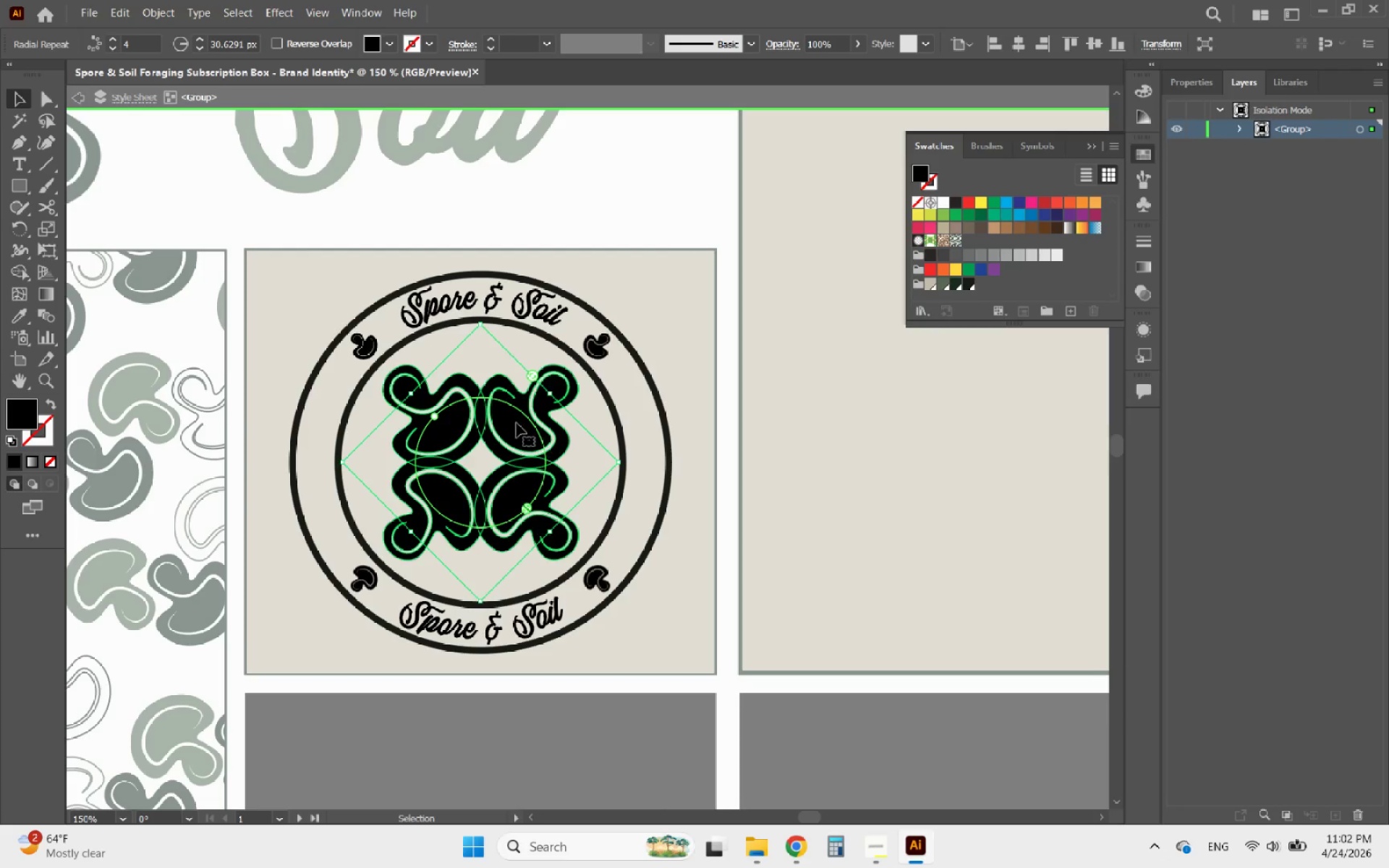 
hold_key(key=ShiftLeft, duration=1.38)
left_click([371, 341])
 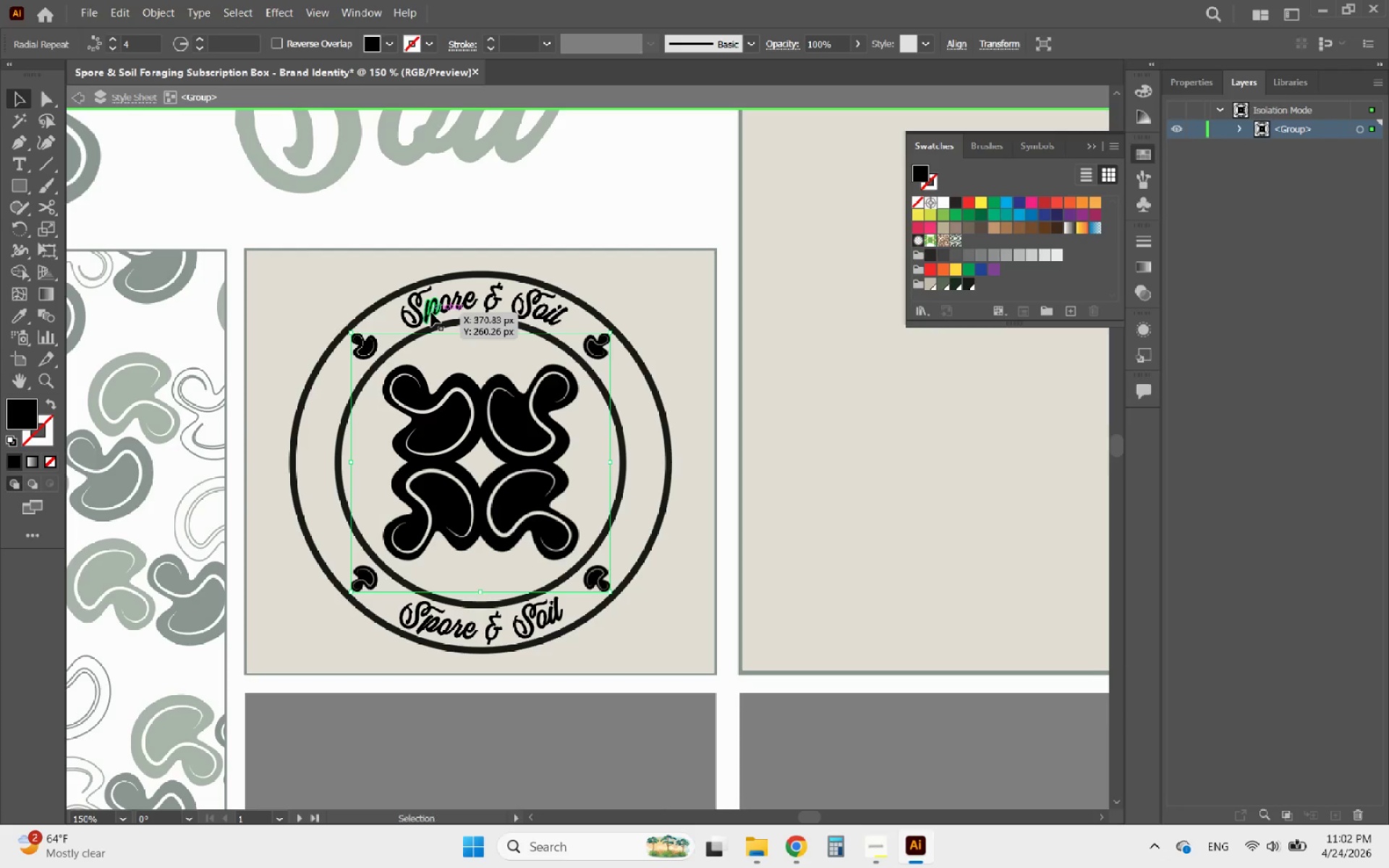 
left_click([431, 312])
 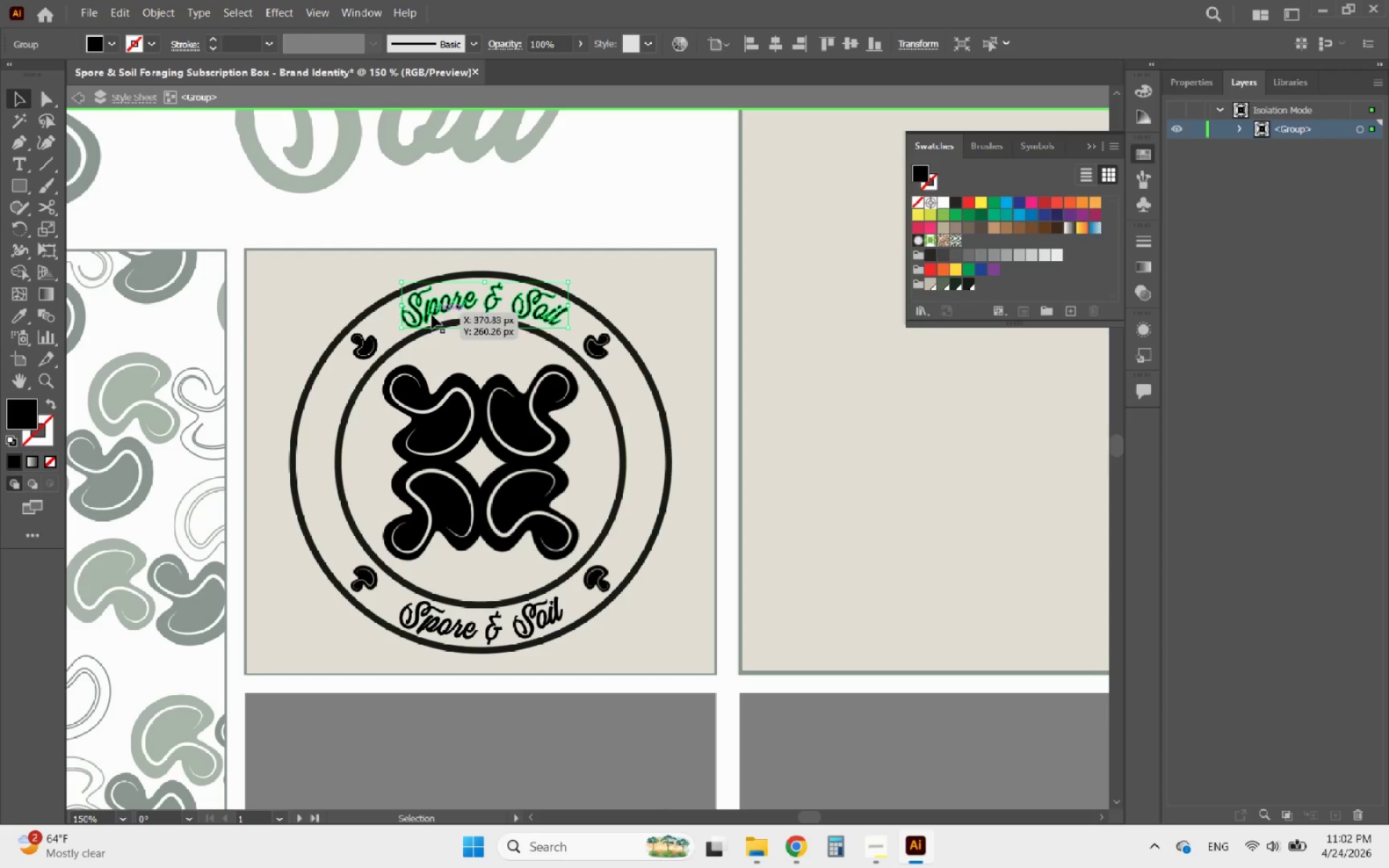 
hold_key(key=ShiftLeft, duration=2.55)
left_click([441, 396])
 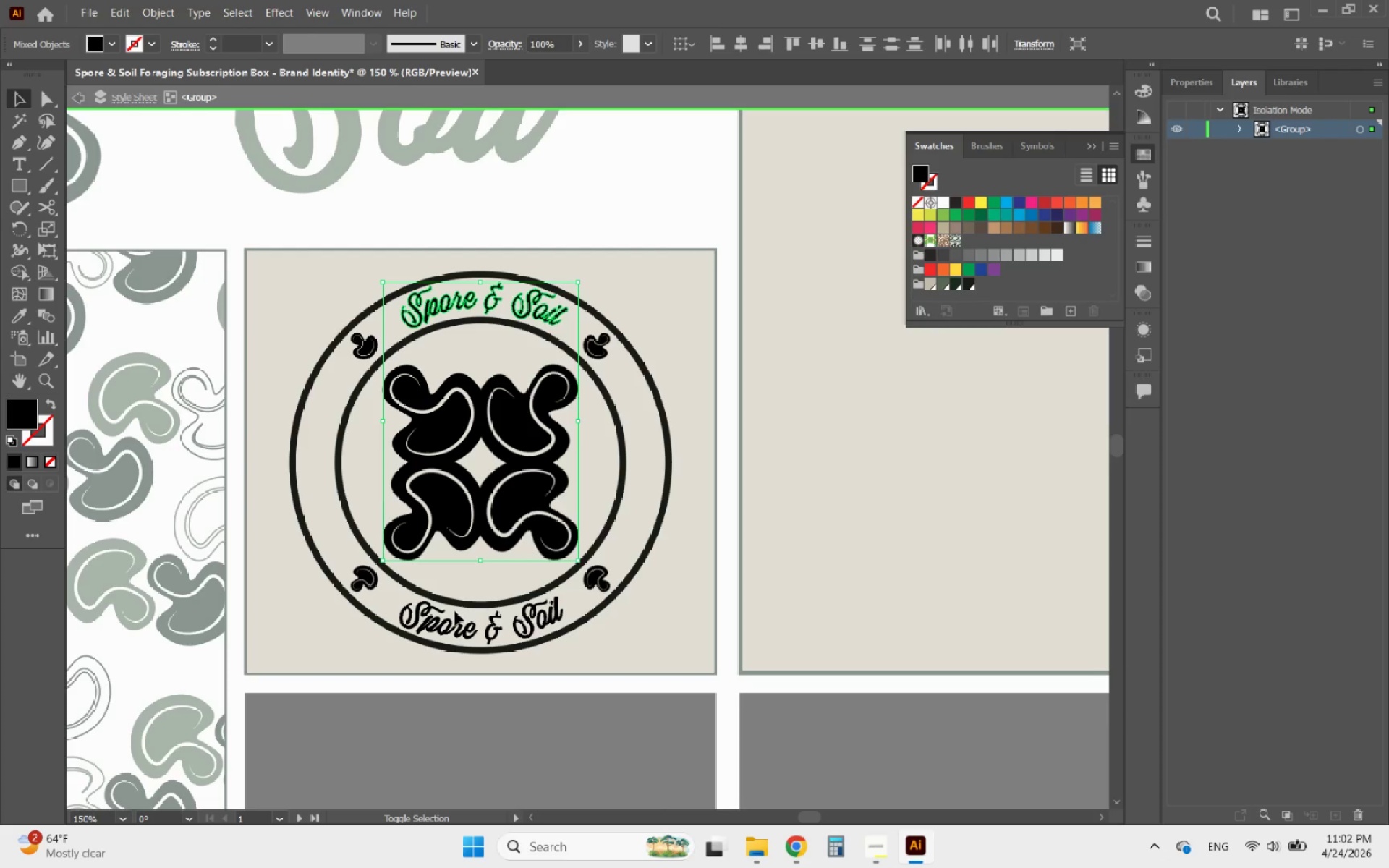 
left_click([449, 638])
 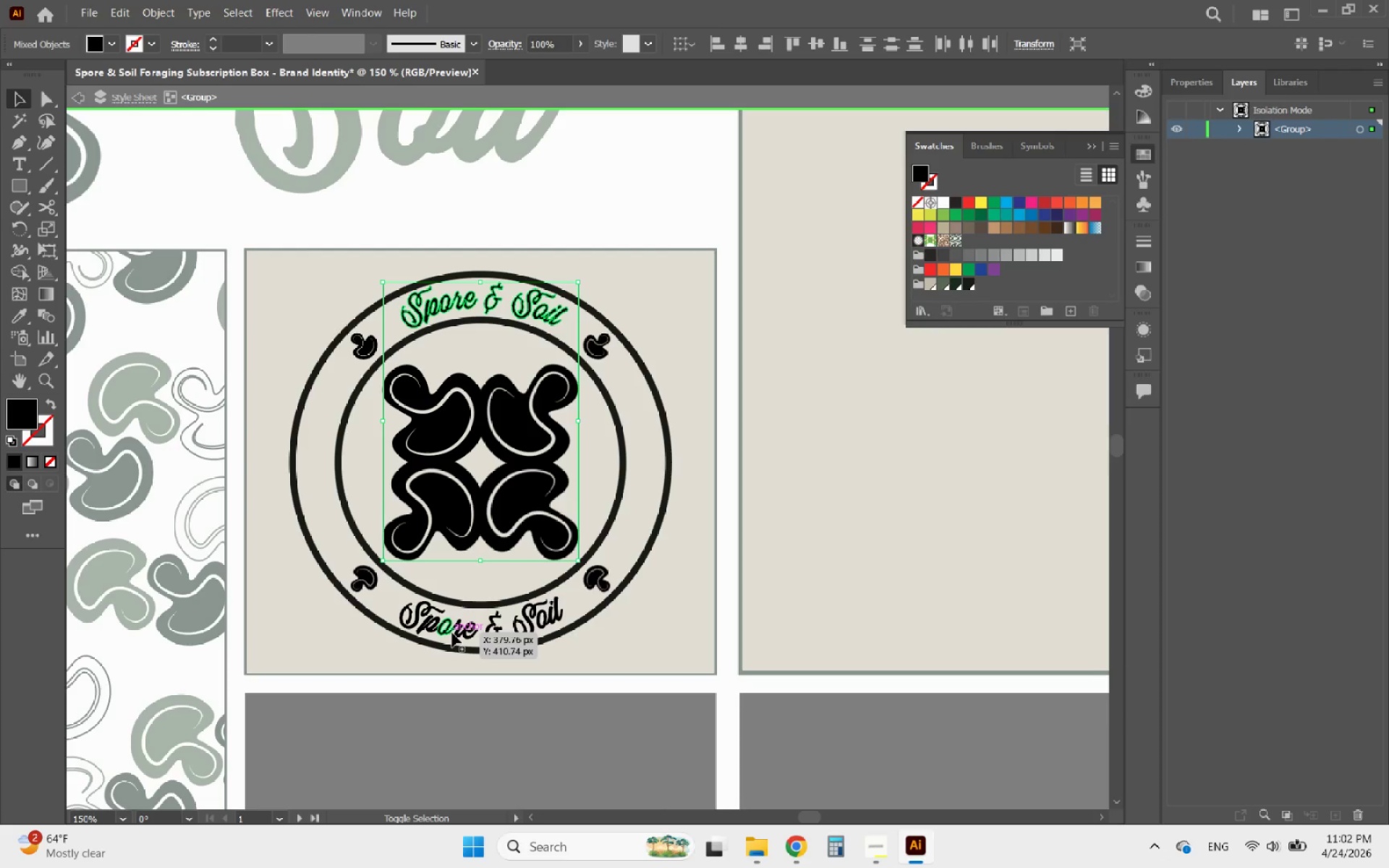 
left_click([452, 633])
 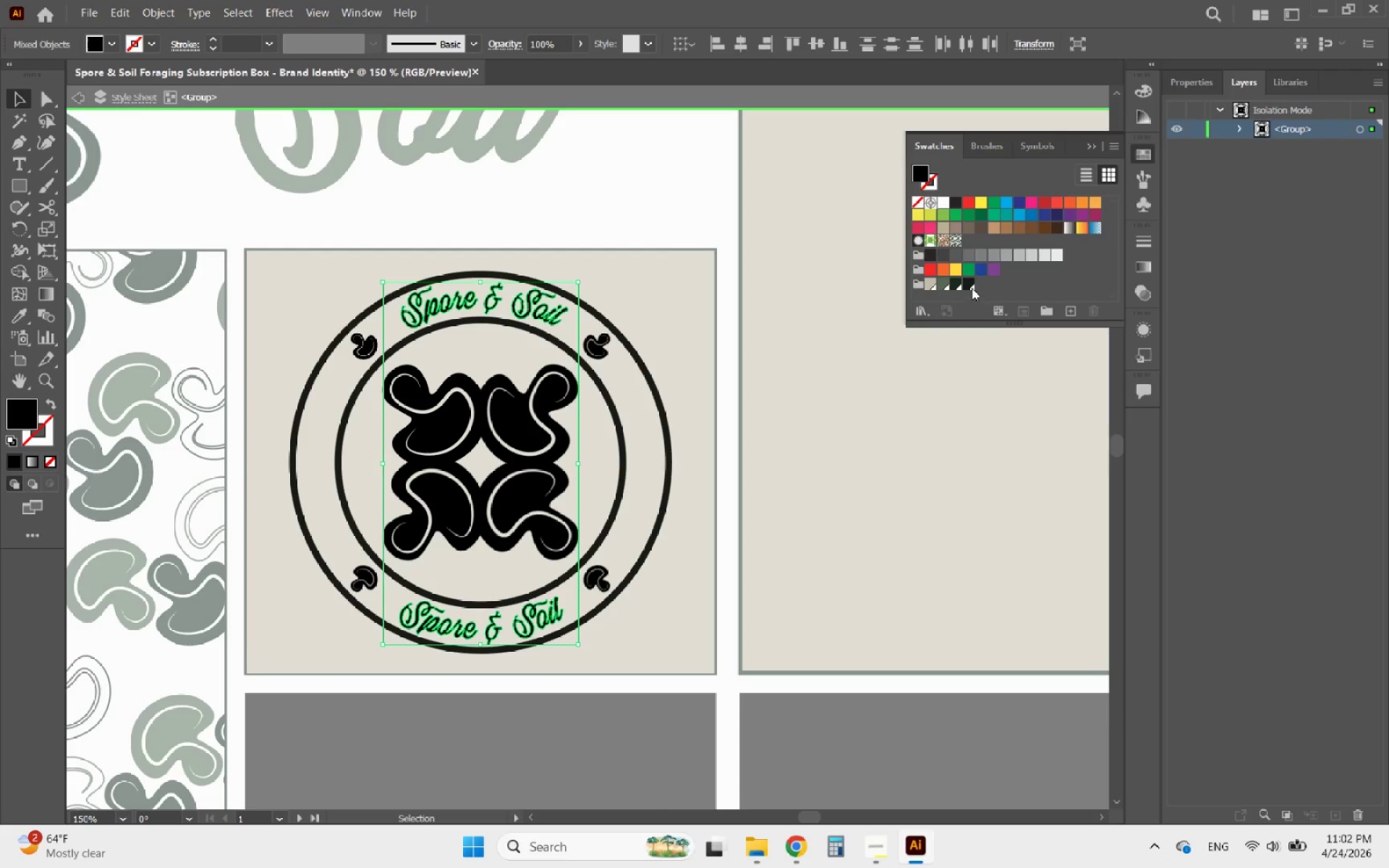 
left_click([970, 281])
 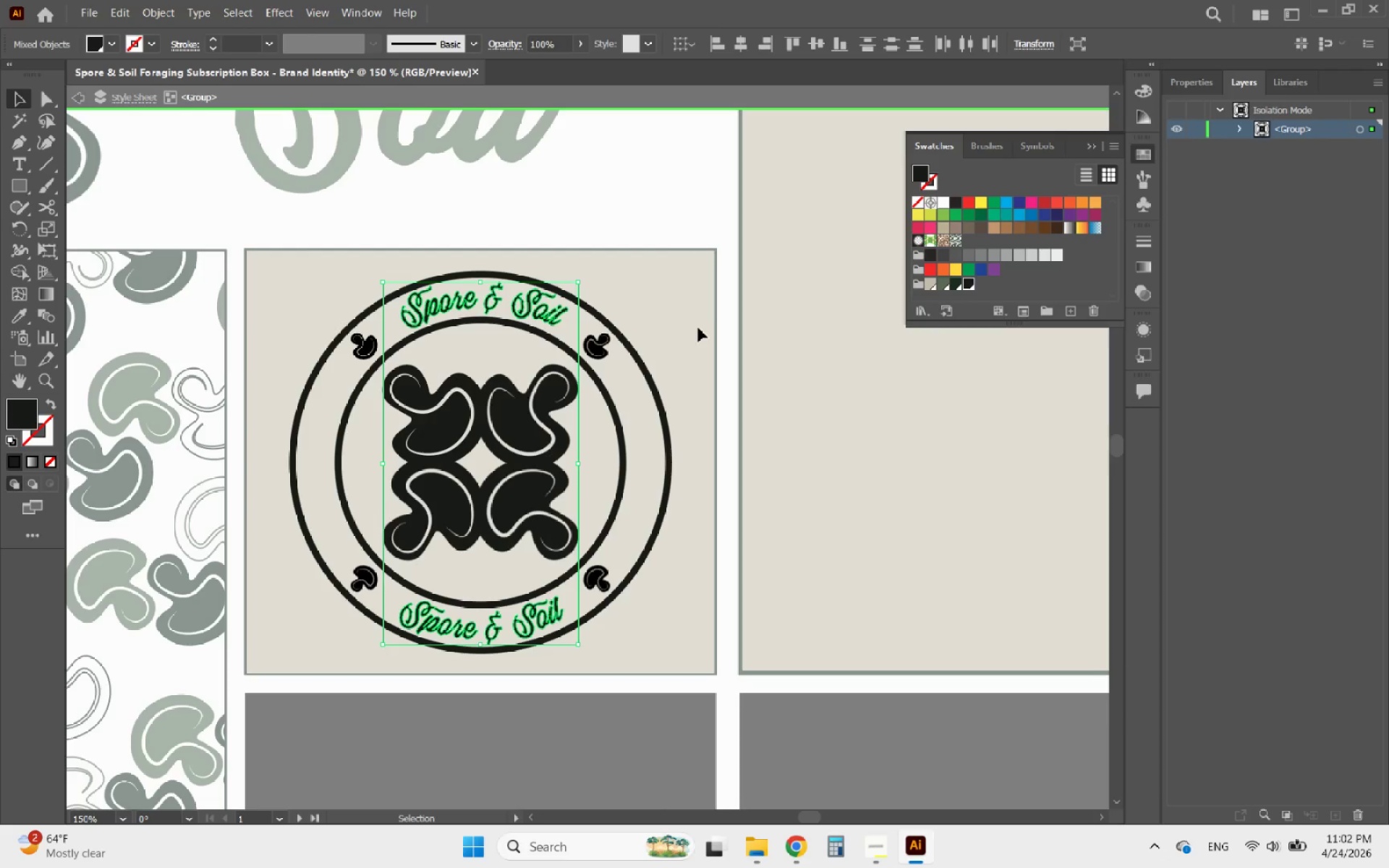 
left_click([679, 331])
 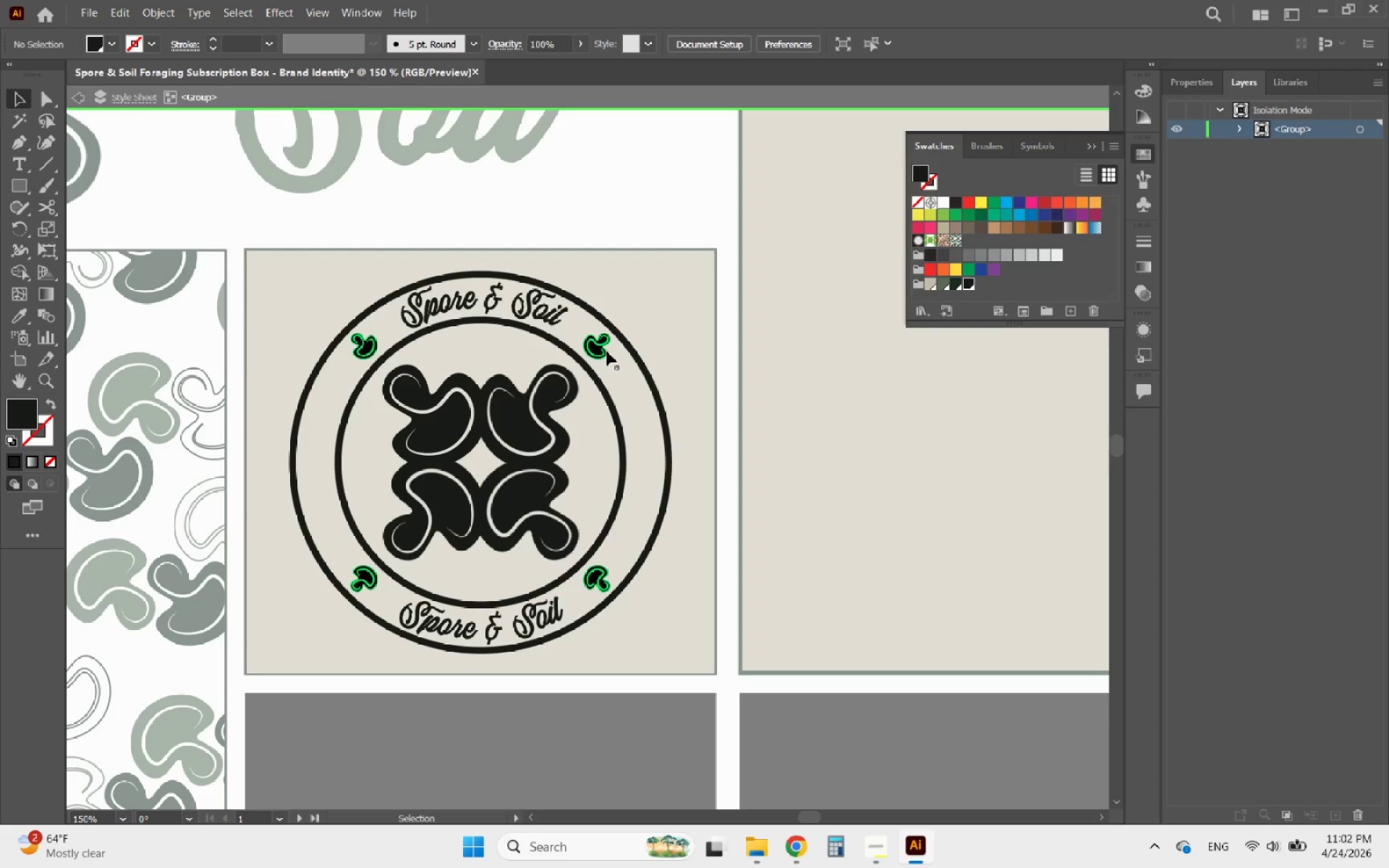 
left_click([606, 352])
 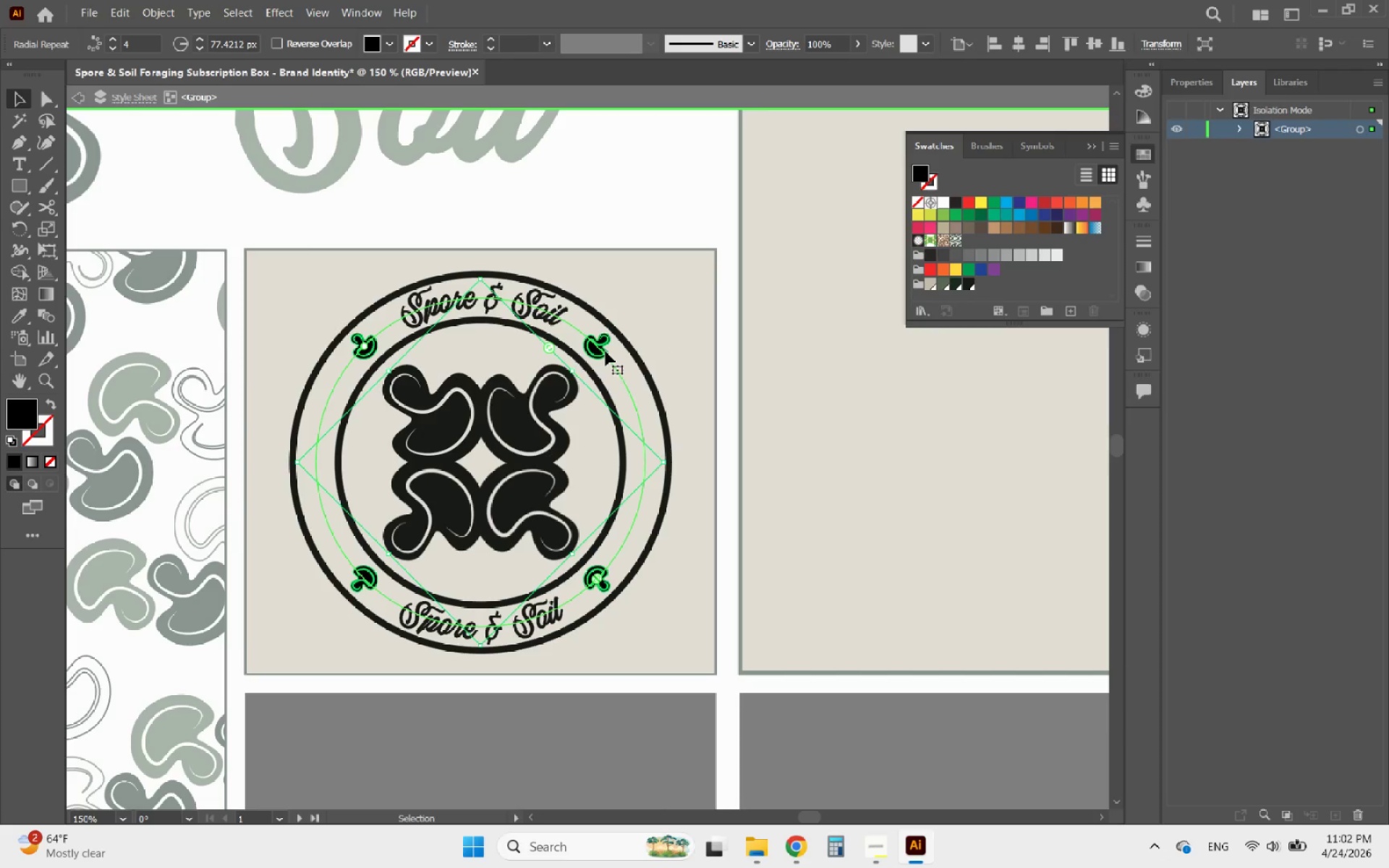 
double_click([606, 352])
 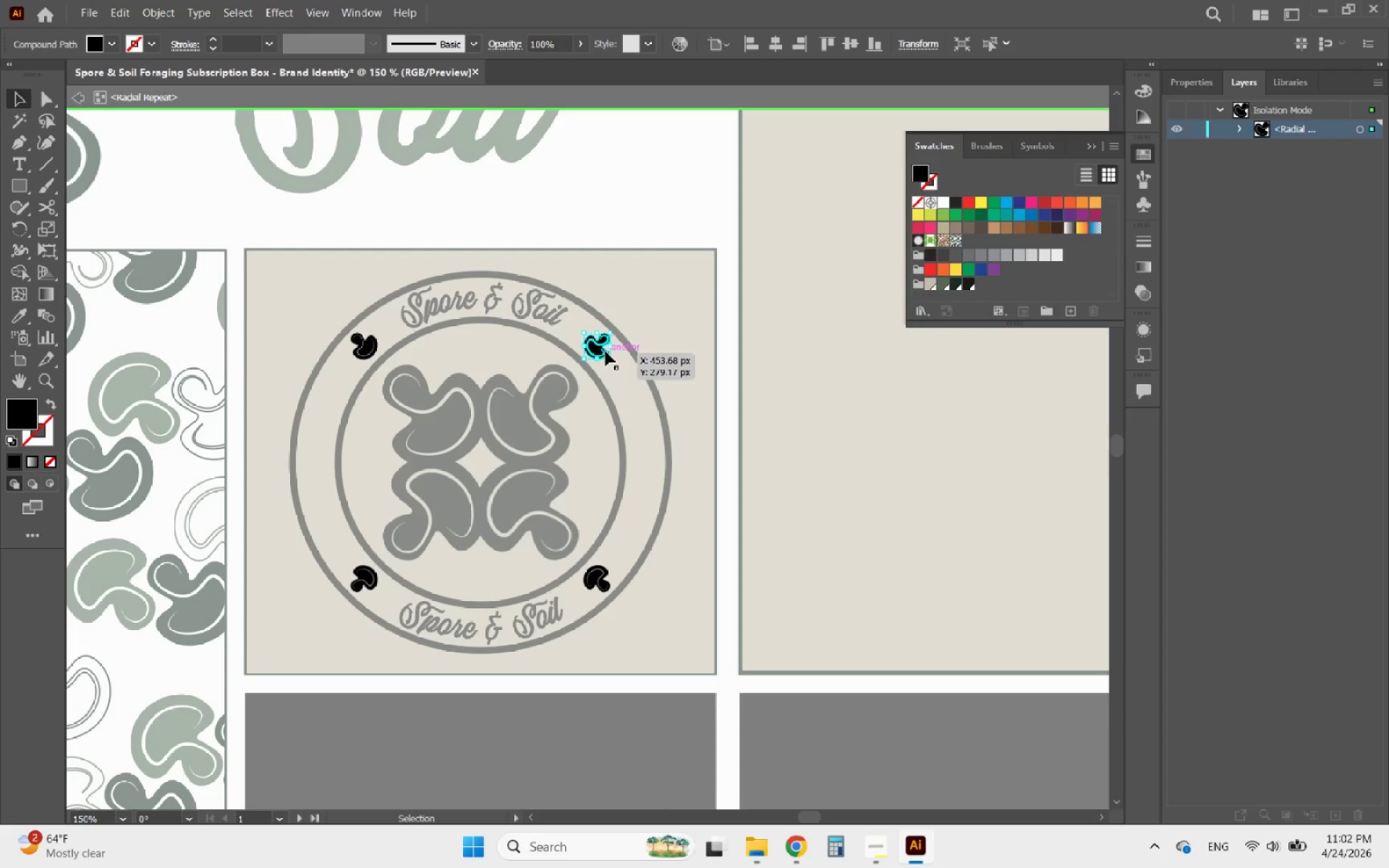 
left_click([598, 349])
 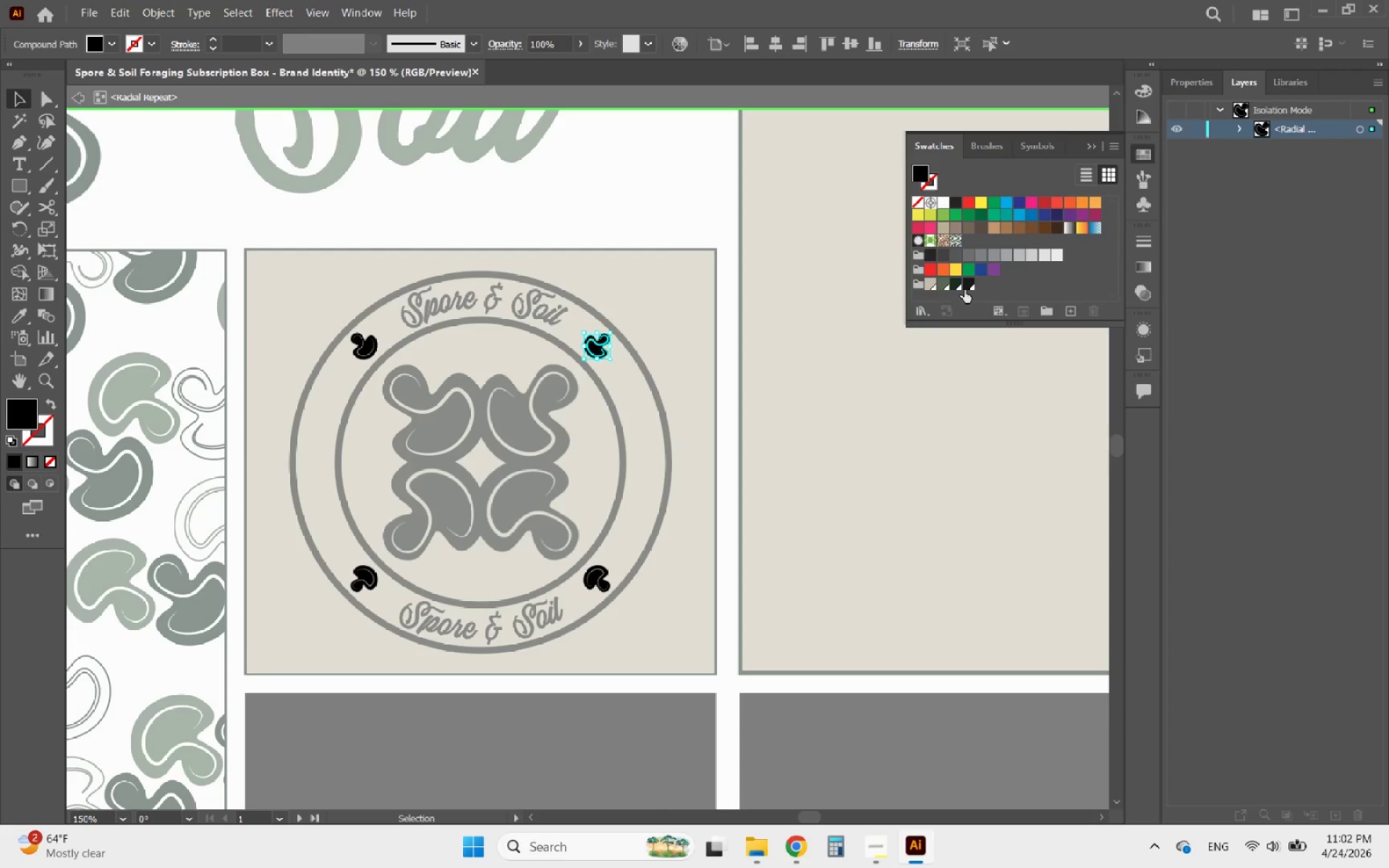 
left_click([965, 285])
 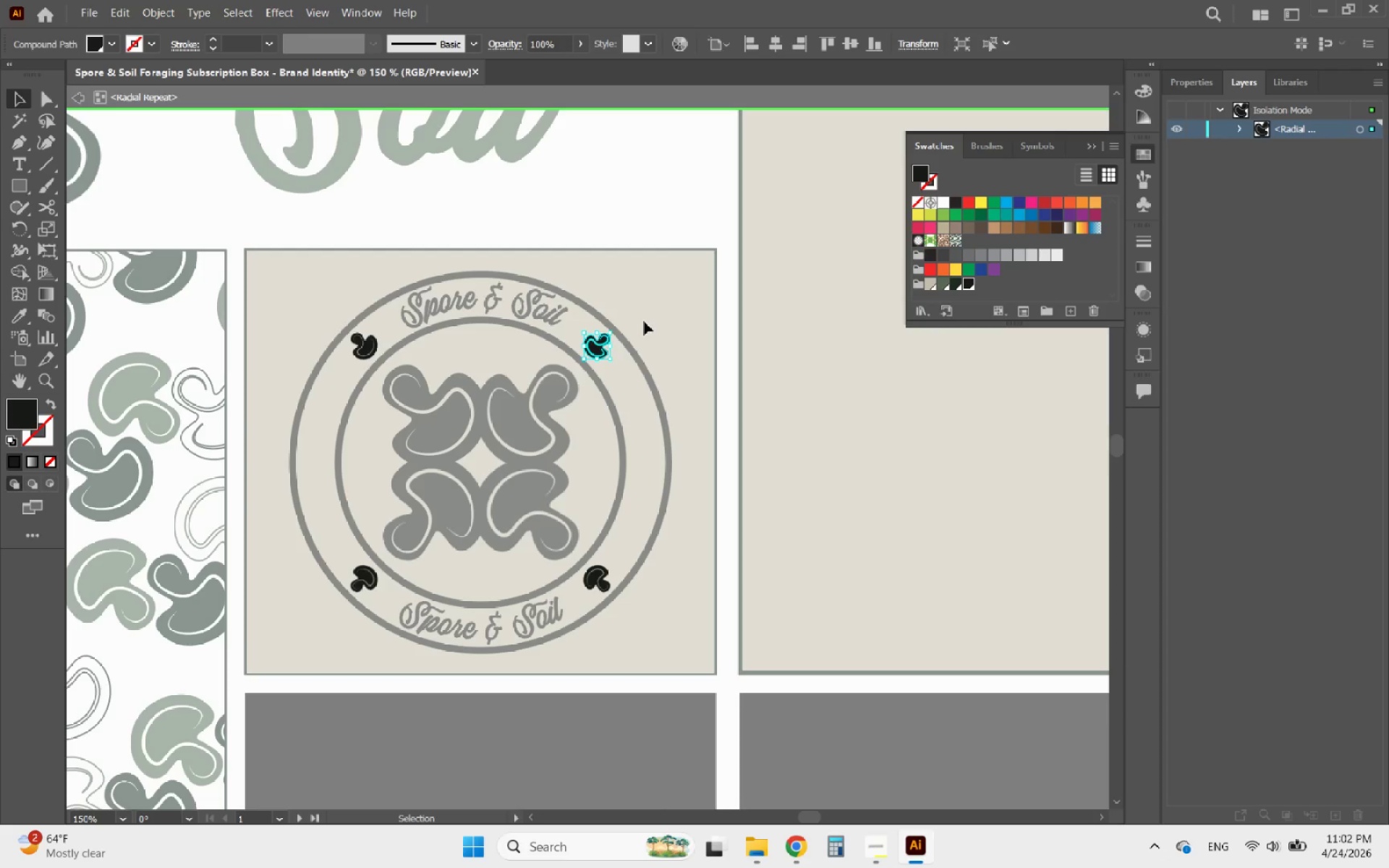 
double_click([645, 320])
 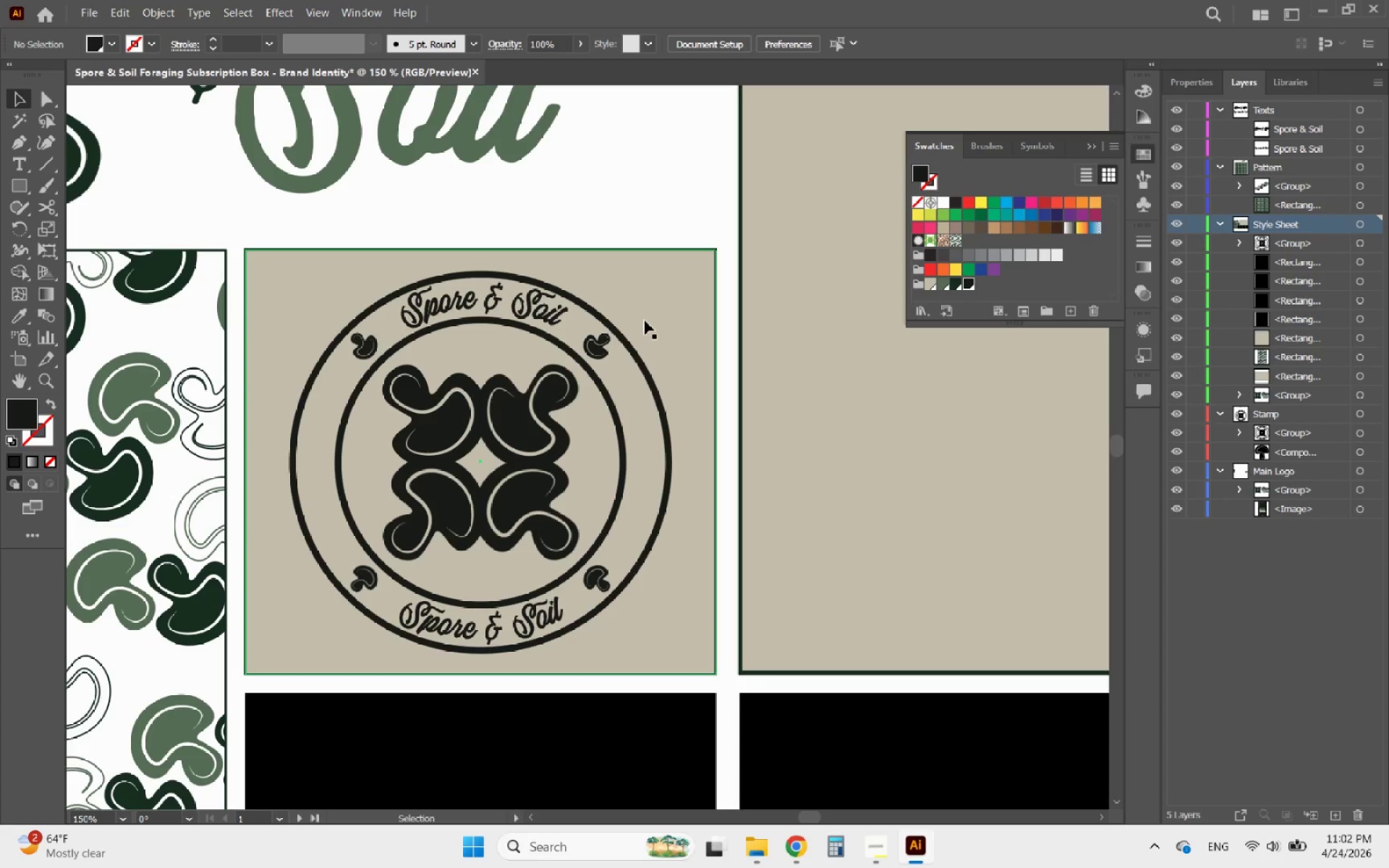 
left_click([527, 387])
 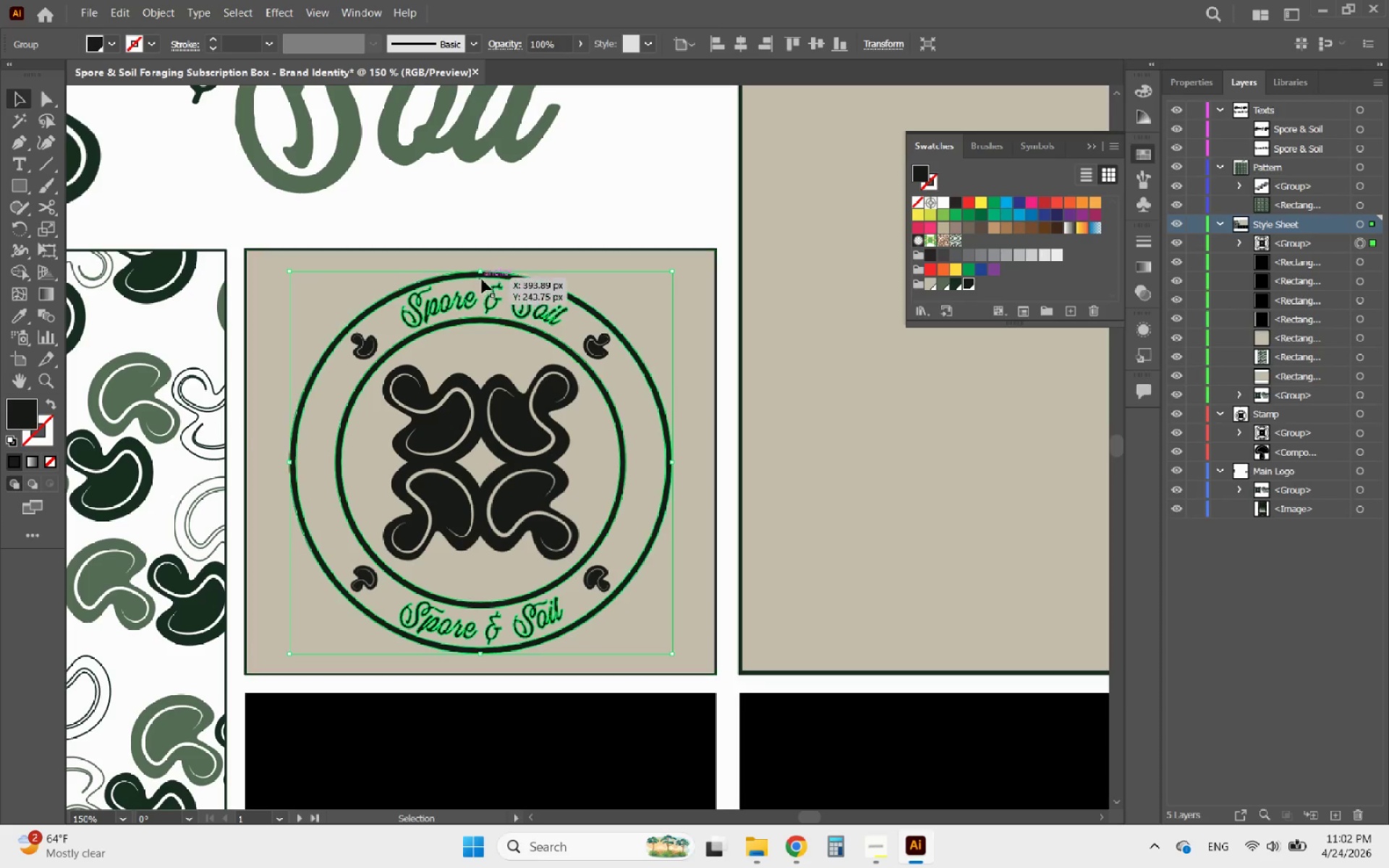 
hold_key(key=ShiftLeft, duration=1.14)
left_click_drag(start_coordinate=[480, 272], to_coordinate=[464, 289])
 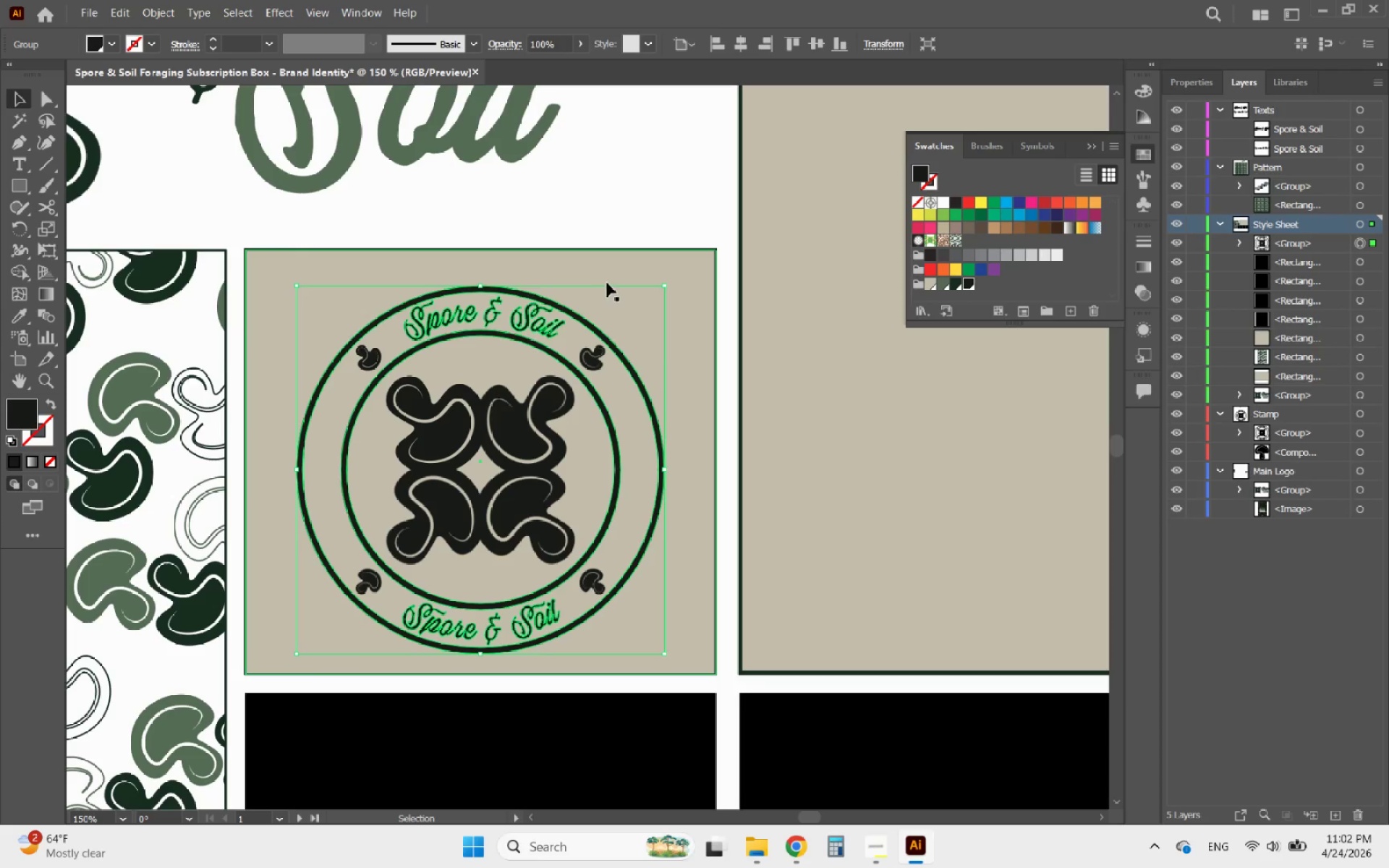 
hold_key(key=ShiftLeft, duration=0.73)
left_click([607, 283])
 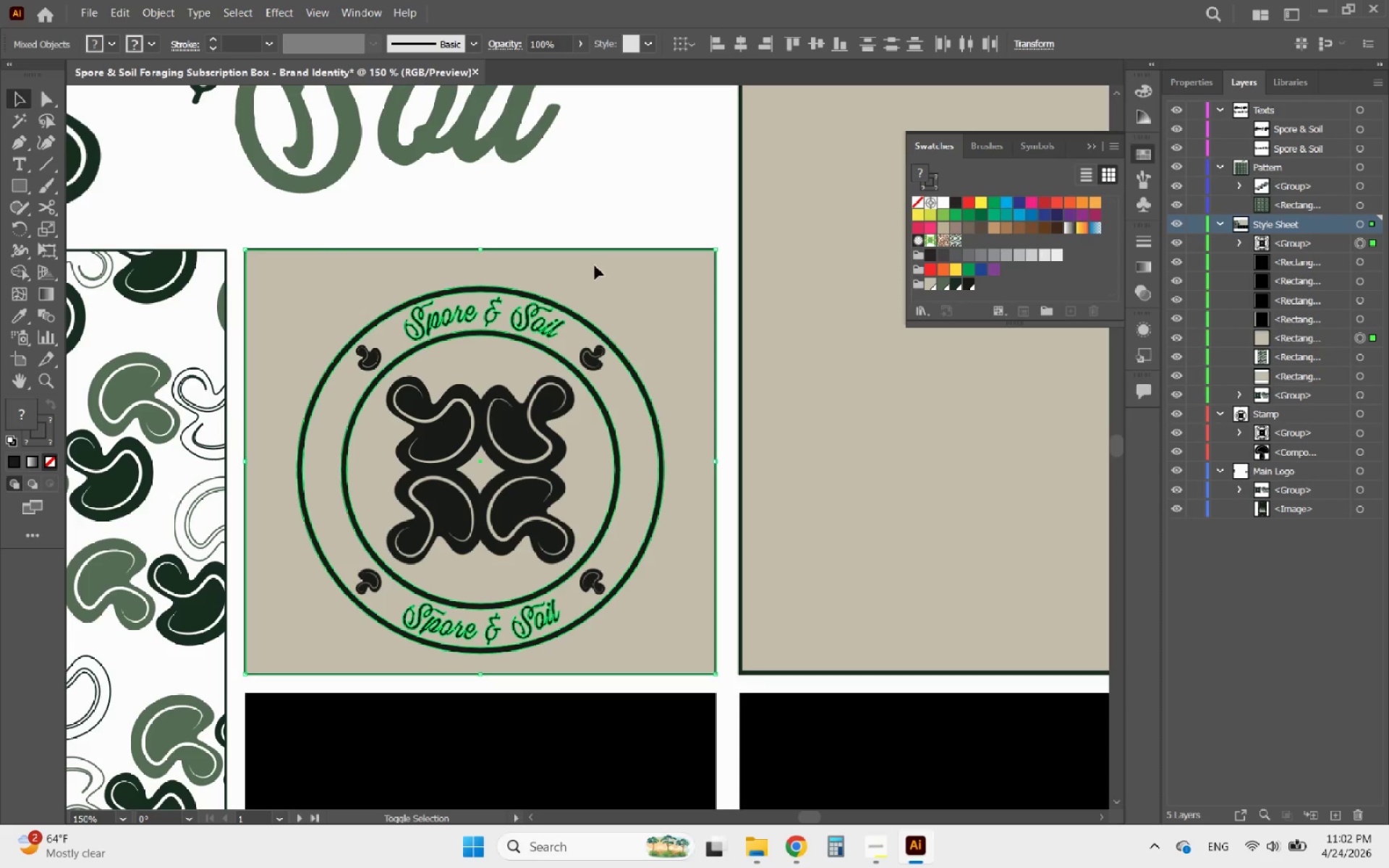 
left_click([595, 265])
 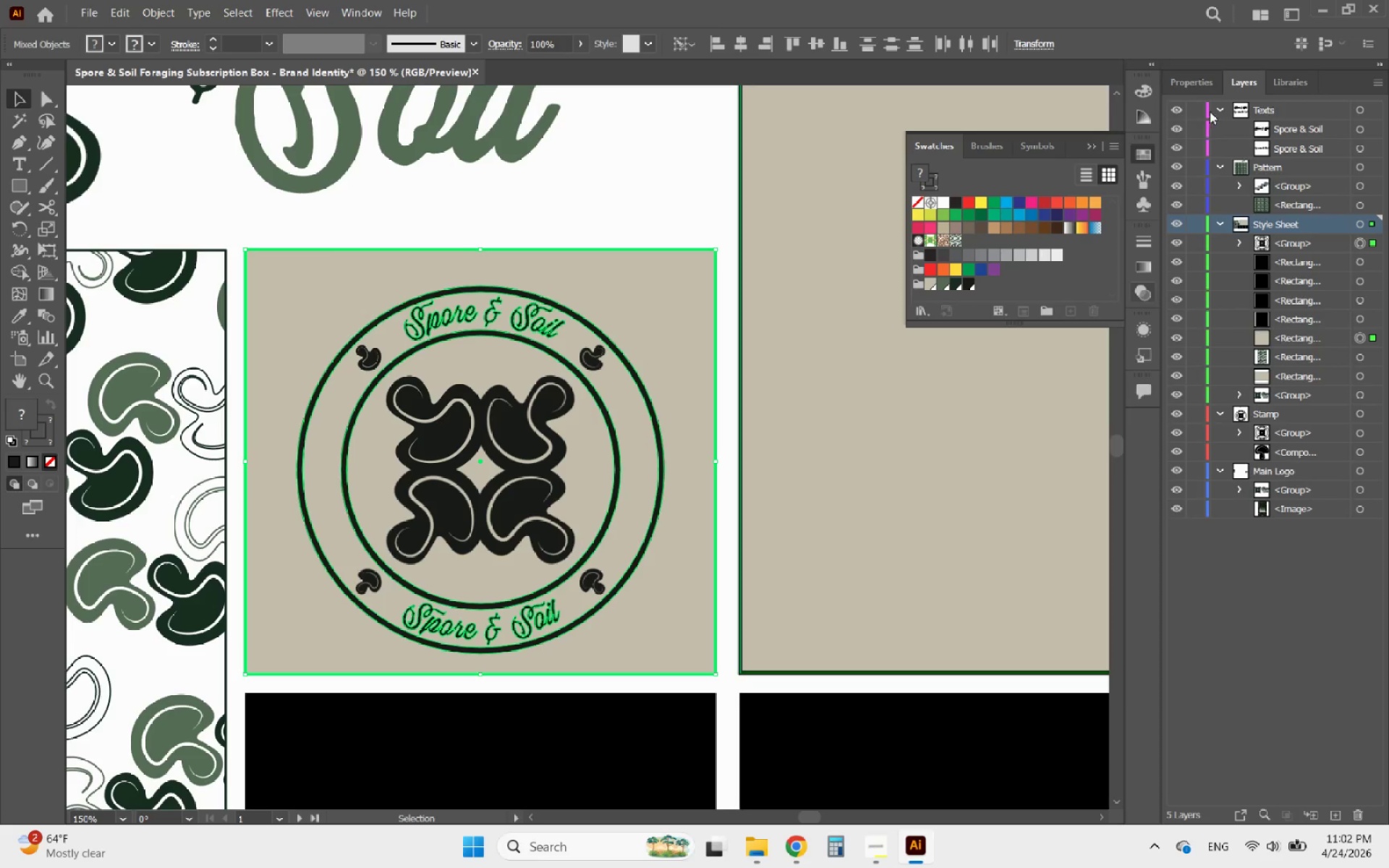 
left_click([1210, 81])
 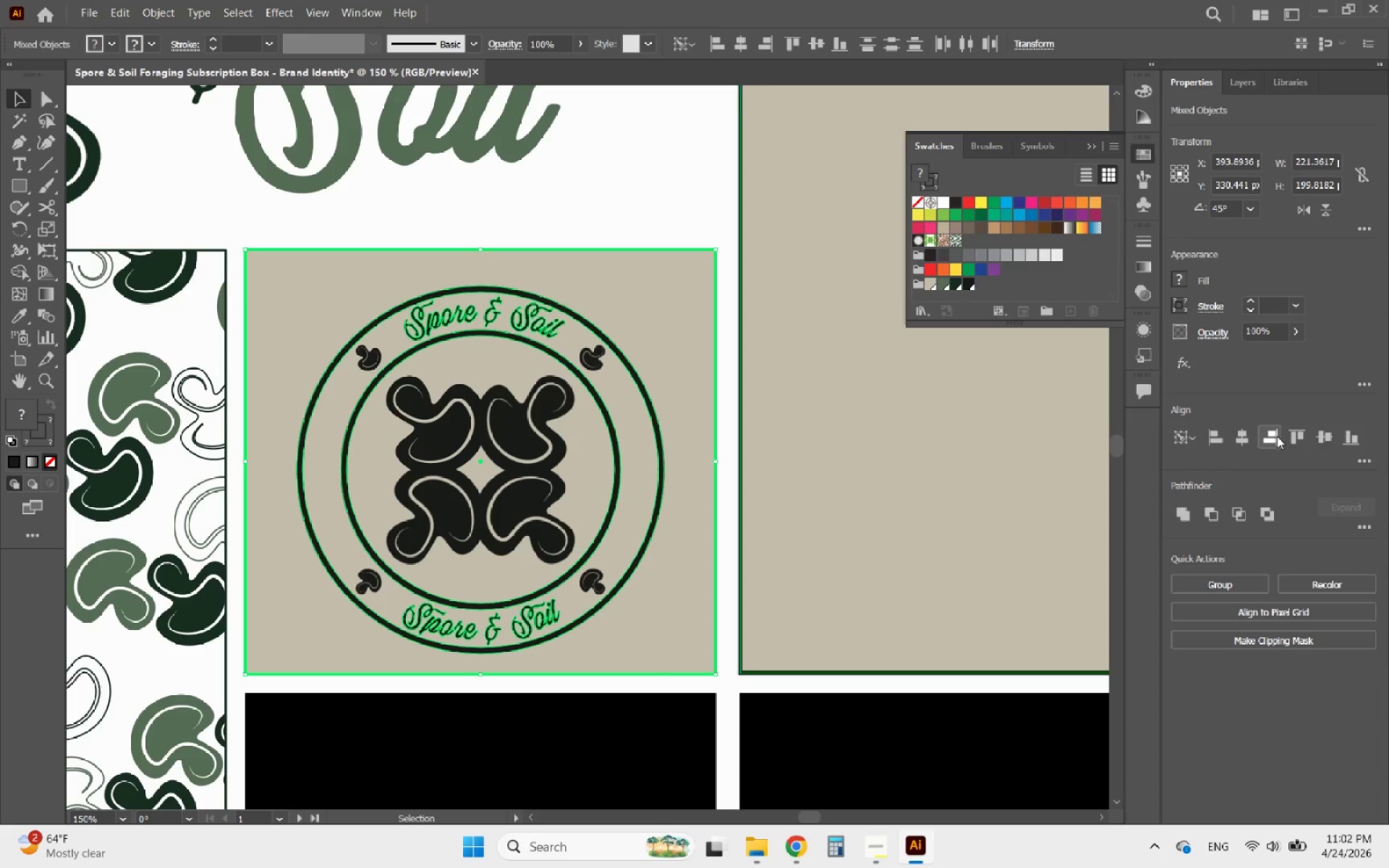 
left_click([1240, 443])
 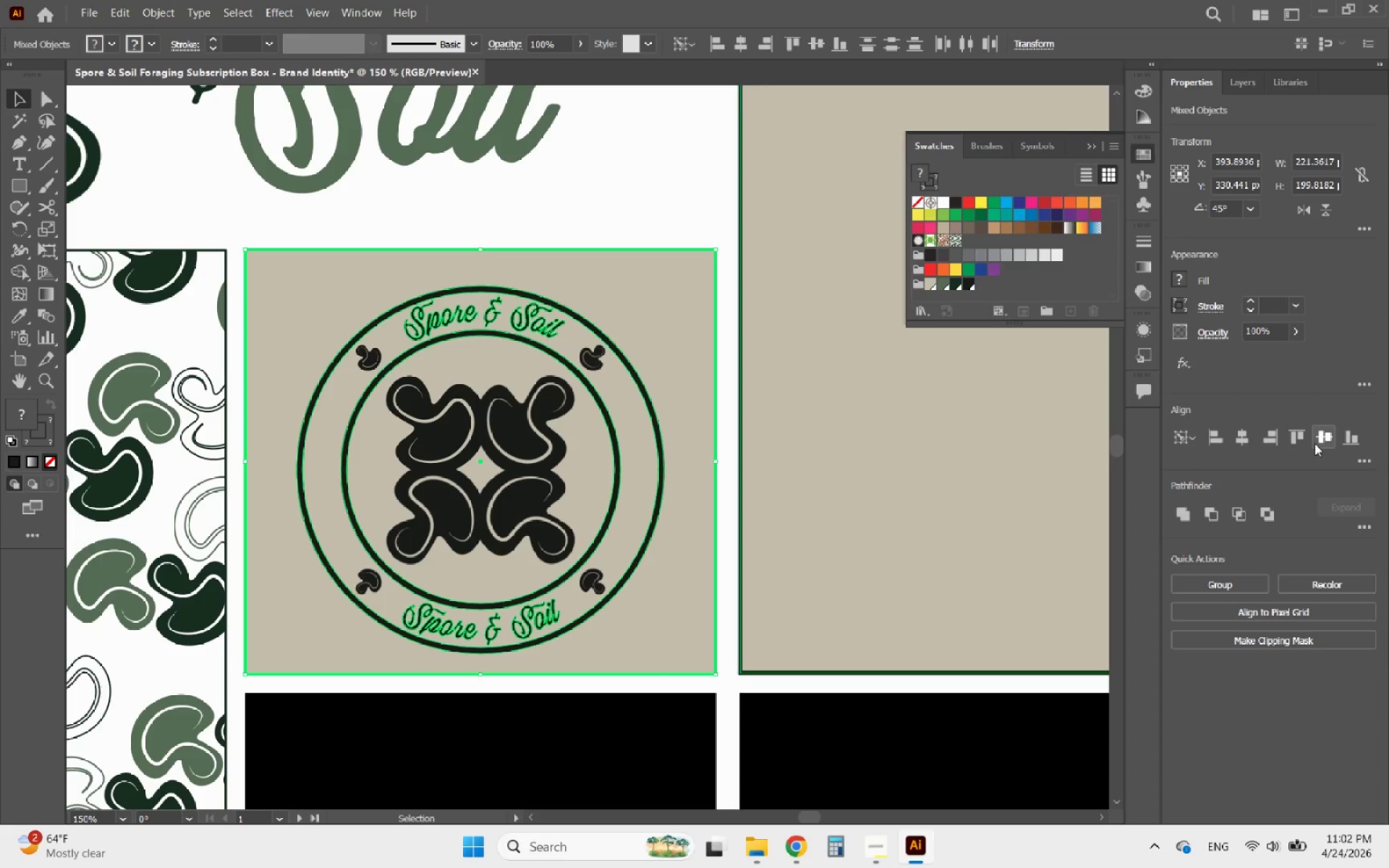 
left_click([1325, 443])
 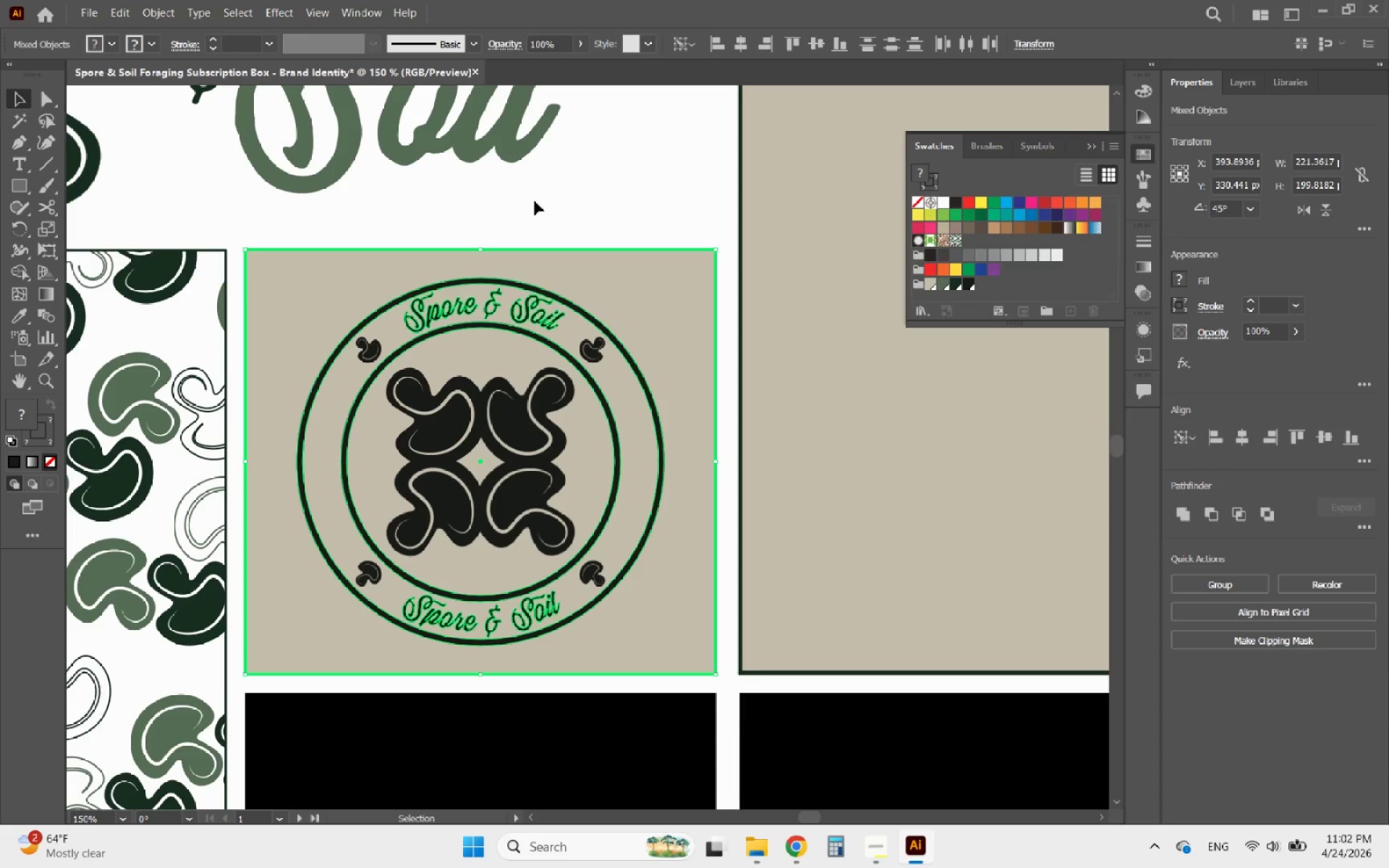 
left_click([495, 180])
 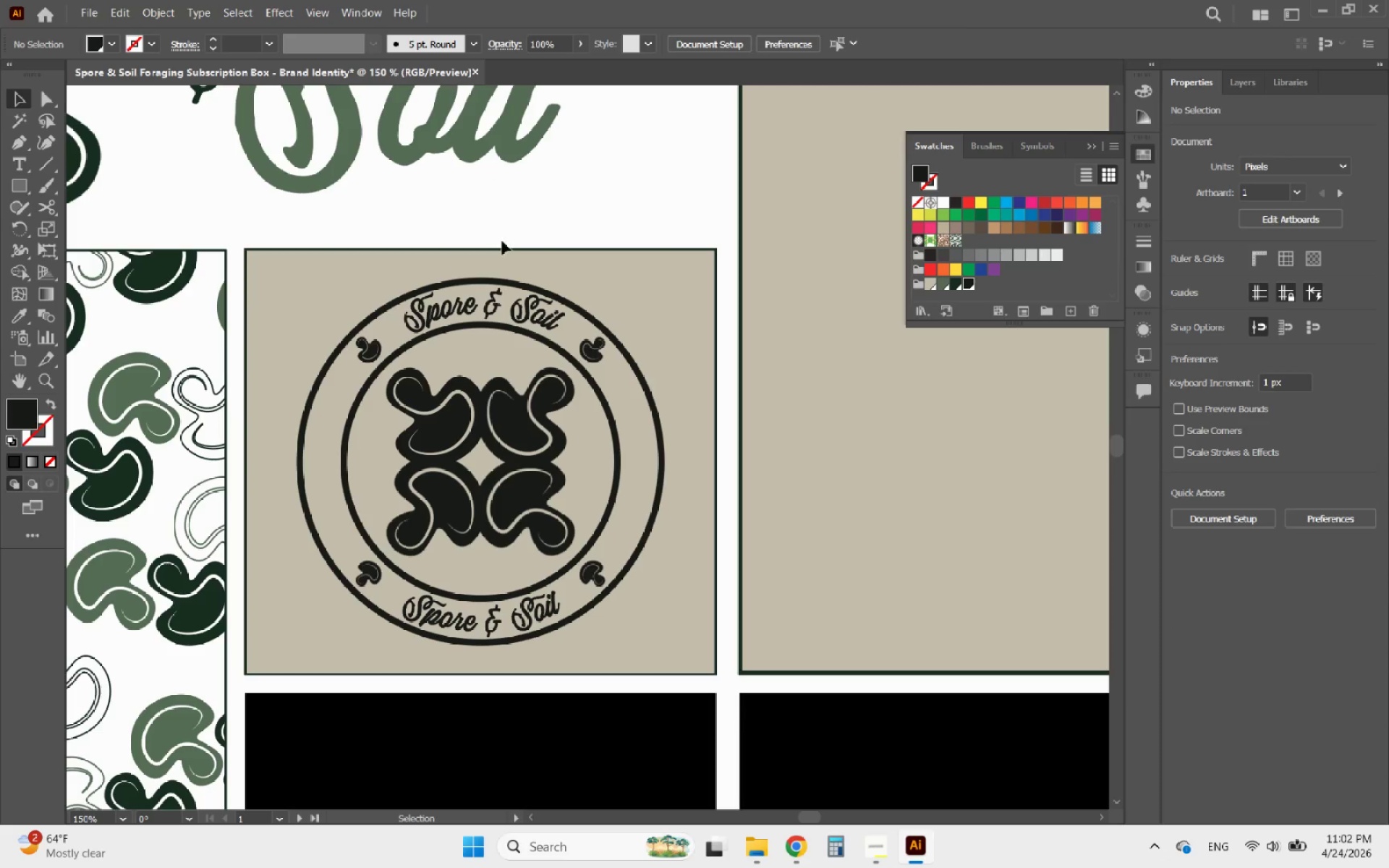 
hold_key(key=AltLeft, duration=0.67)
scroll: coordinate [407, 338], scroll_direction: down, amount: 3.0
 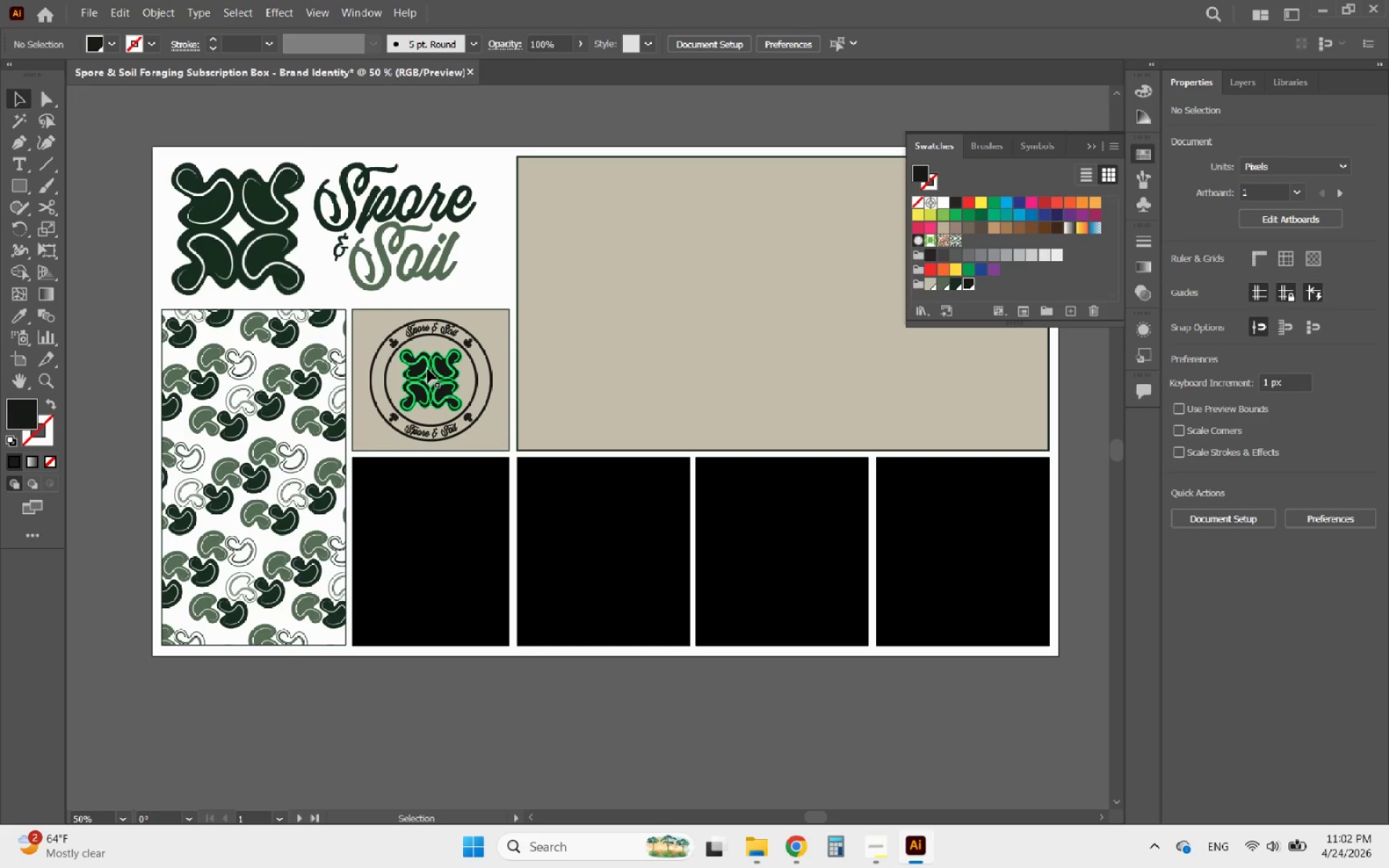 
hold_key(key=AltLeft, duration=0.97)
scroll: coordinate [393, 407], scroll_direction: up, amount: 1.0
 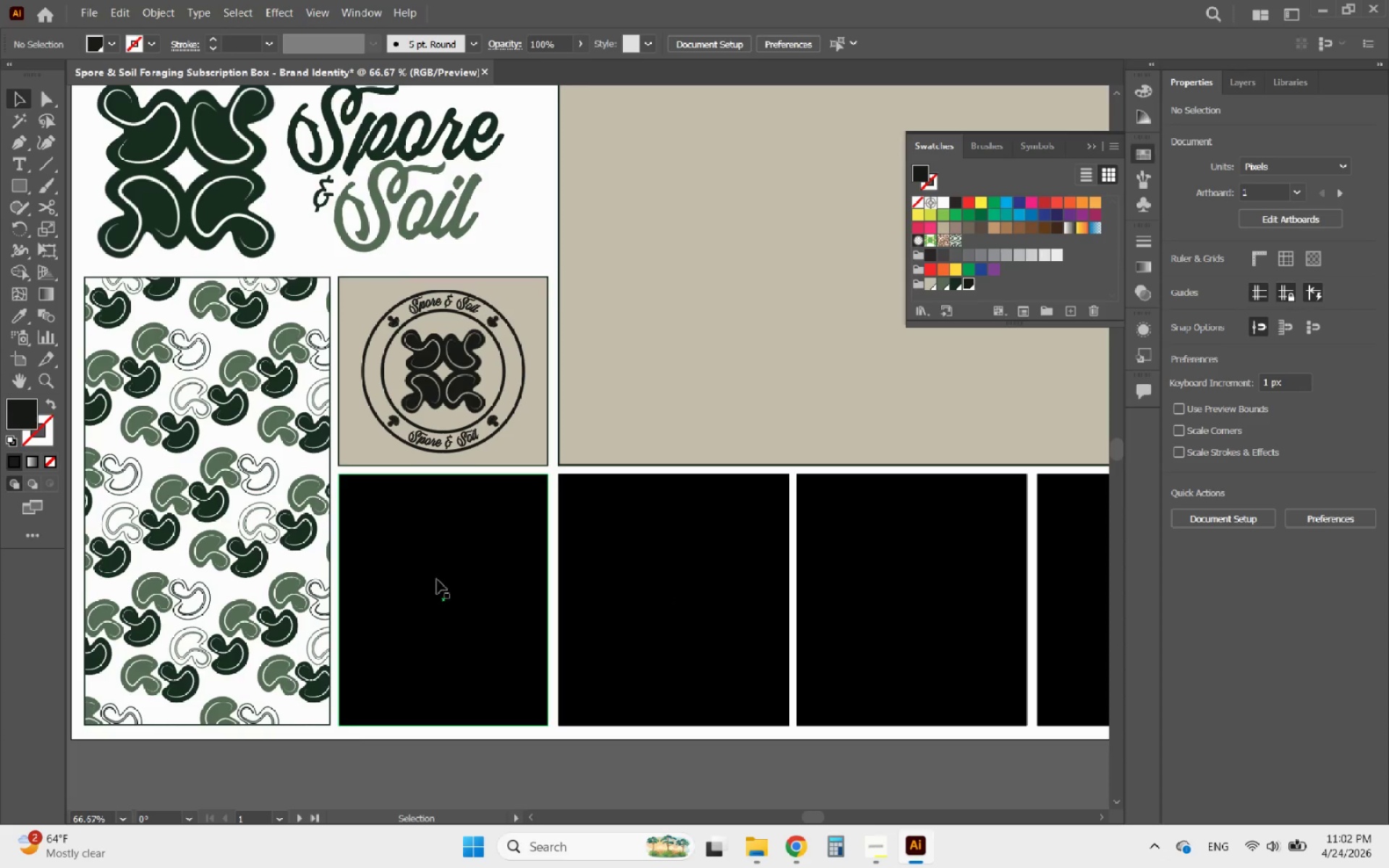 
hold_key(key=AltLeft, duration=1.81)
scroll: coordinate [353, 556], scroll_direction: down, amount: 2.0
 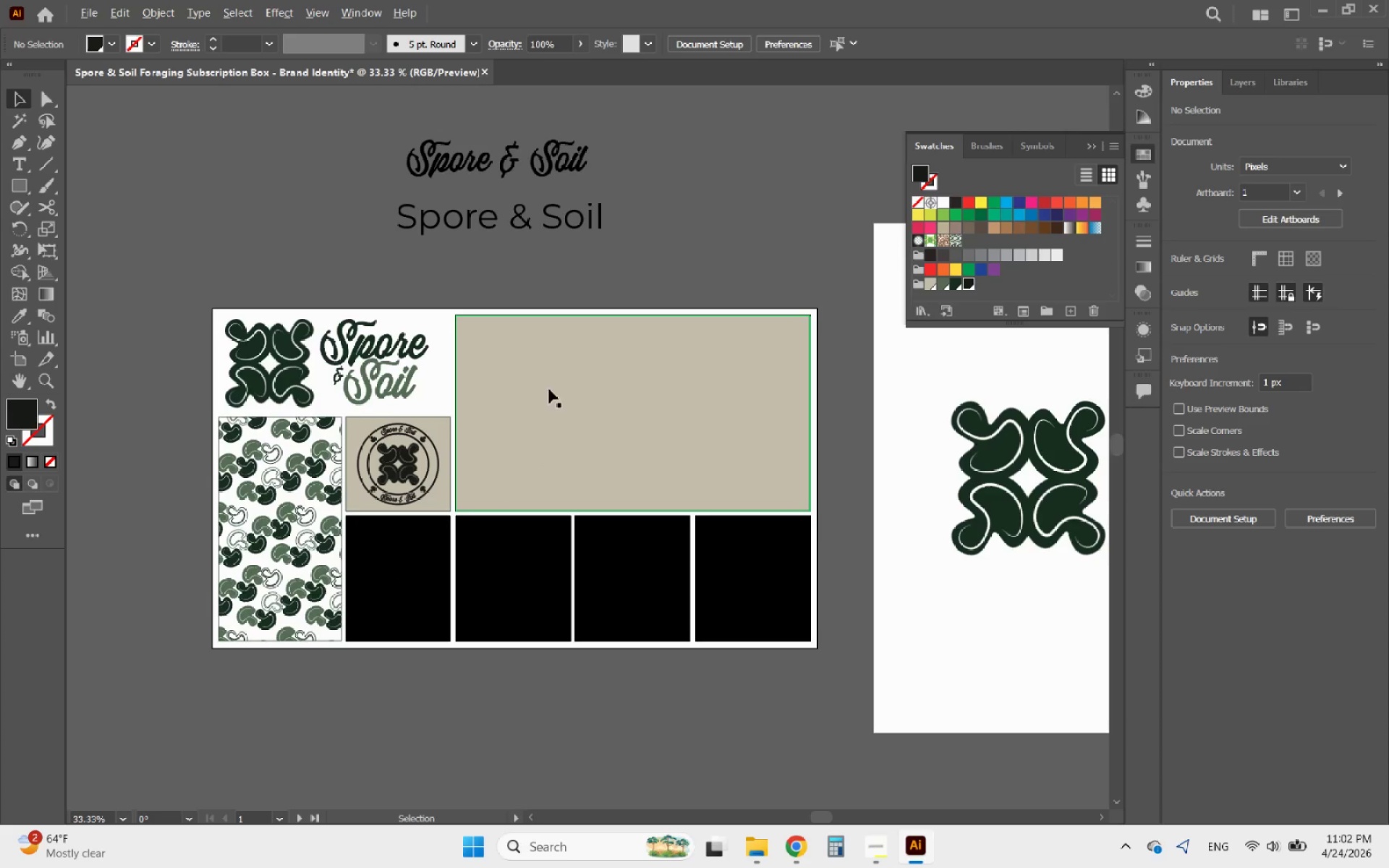 
scroll: coordinate [574, 341], scroll_direction: up, amount: 2.0
 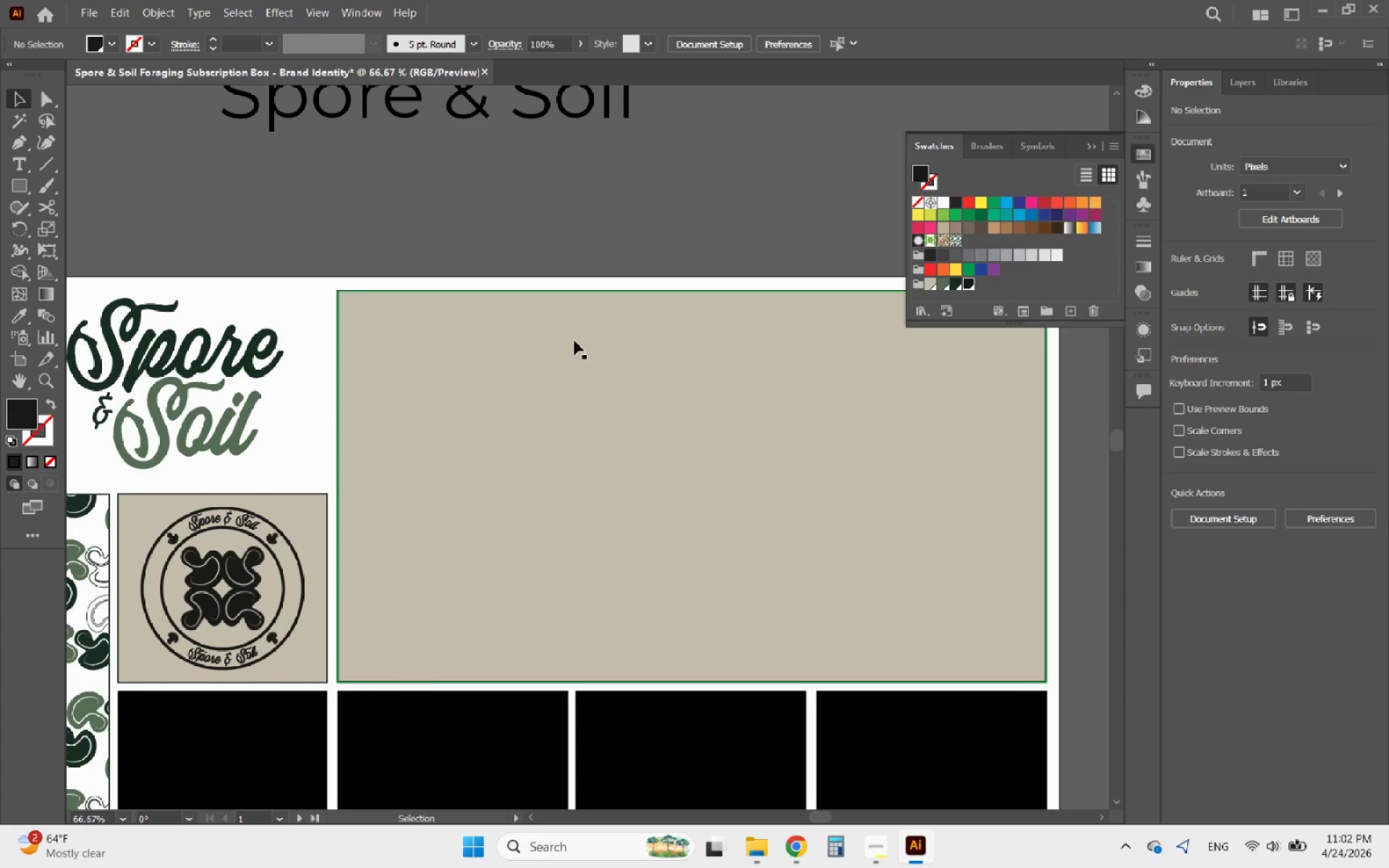 
hold_key(key=AltLeft, duration=0.52)
scroll: coordinate [413, 404], scroll_direction: down, amount: 2.0
 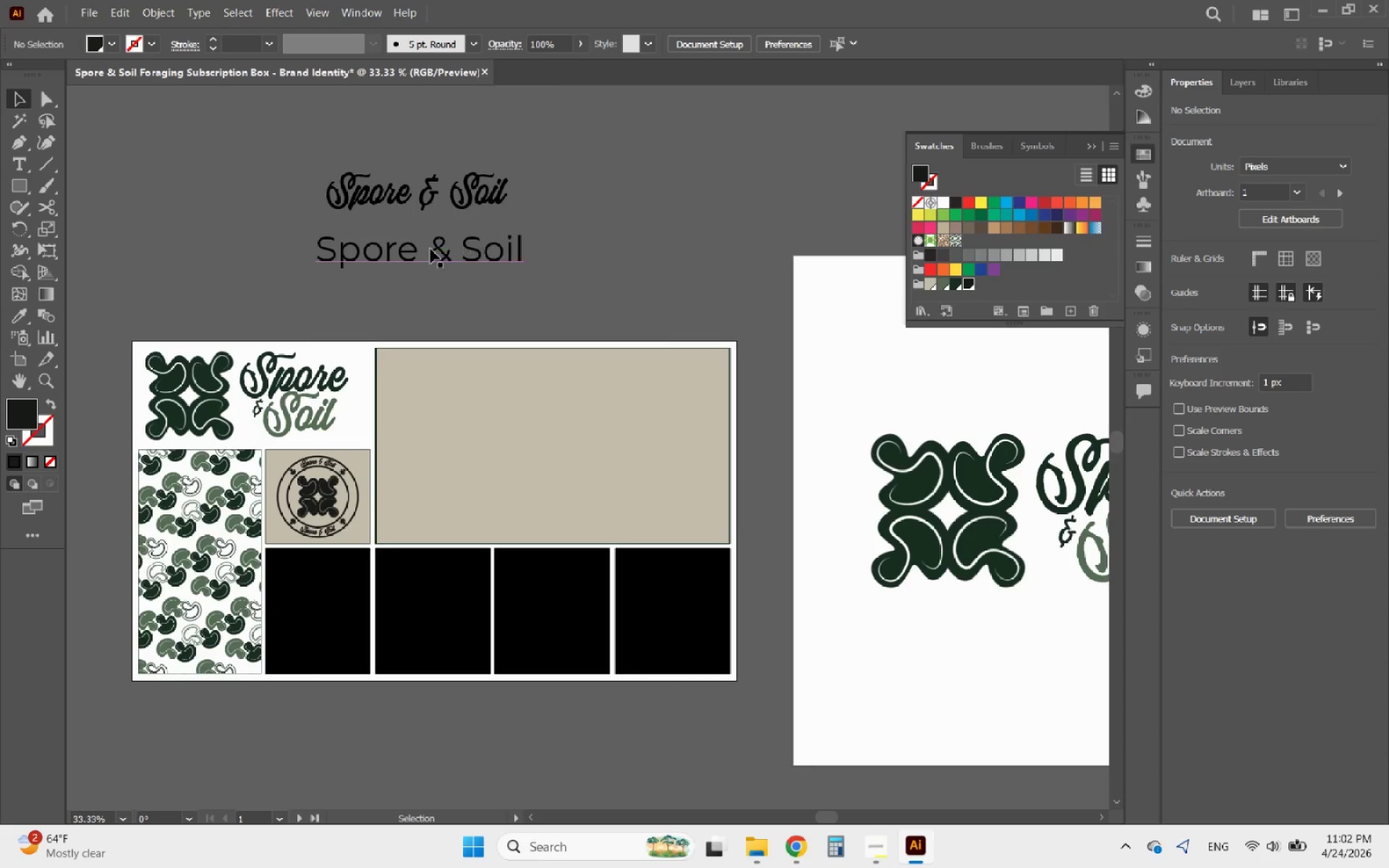 
left_click_drag(start_coordinate=[430, 249], to_coordinate=[516, 407])
 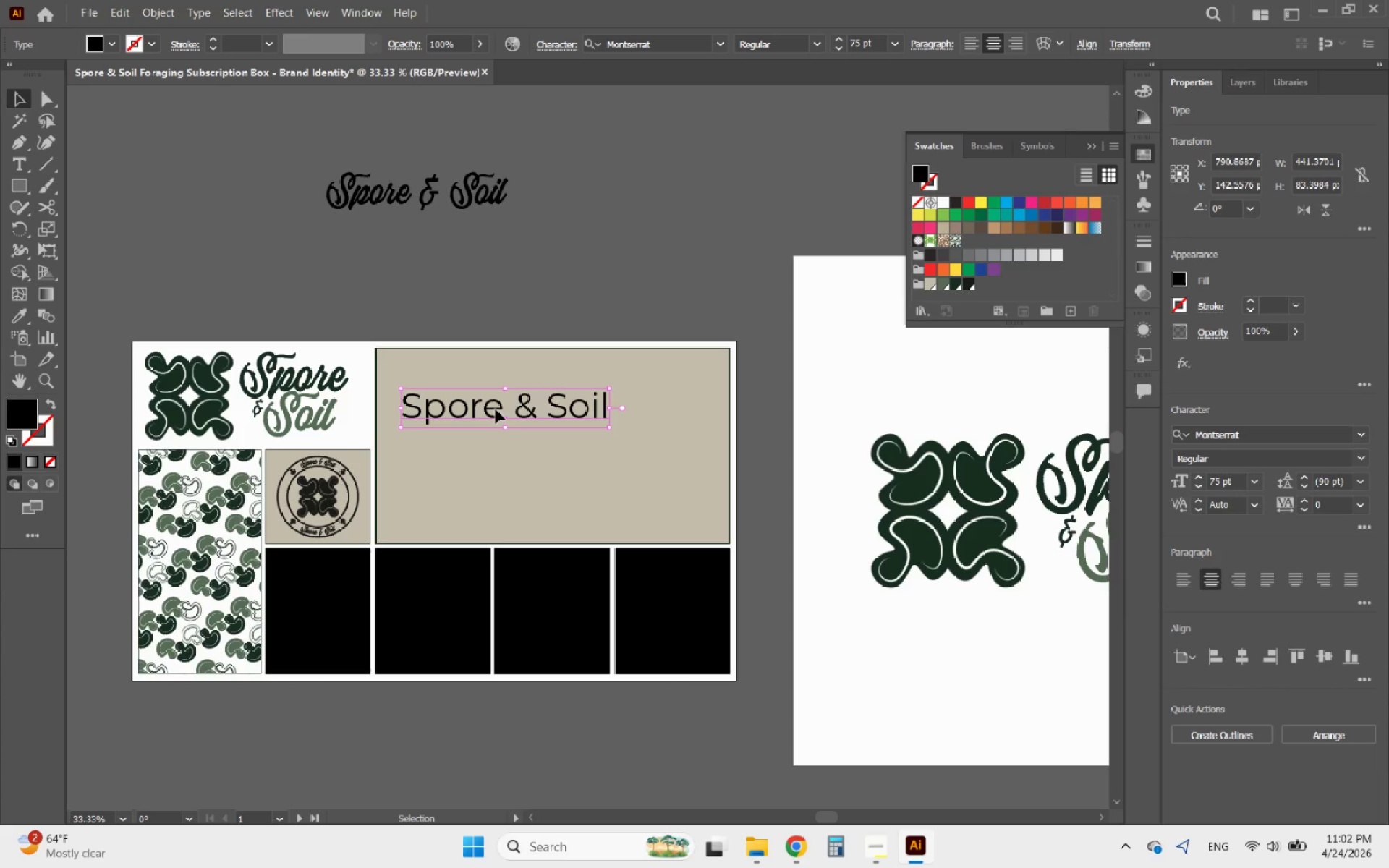 
double_click([496, 409])
 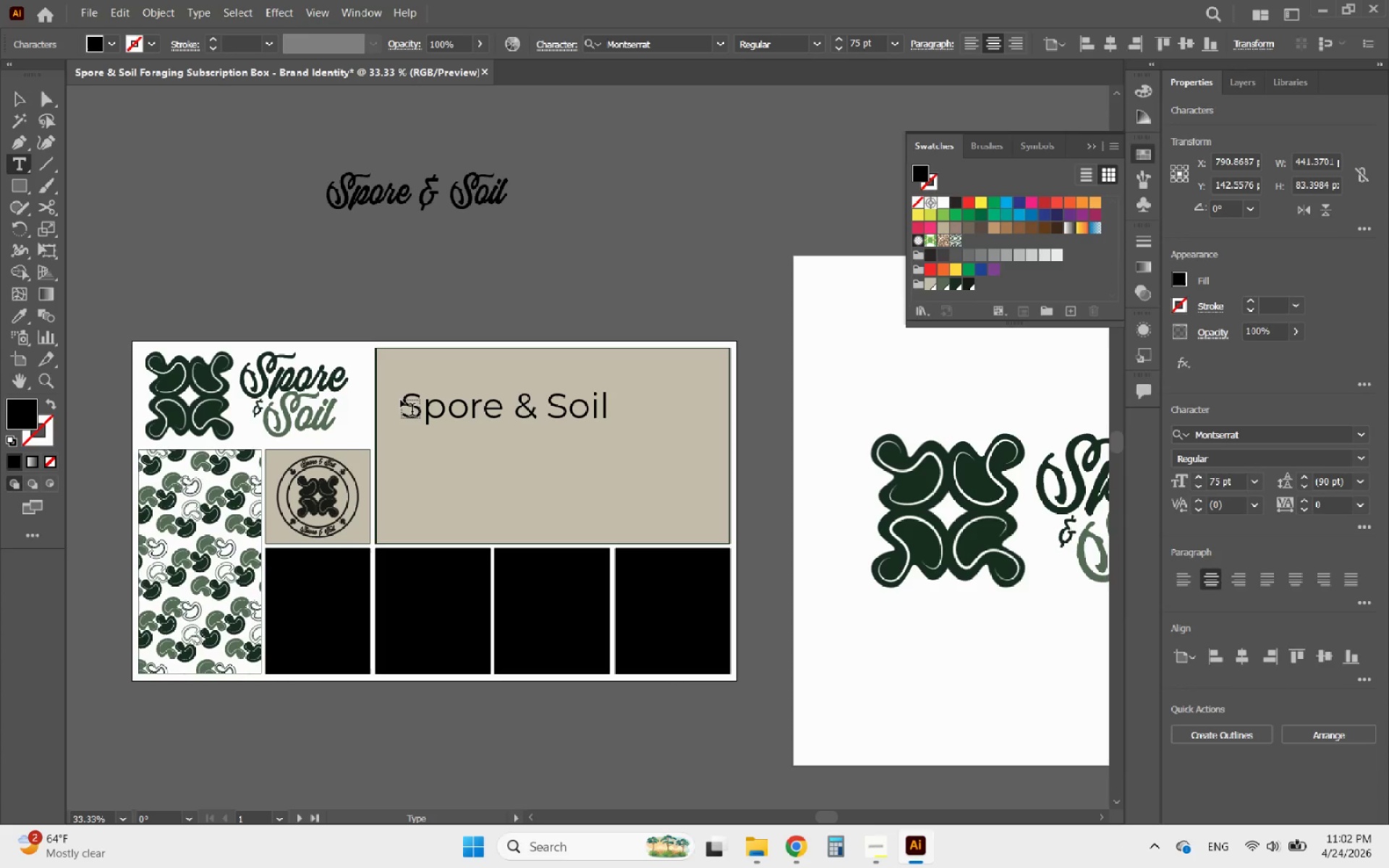 
left_click_drag(start_coordinate=[401, 400], to_coordinate=[424, 396])
 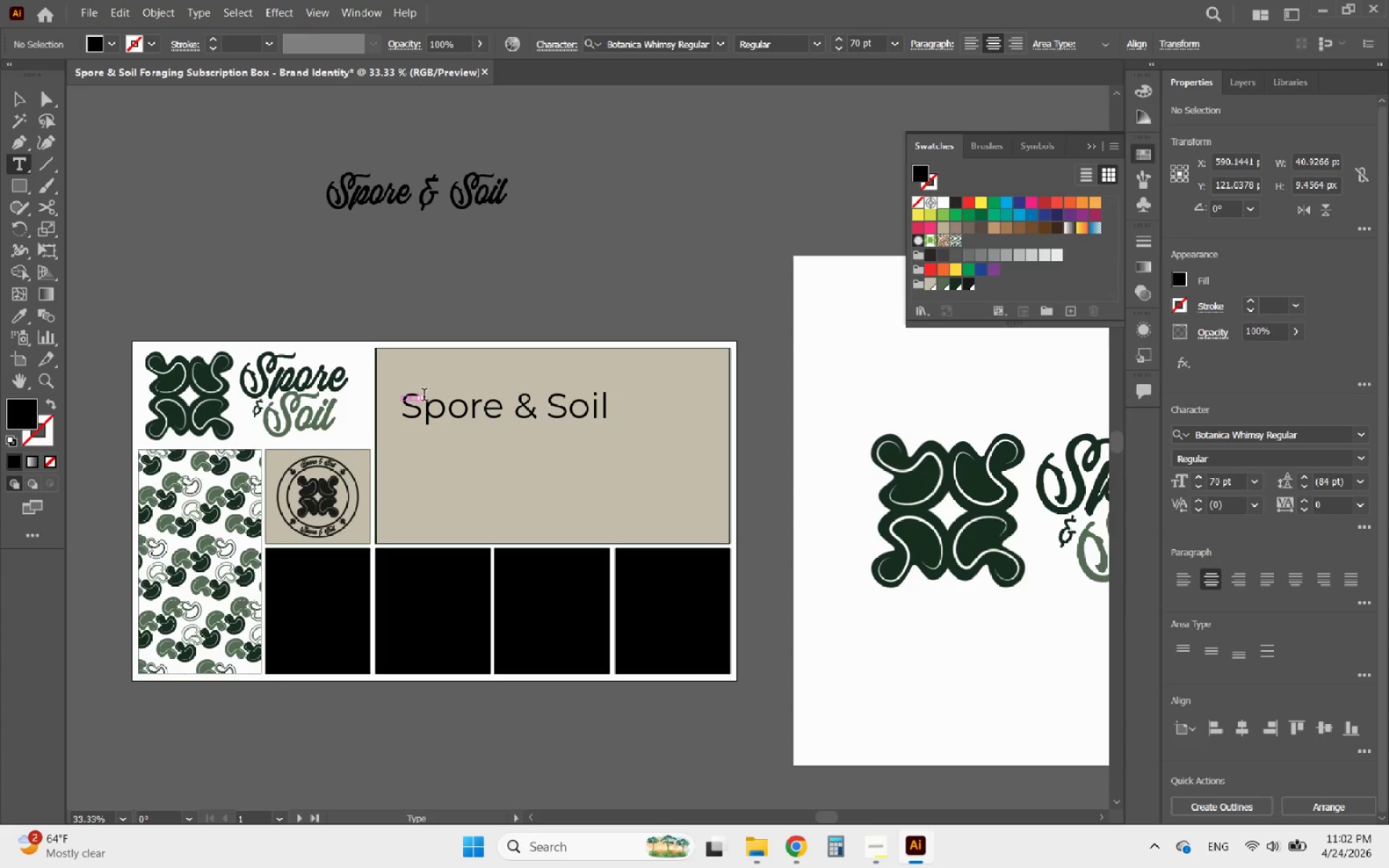 
key(Control+ControlLeft)
 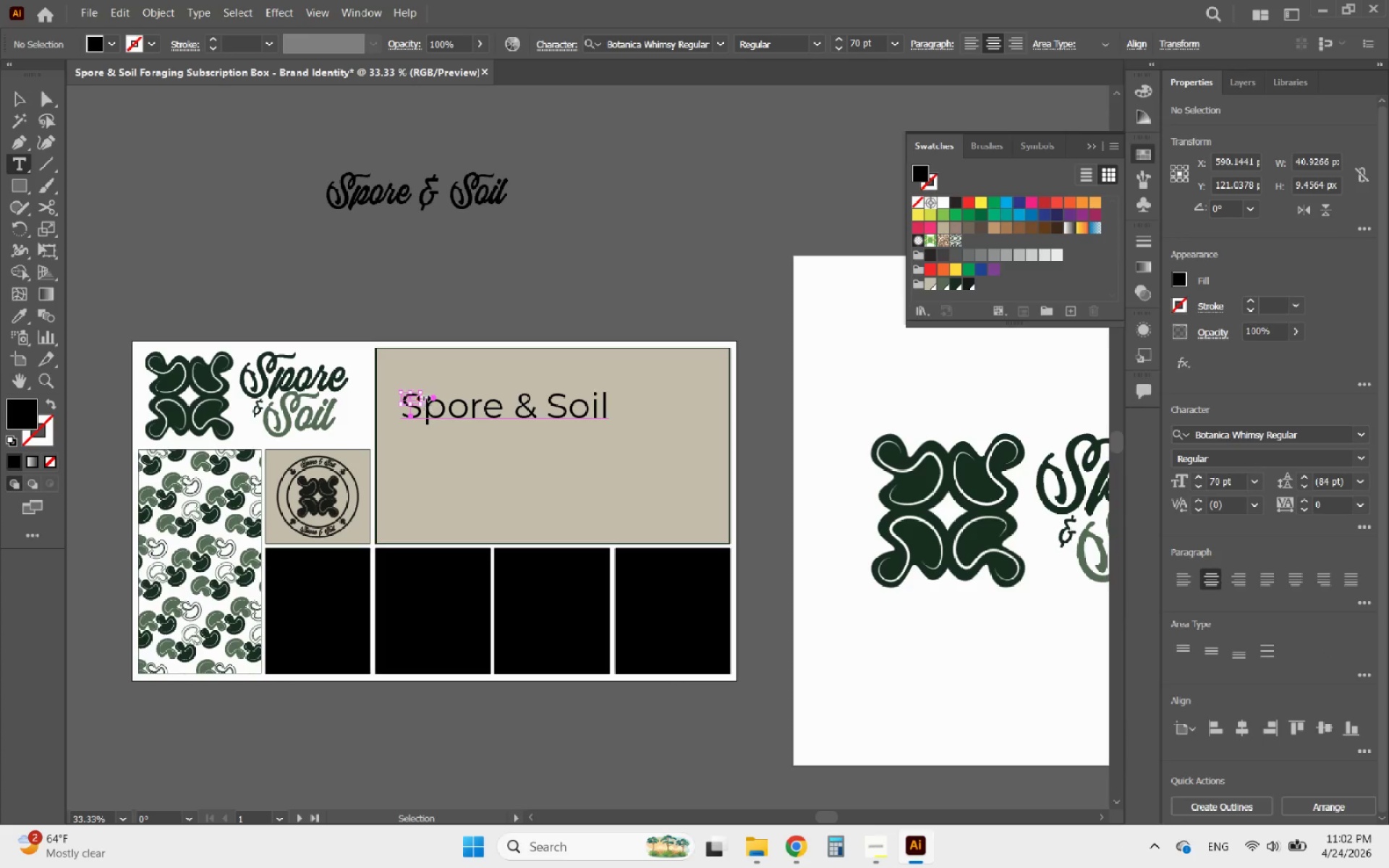 
key(Control+Z)
 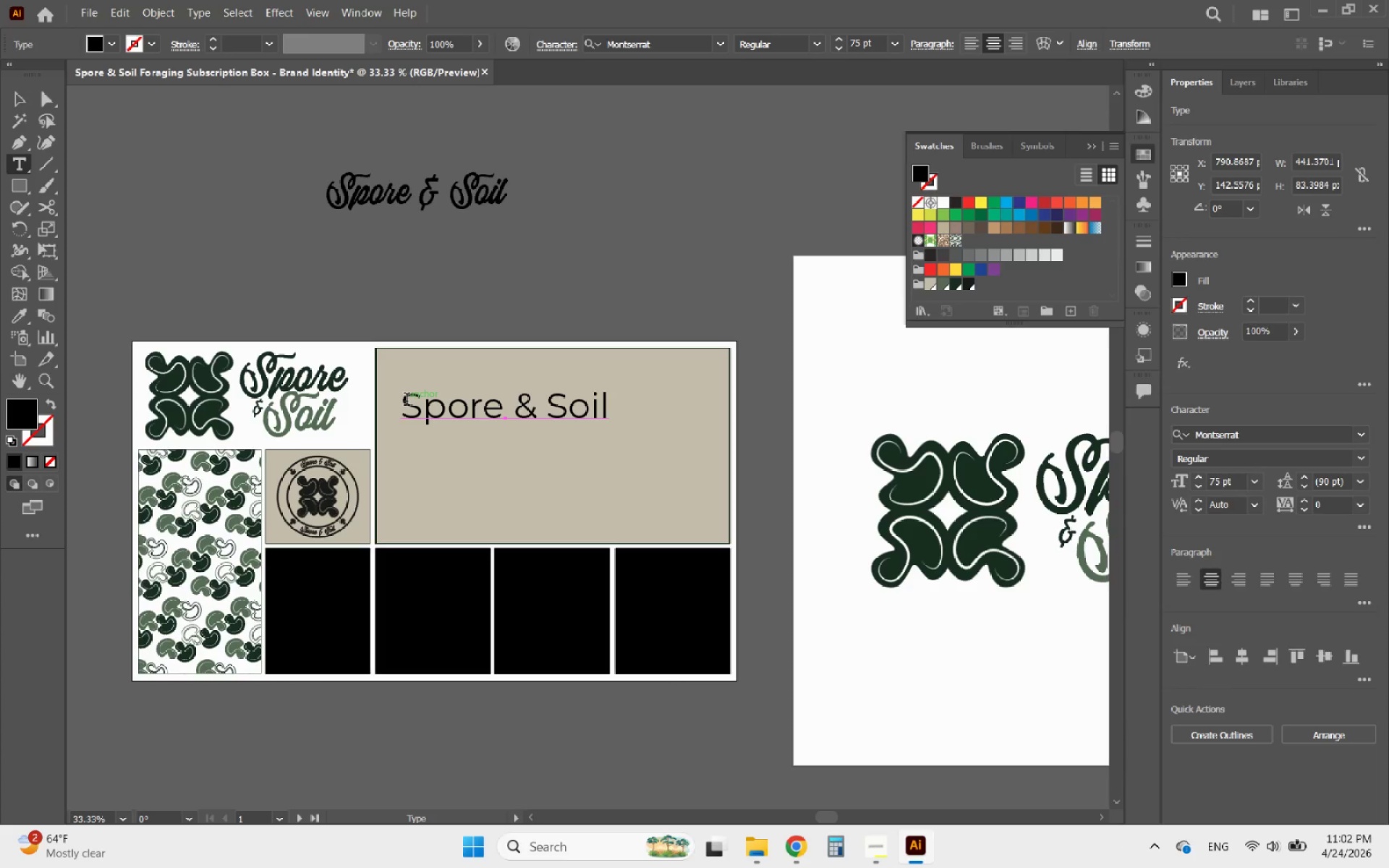 
left_click_drag(start_coordinate=[407, 401], to_coordinate=[632, 430])
 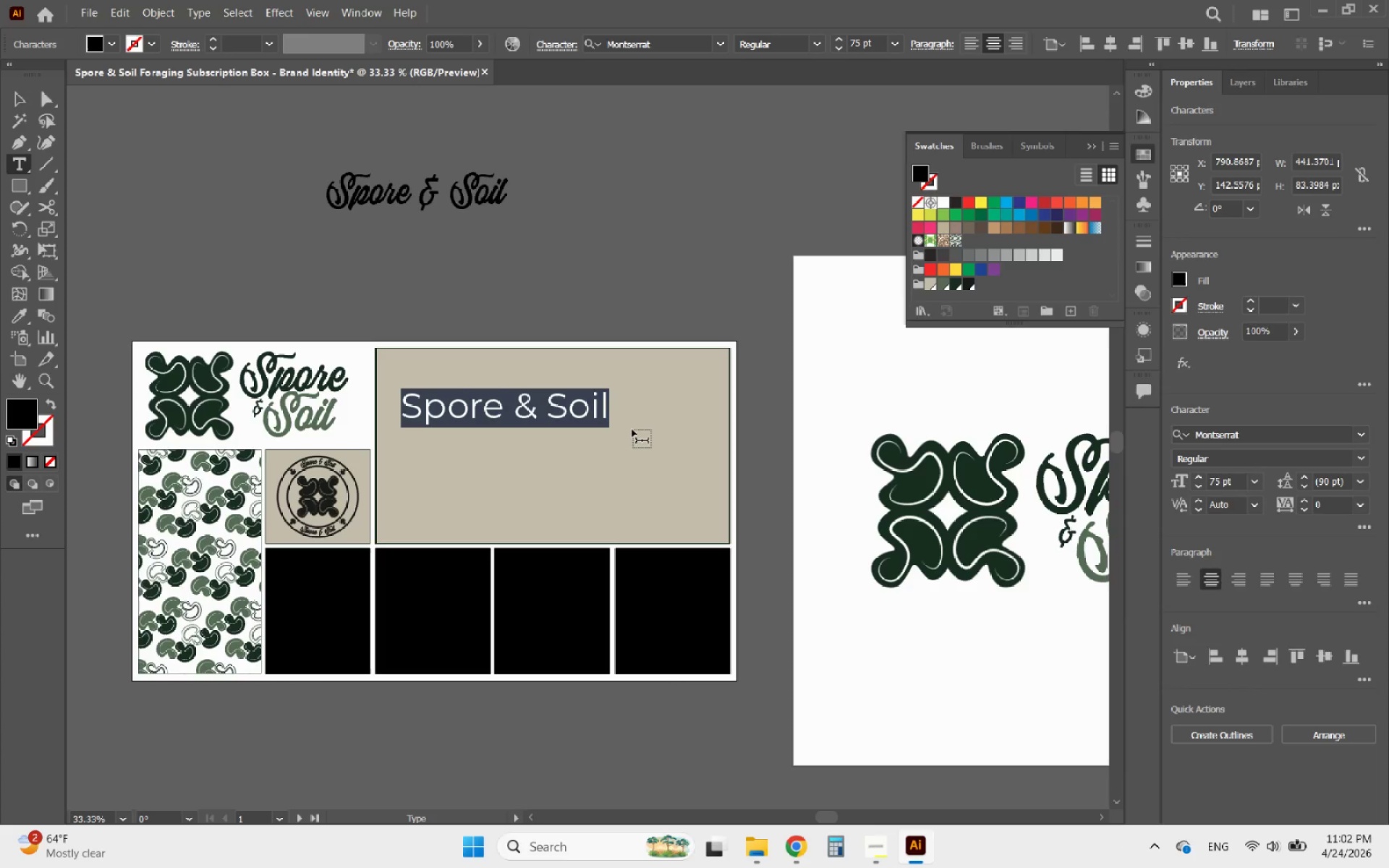 
type(A)
key(Backspace)
type(a b)
key(Backspace)
type(bc)
key(Backspace)
type( c d e f g h i j k l m n o)
 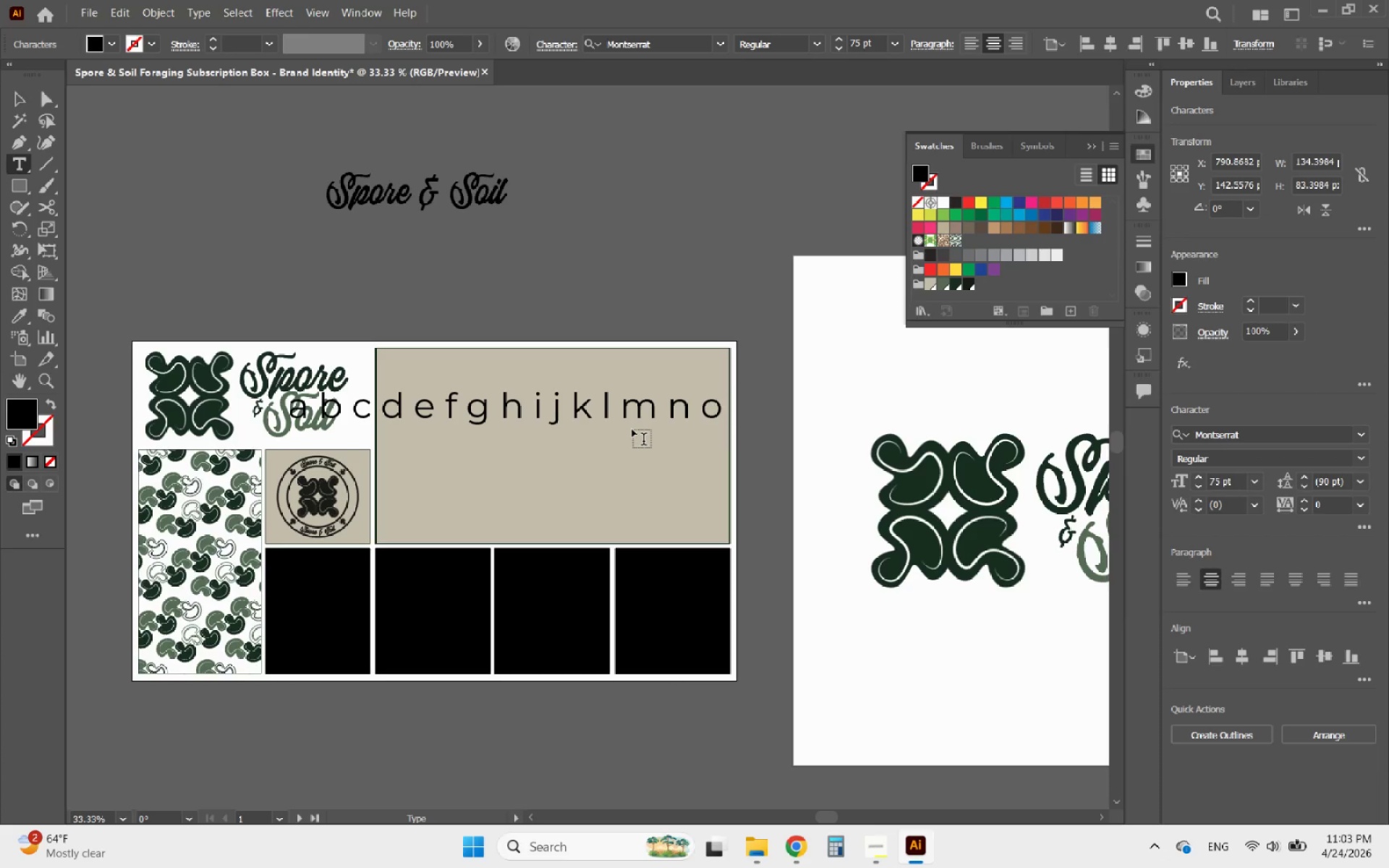 
key(Enter)
 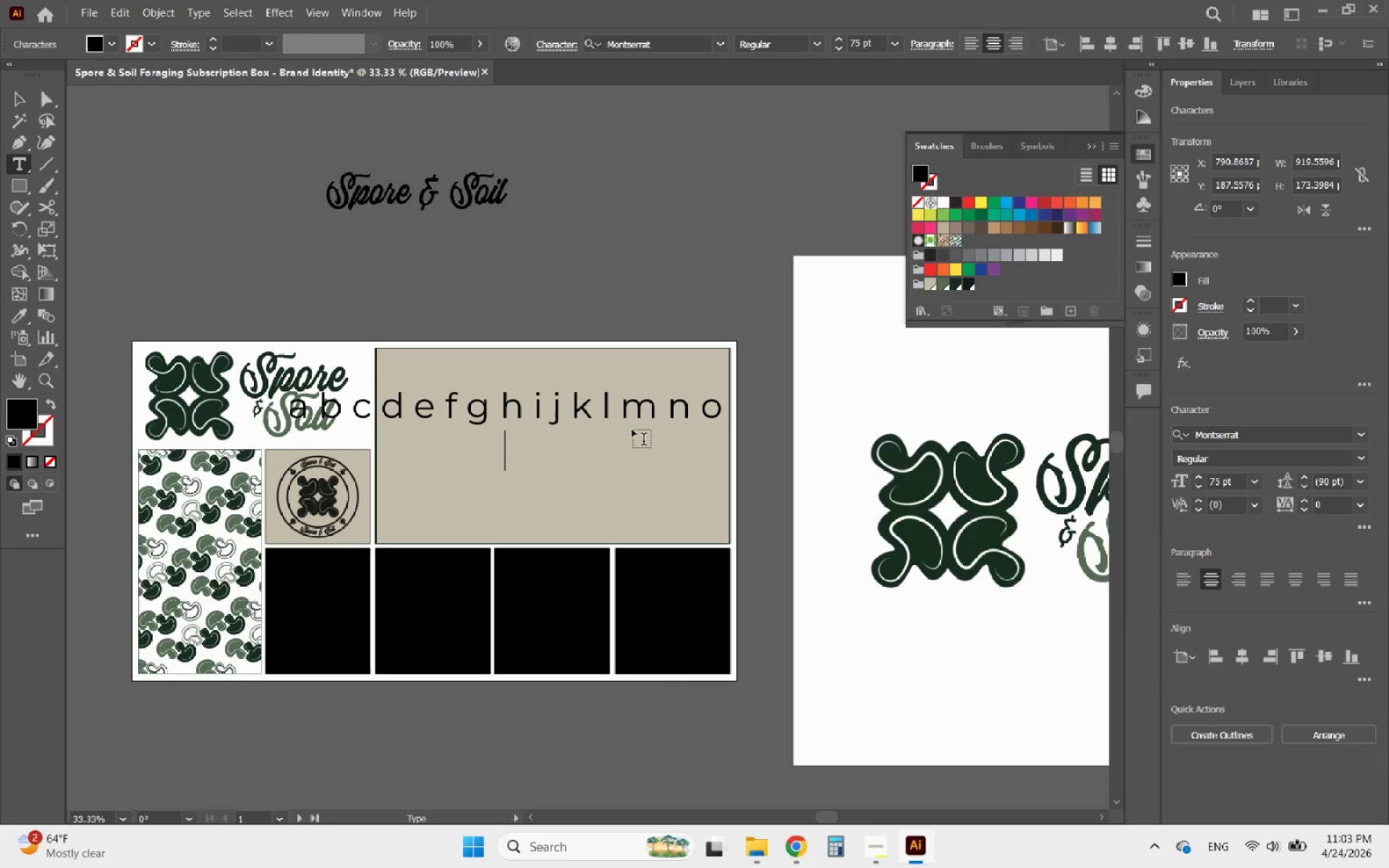 
key(P)
 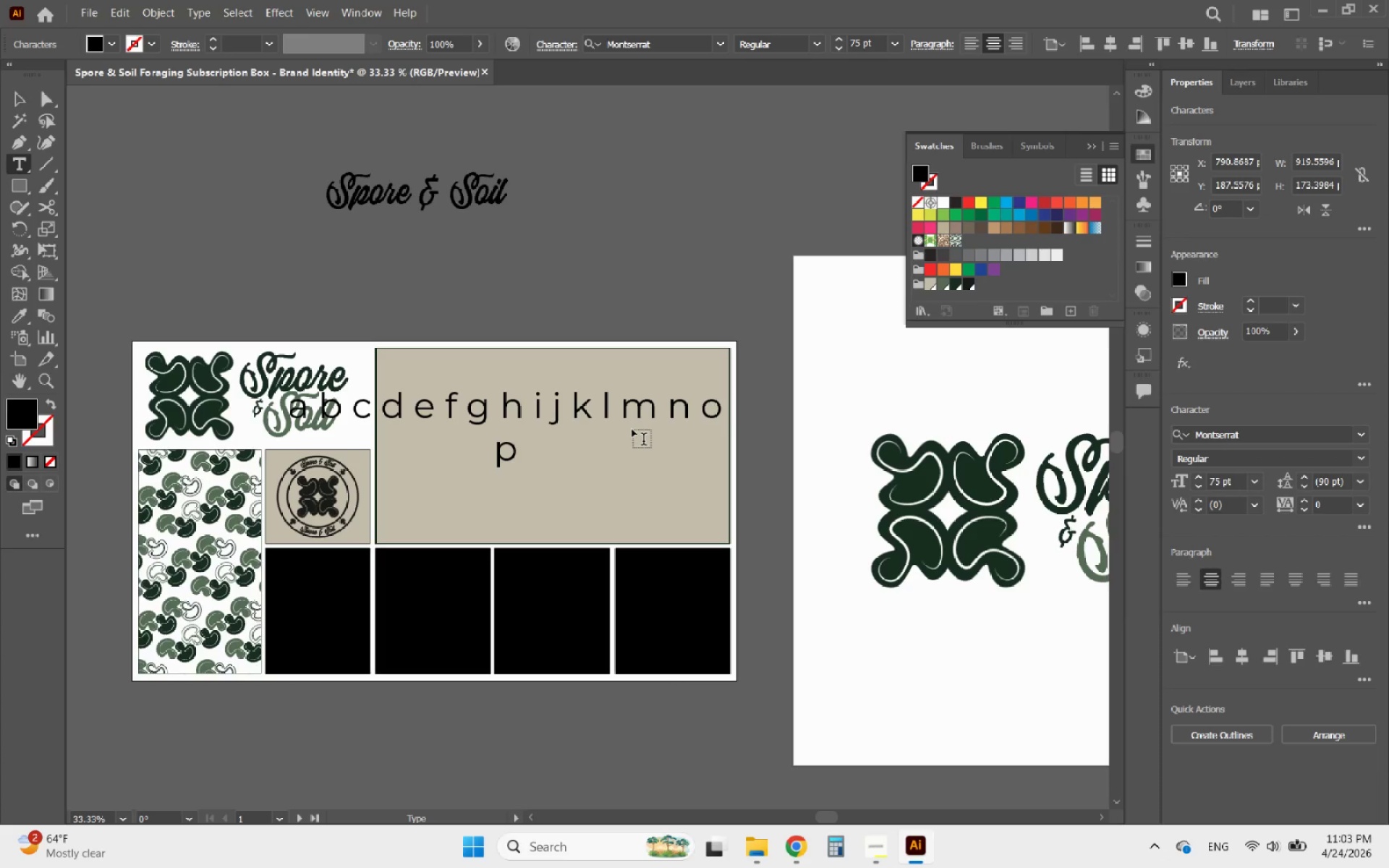 
key(Space)
 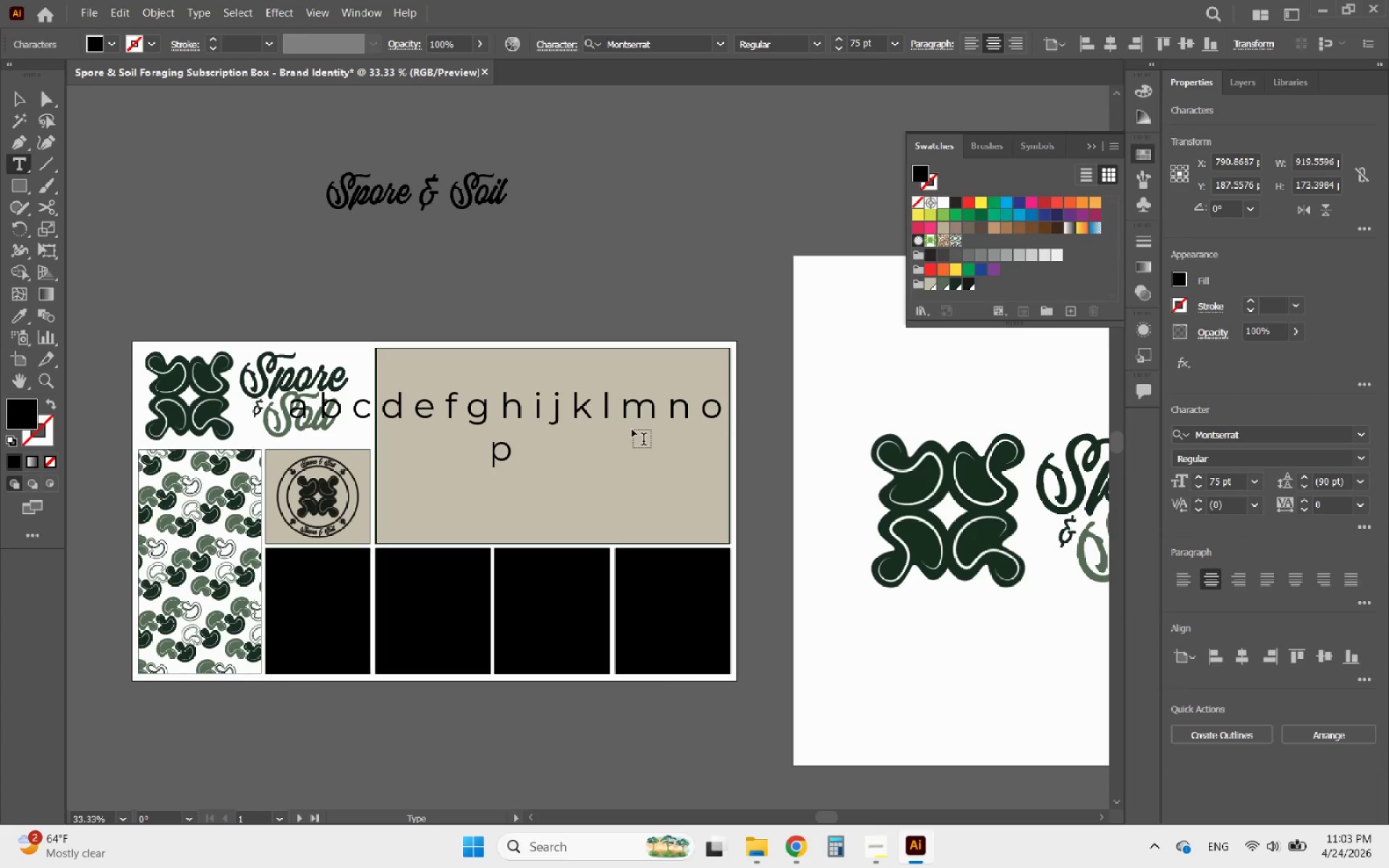 
wait(7.95)
 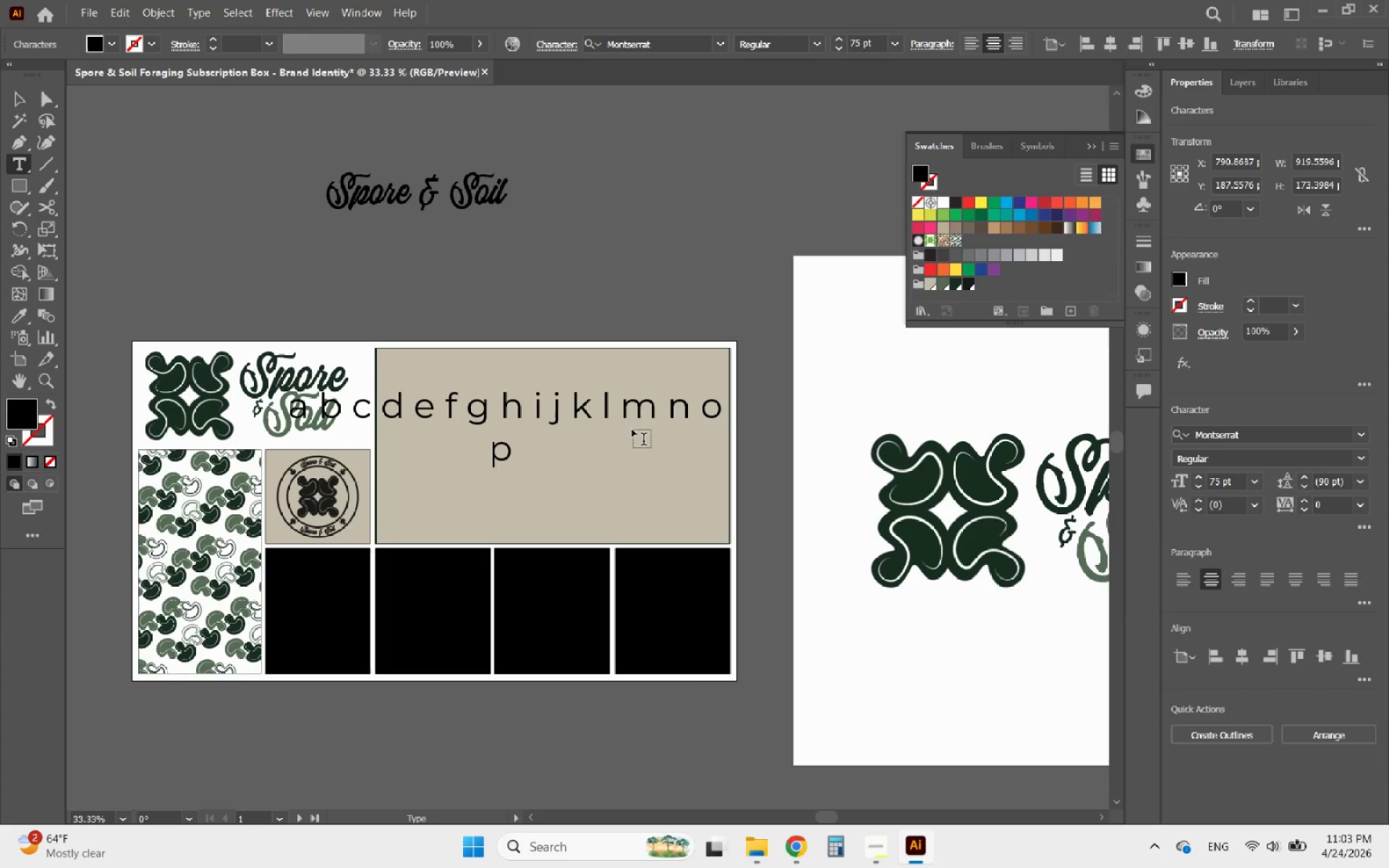 
key(Q)
 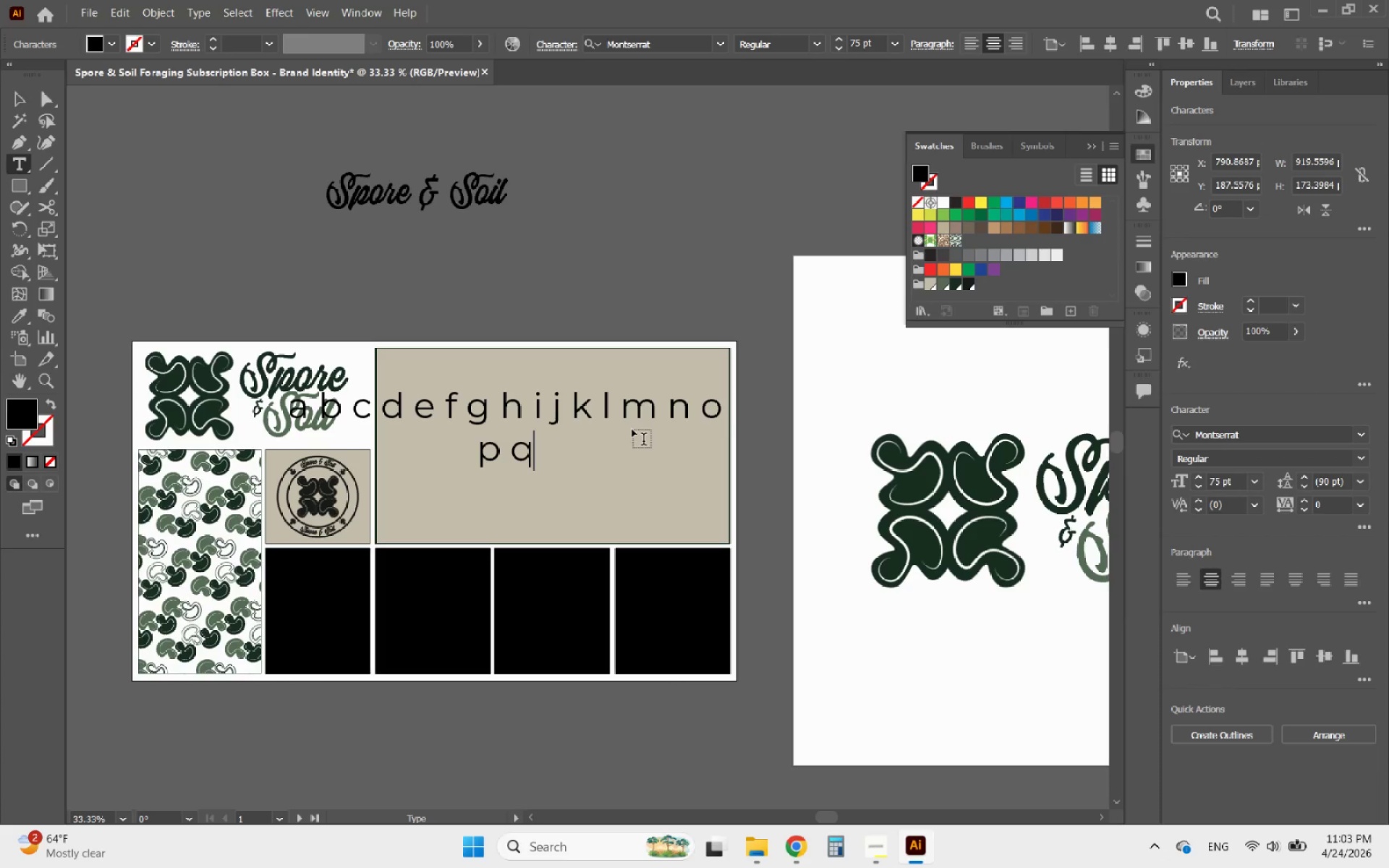 
key(Space)
 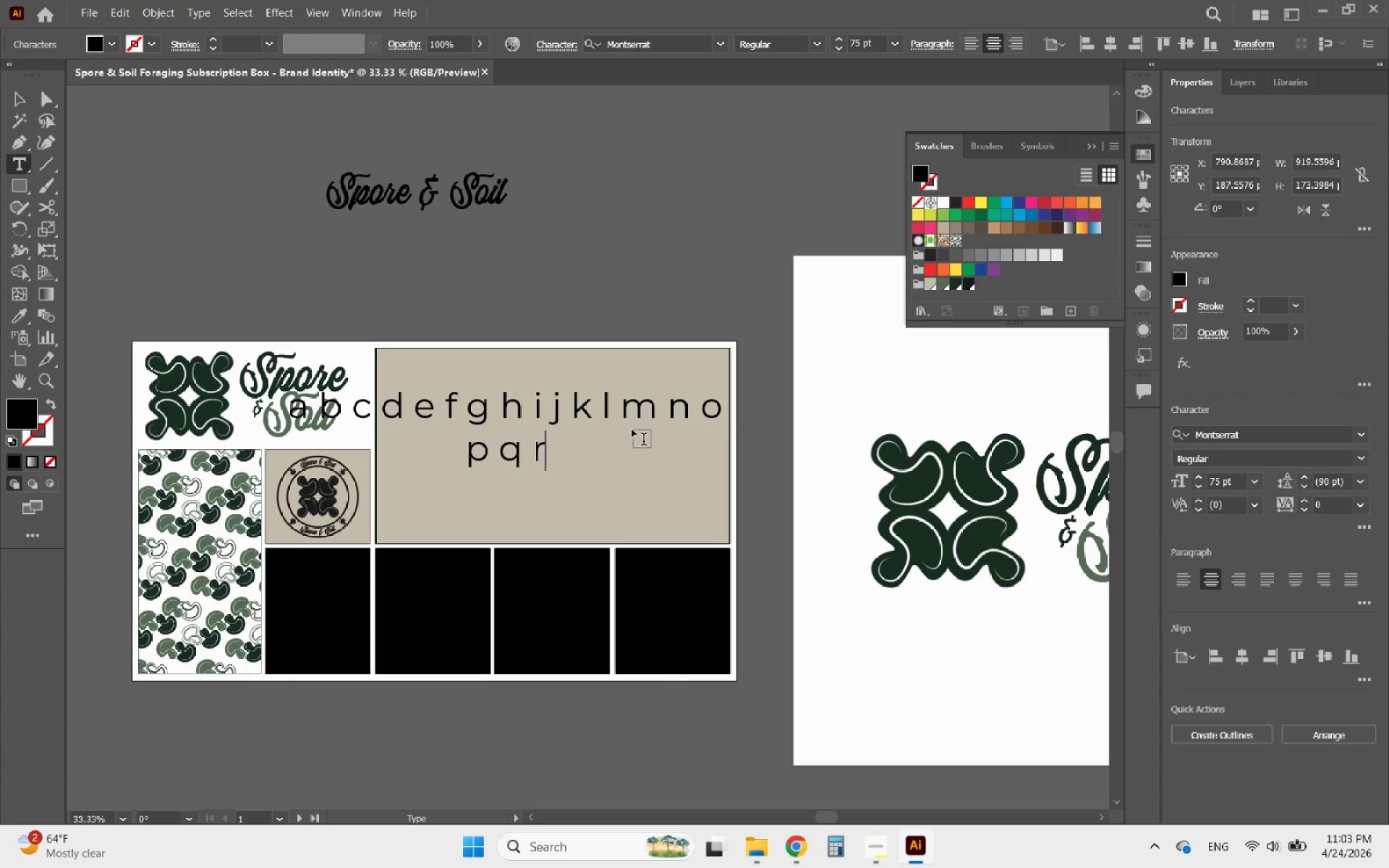 
key(R)
 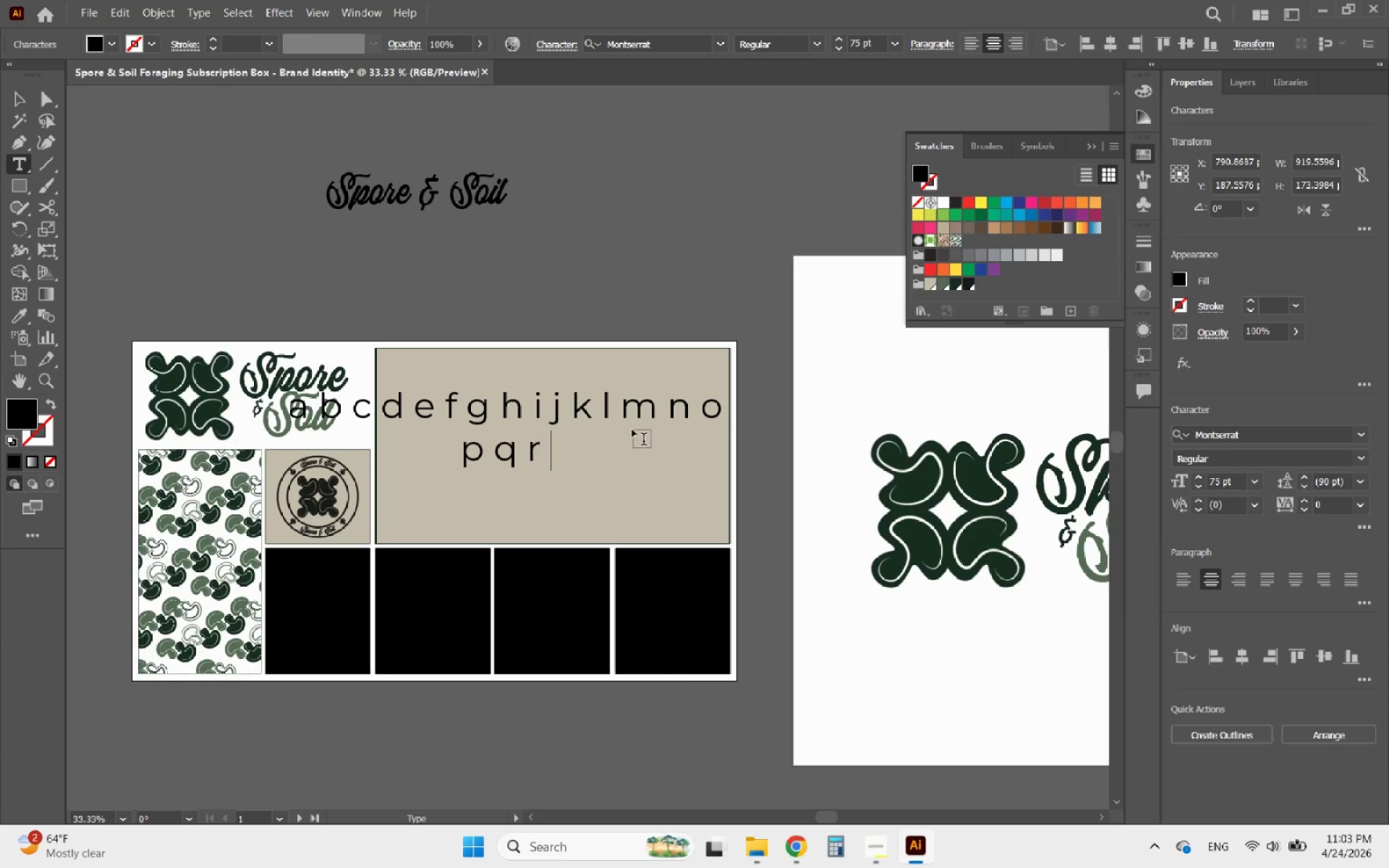 
key(Space)
 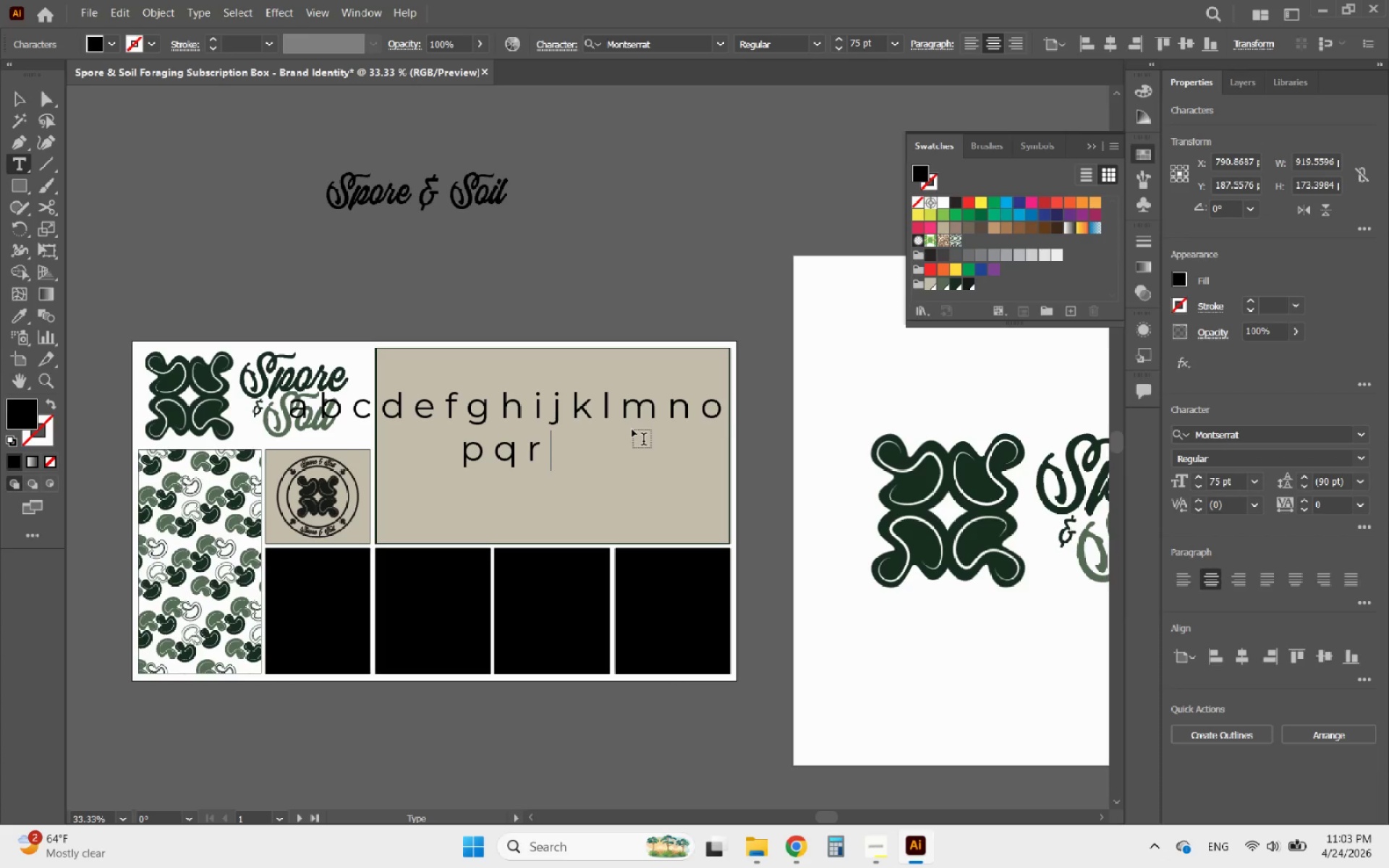 
key(S)
 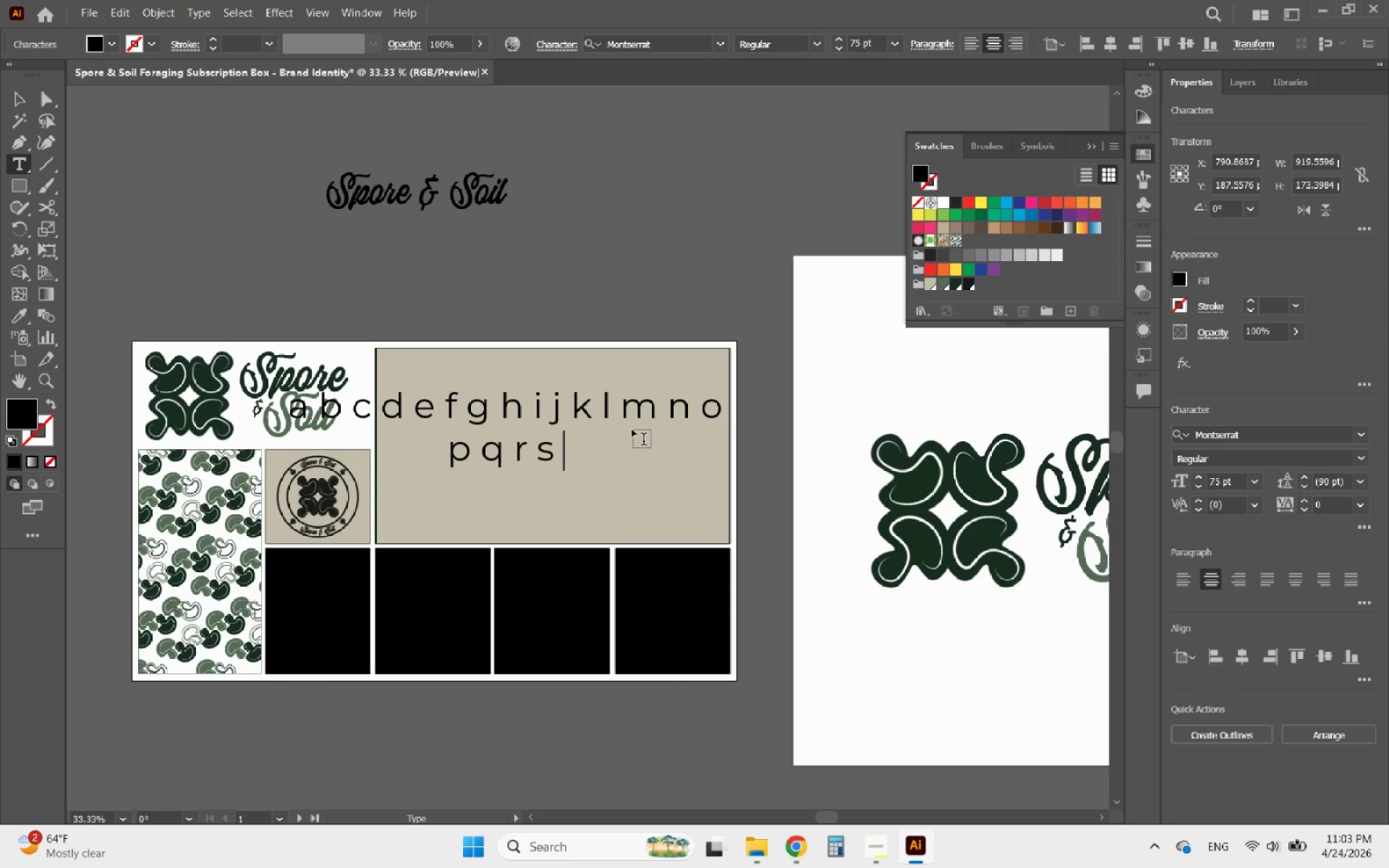 
key(Space)
 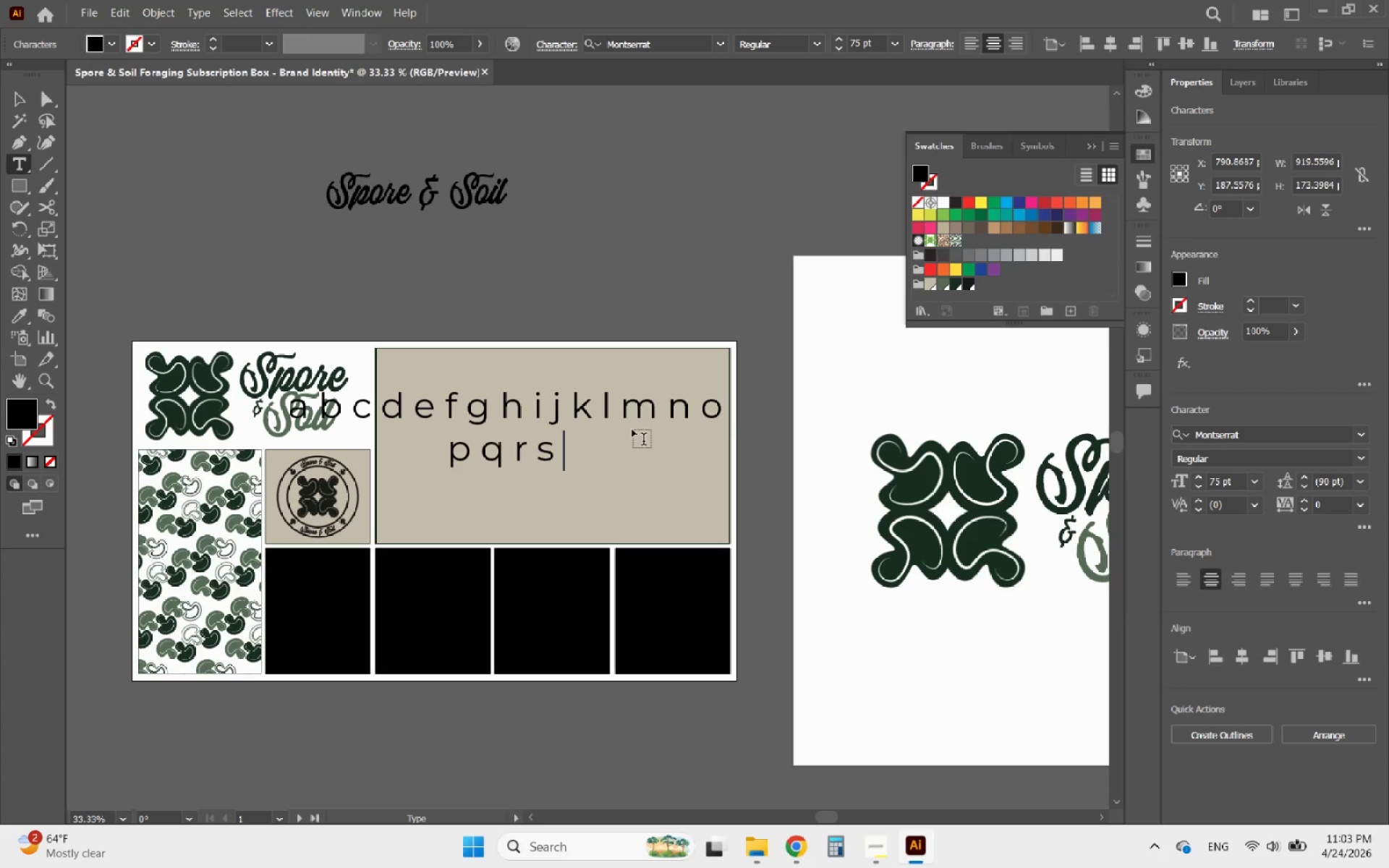 
key(T)
 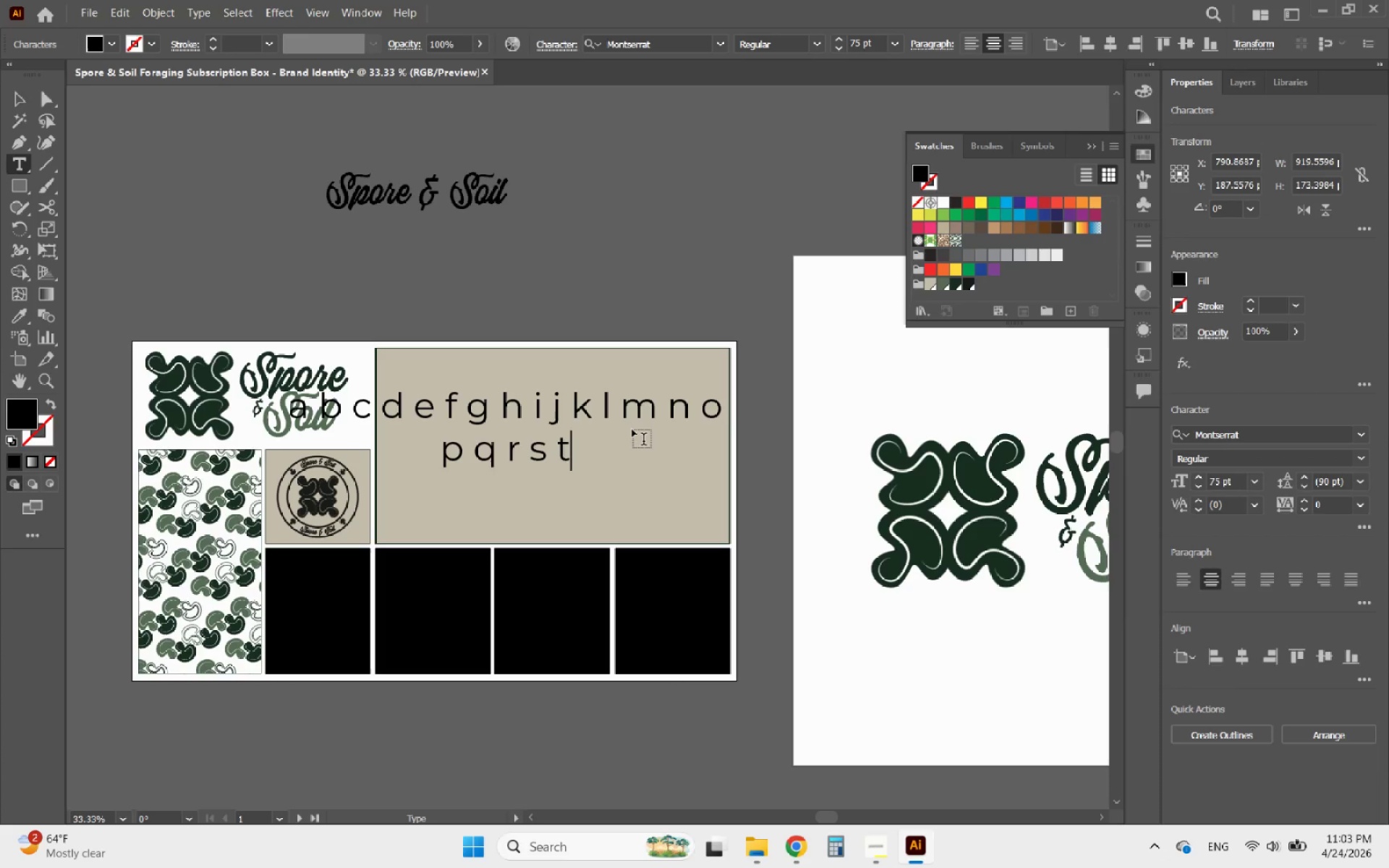 
key(Space)
 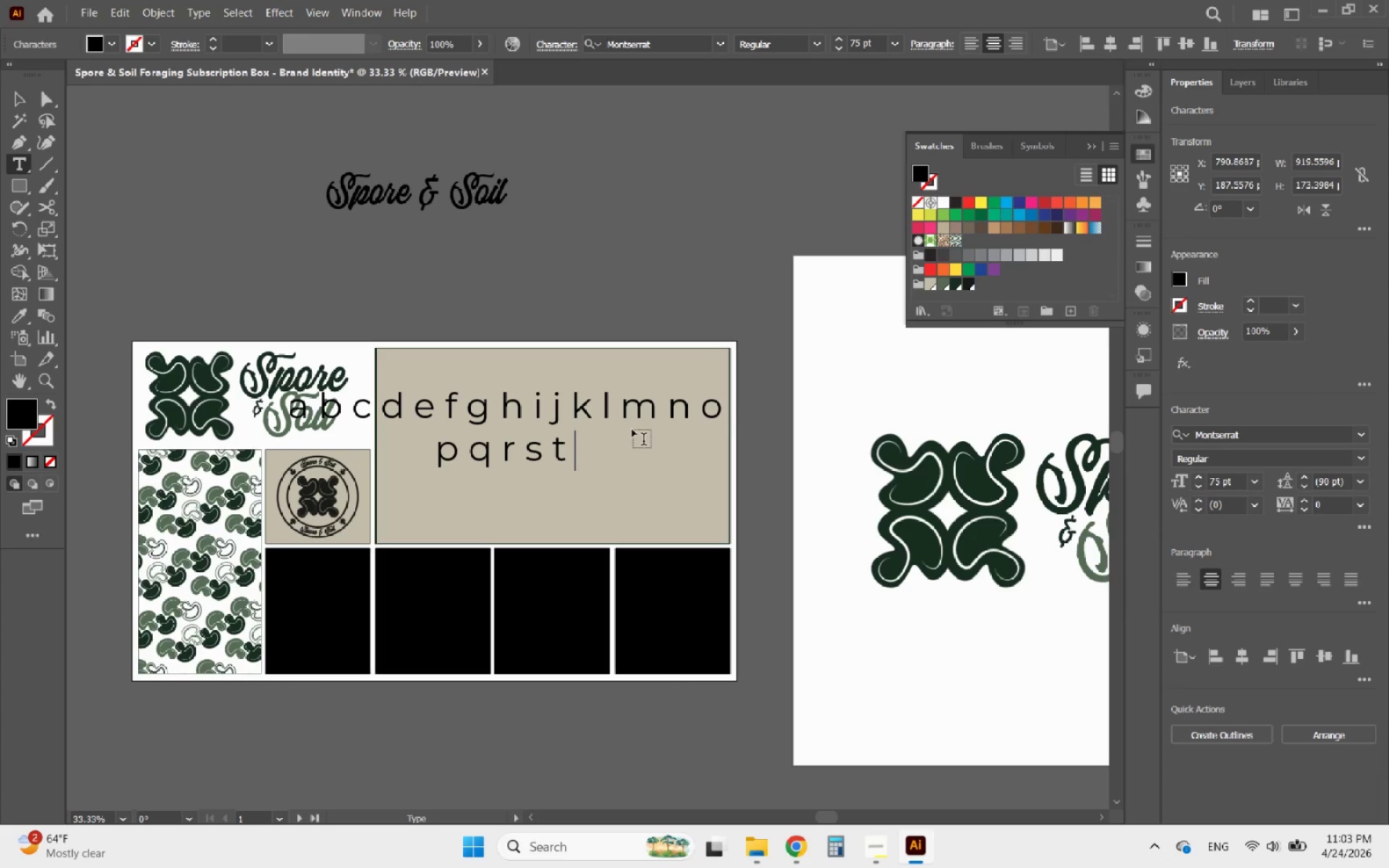 
key(U)
 